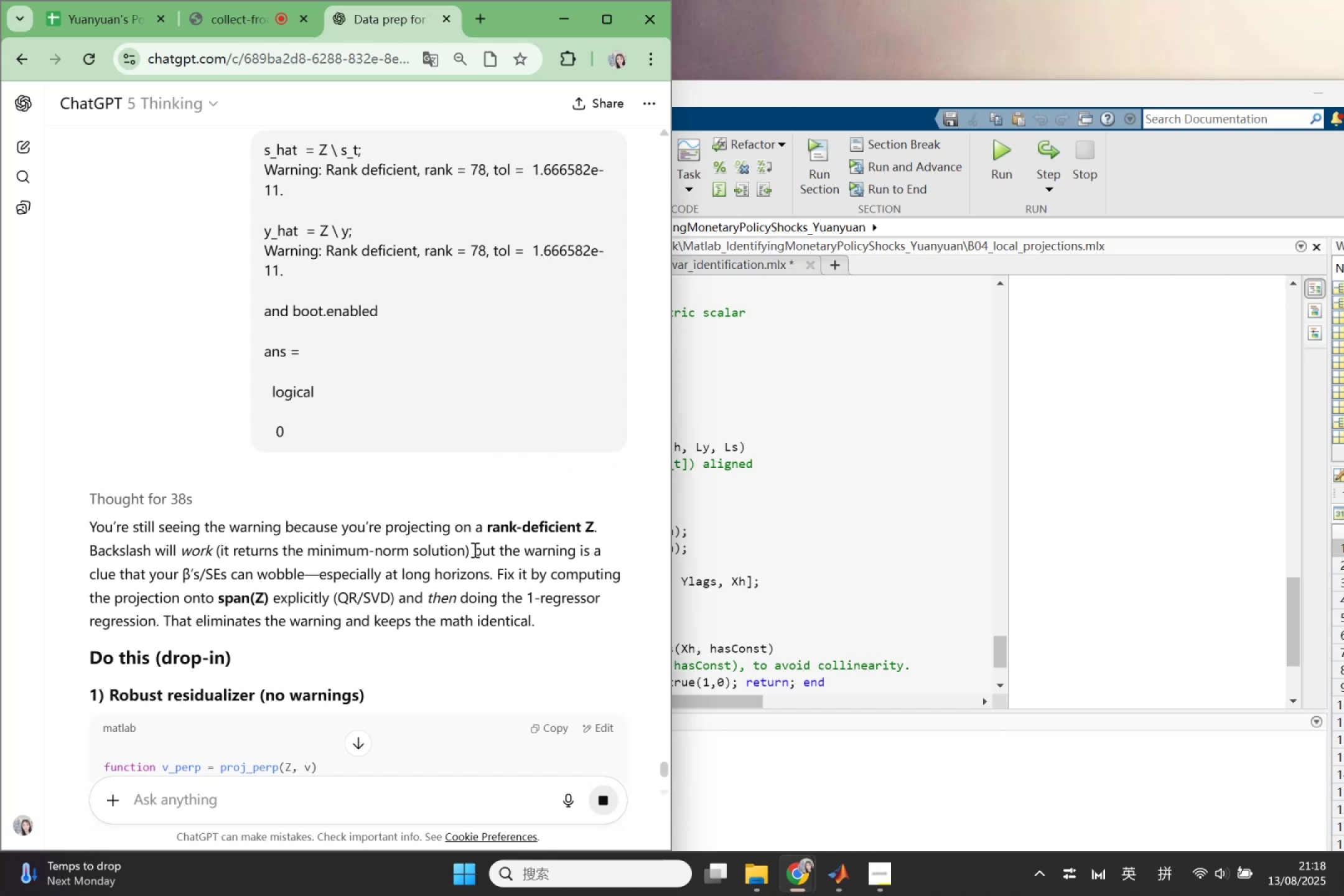 
wait(50.33)
 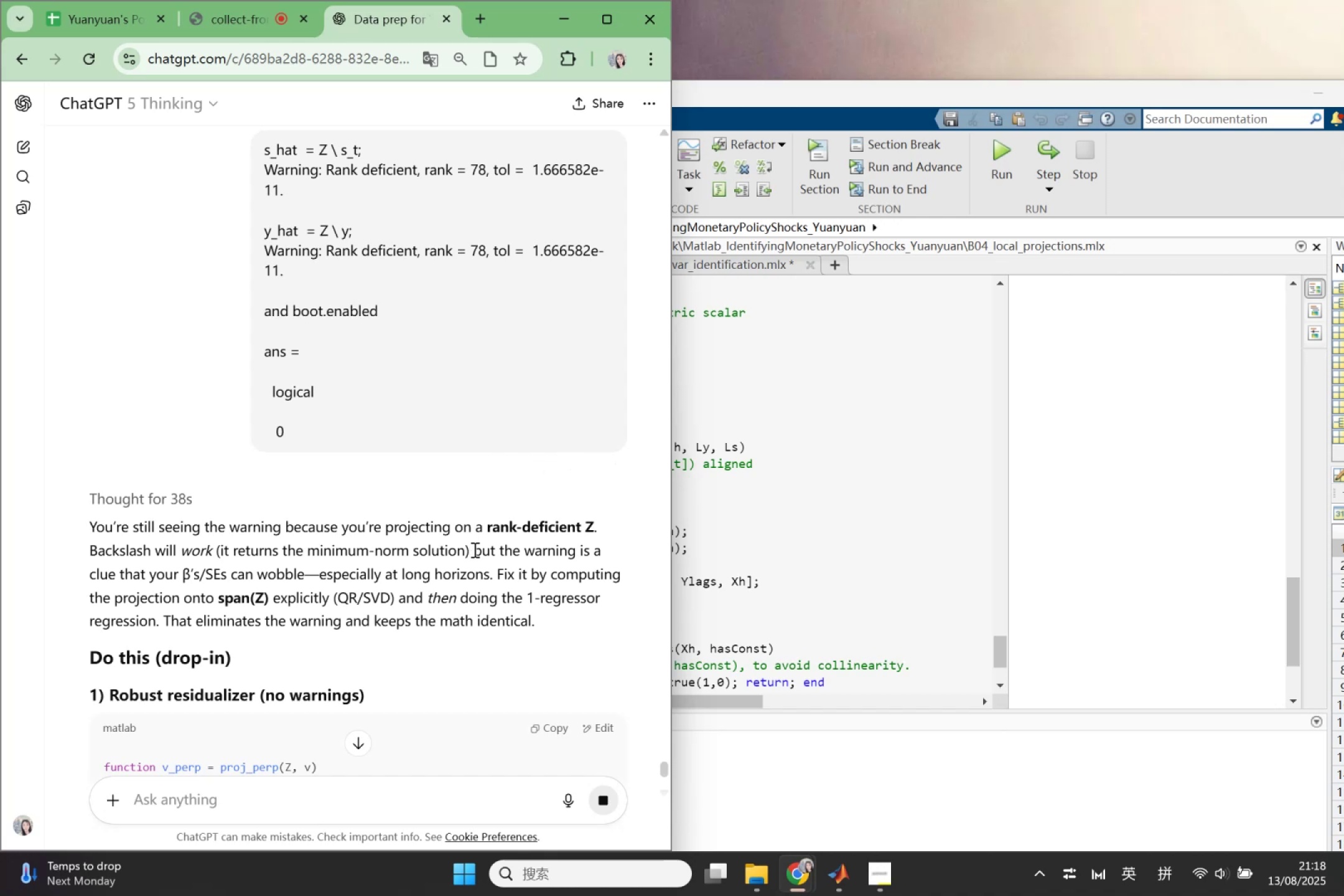 
scroll: coordinate [466, 566], scroll_direction: down, amount: 4.0
 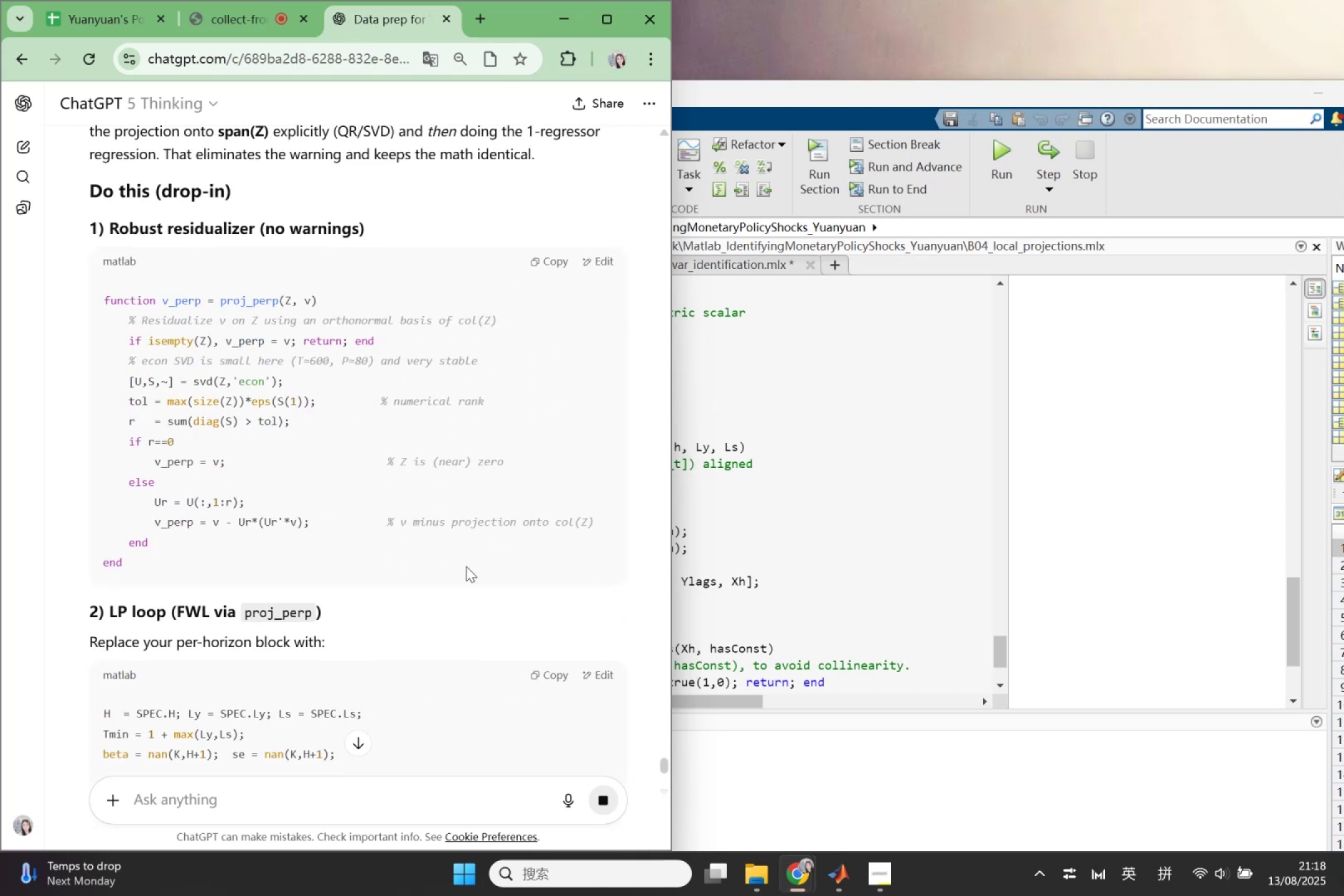 
scroll: coordinate [466, 566], scroll_direction: up, amount: 1.0
 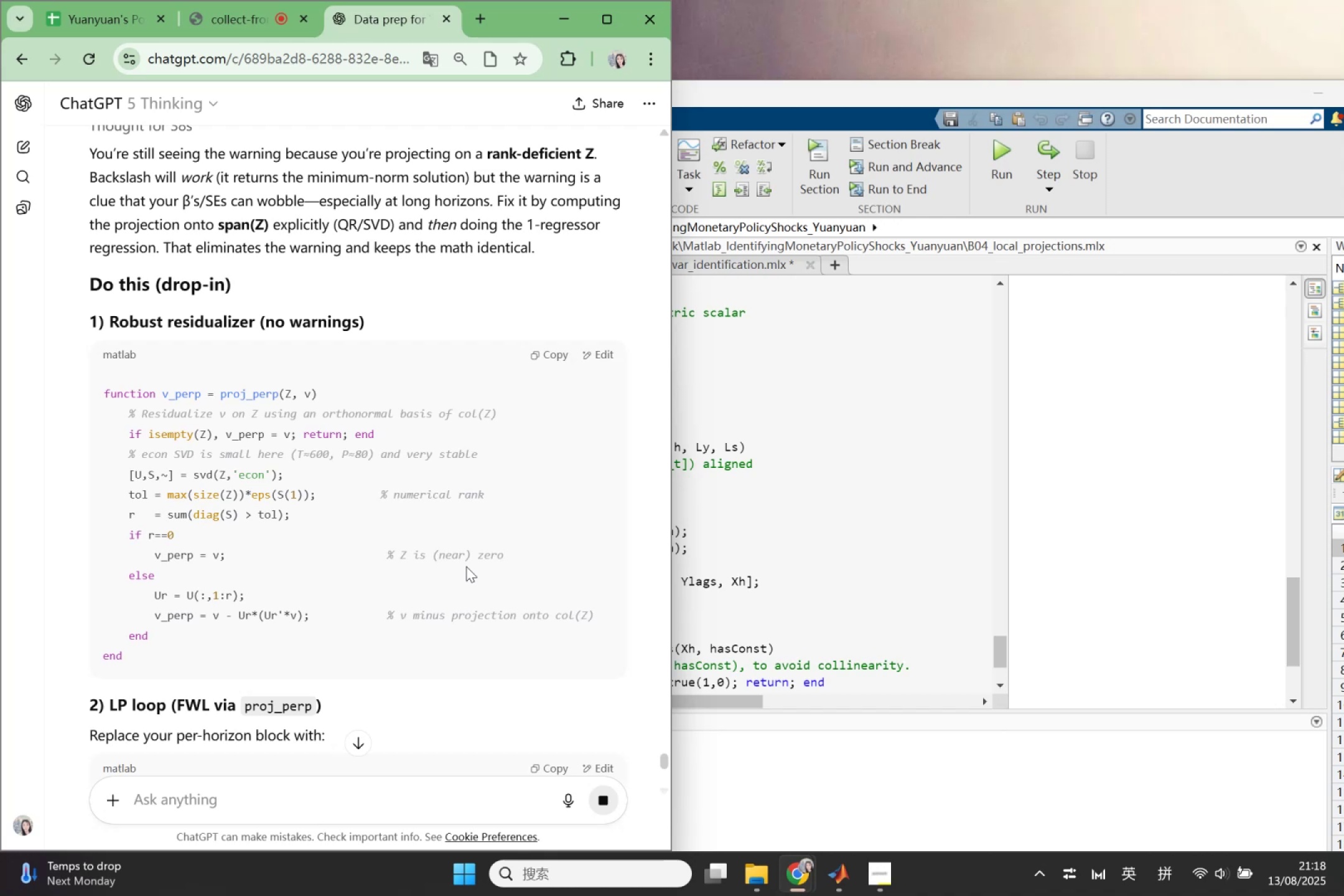 
wait(6.76)
 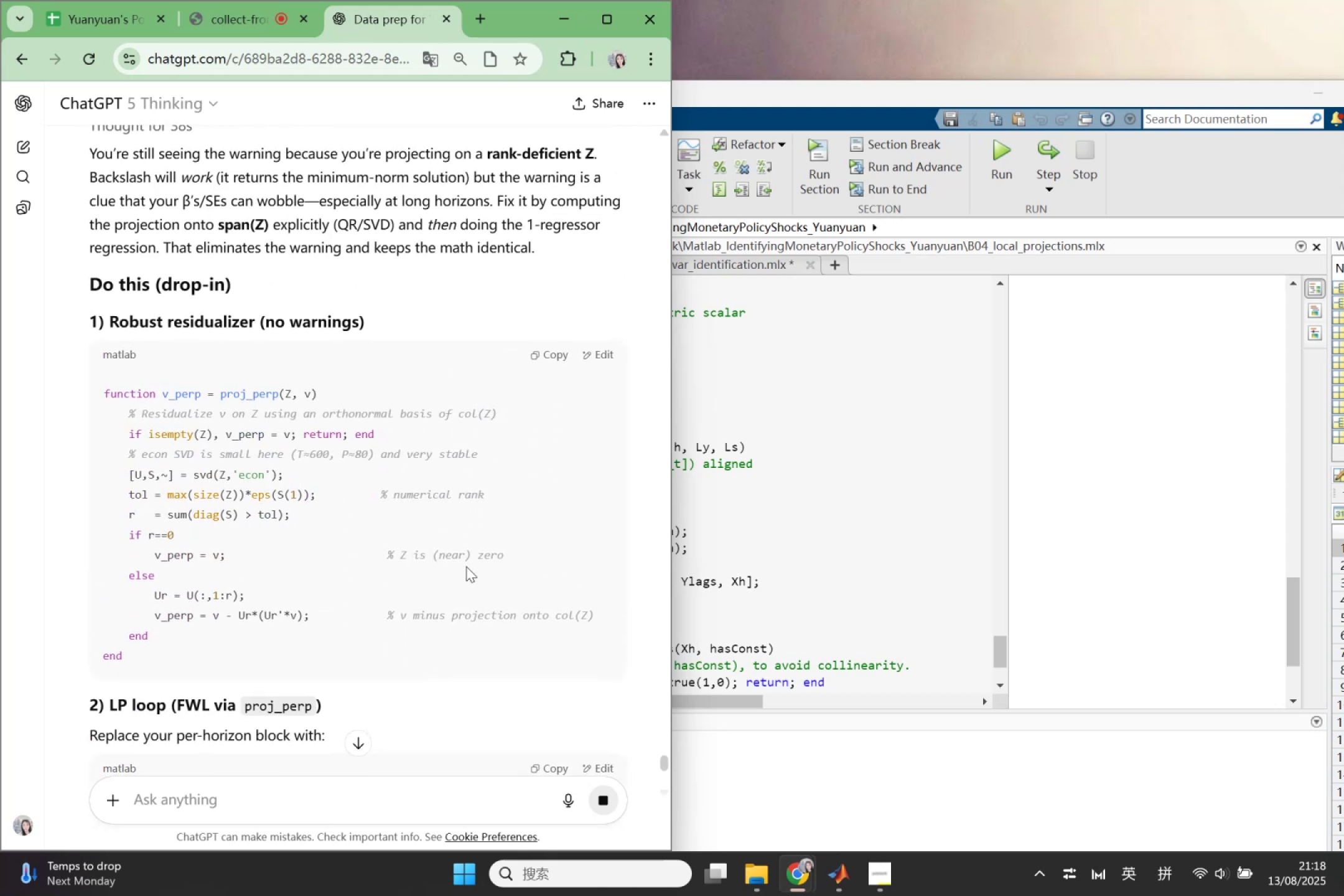 
left_click([792, 504])
 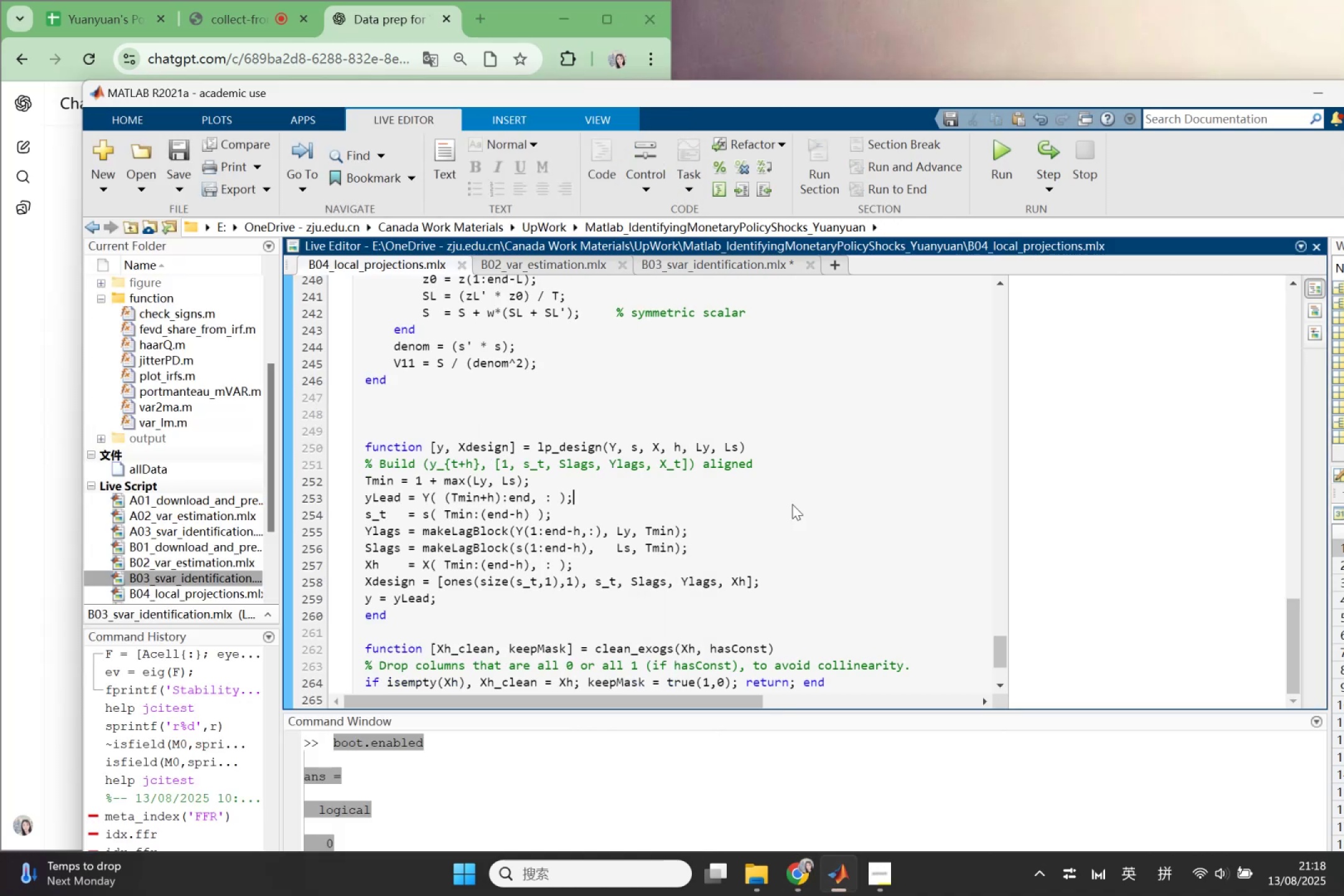 
scroll: coordinate [909, 510], scroll_direction: up, amount: 17.0
 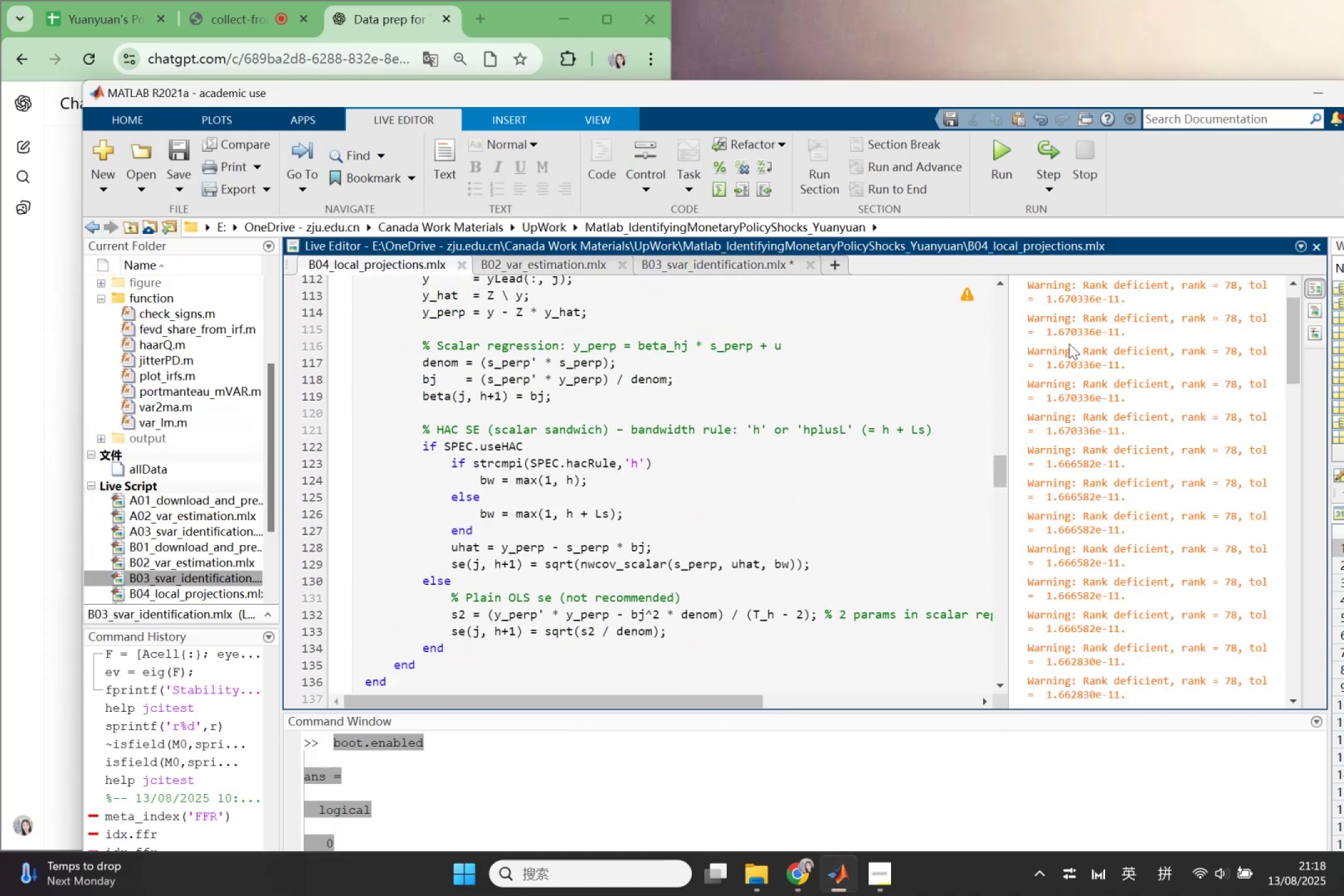 
left_click([1068, 297])
 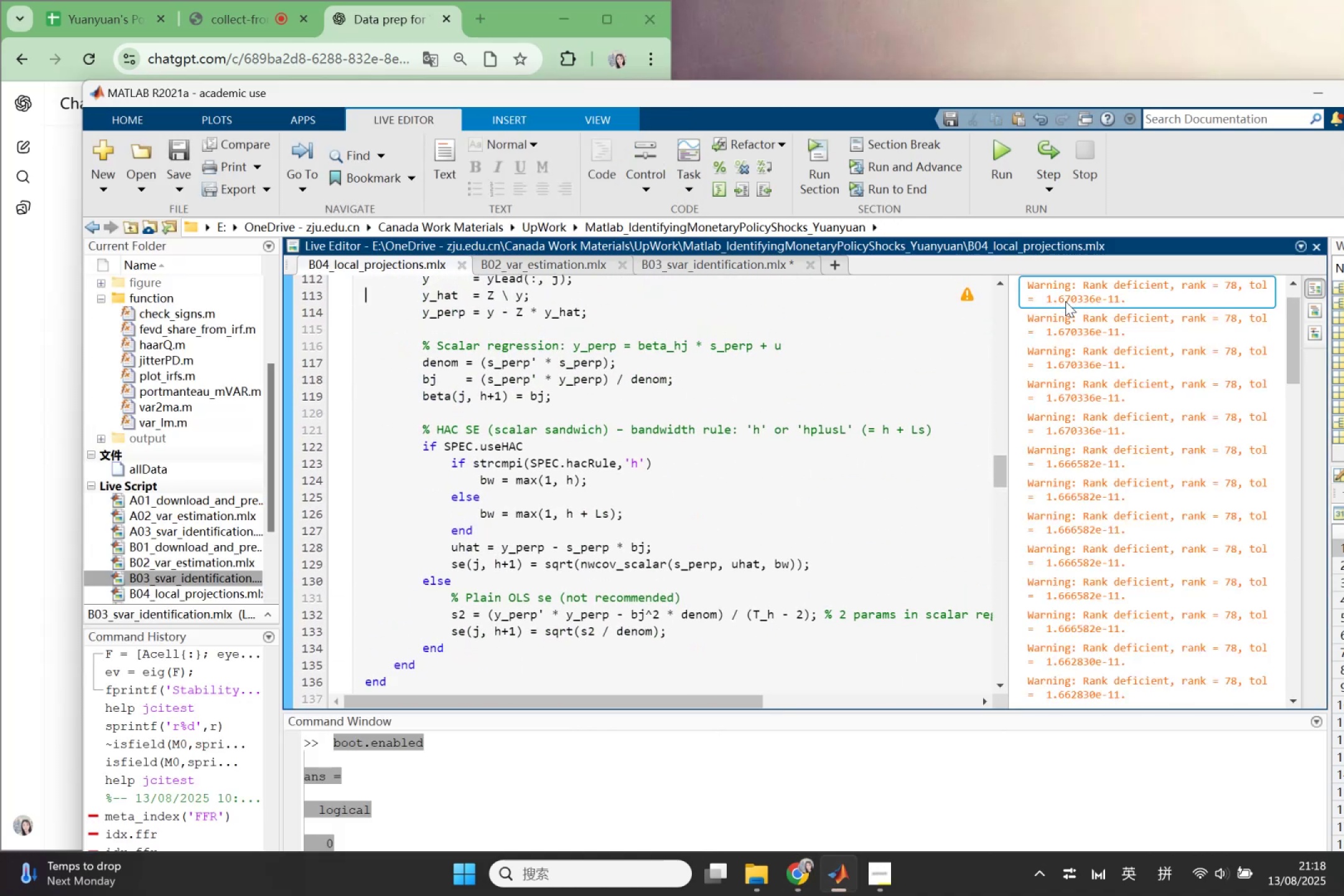 
left_click([1065, 301])
 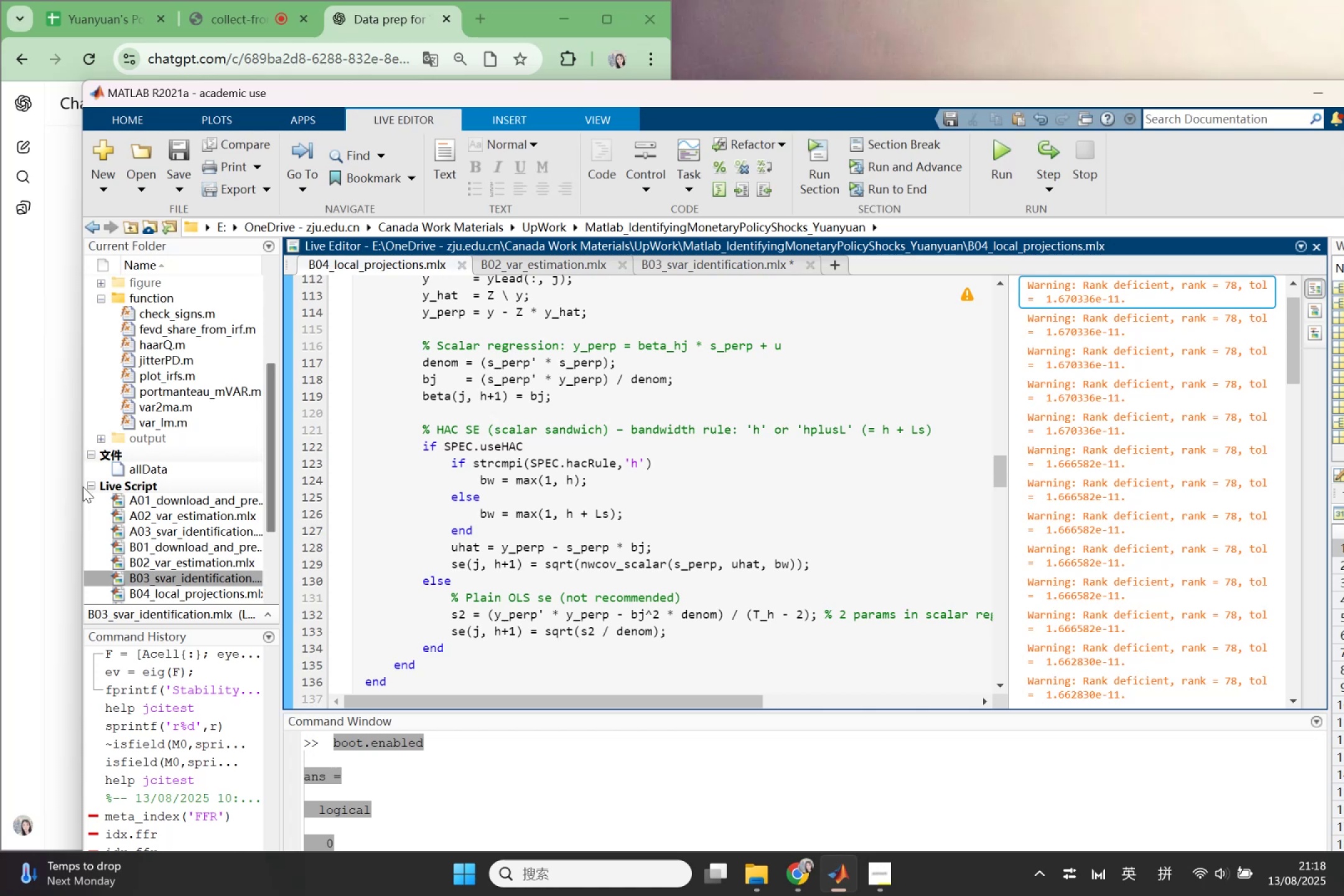 
left_click([51, 491])
 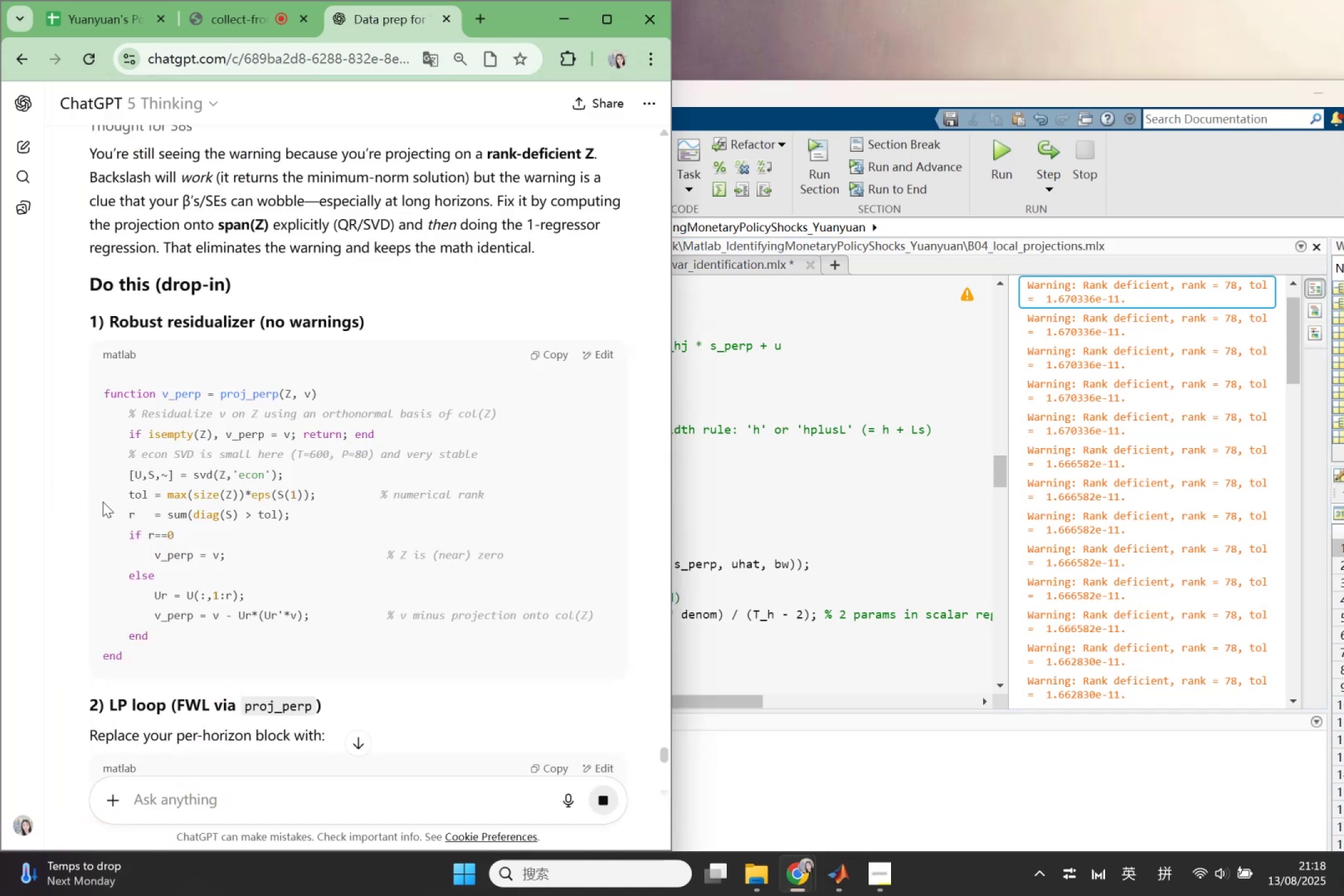 
scroll: coordinate [162, 593], scroll_direction: down, amount: 2.0
 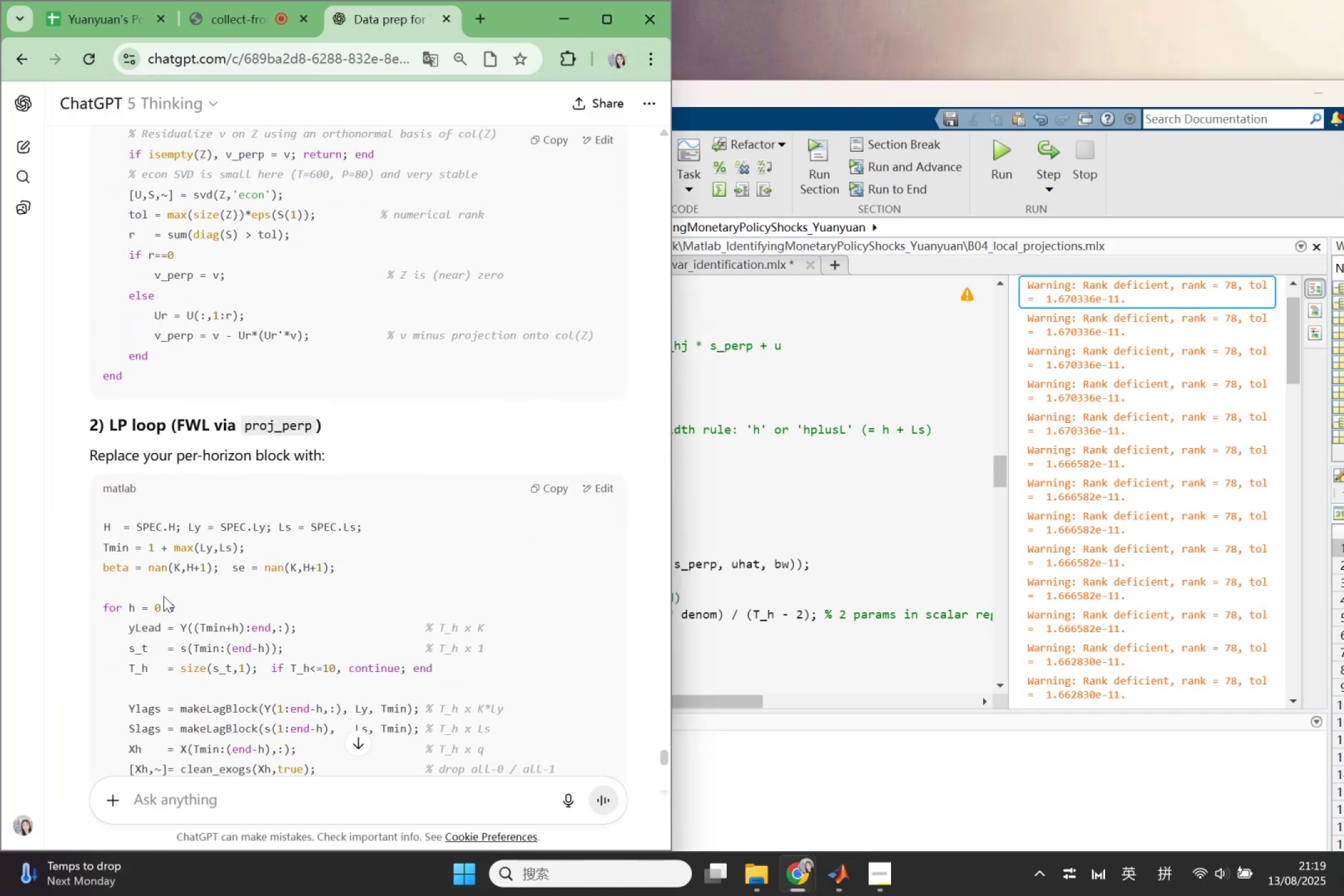 
scroll: coordinate [164, 596], scroll_direction: up, amount: 1.0
 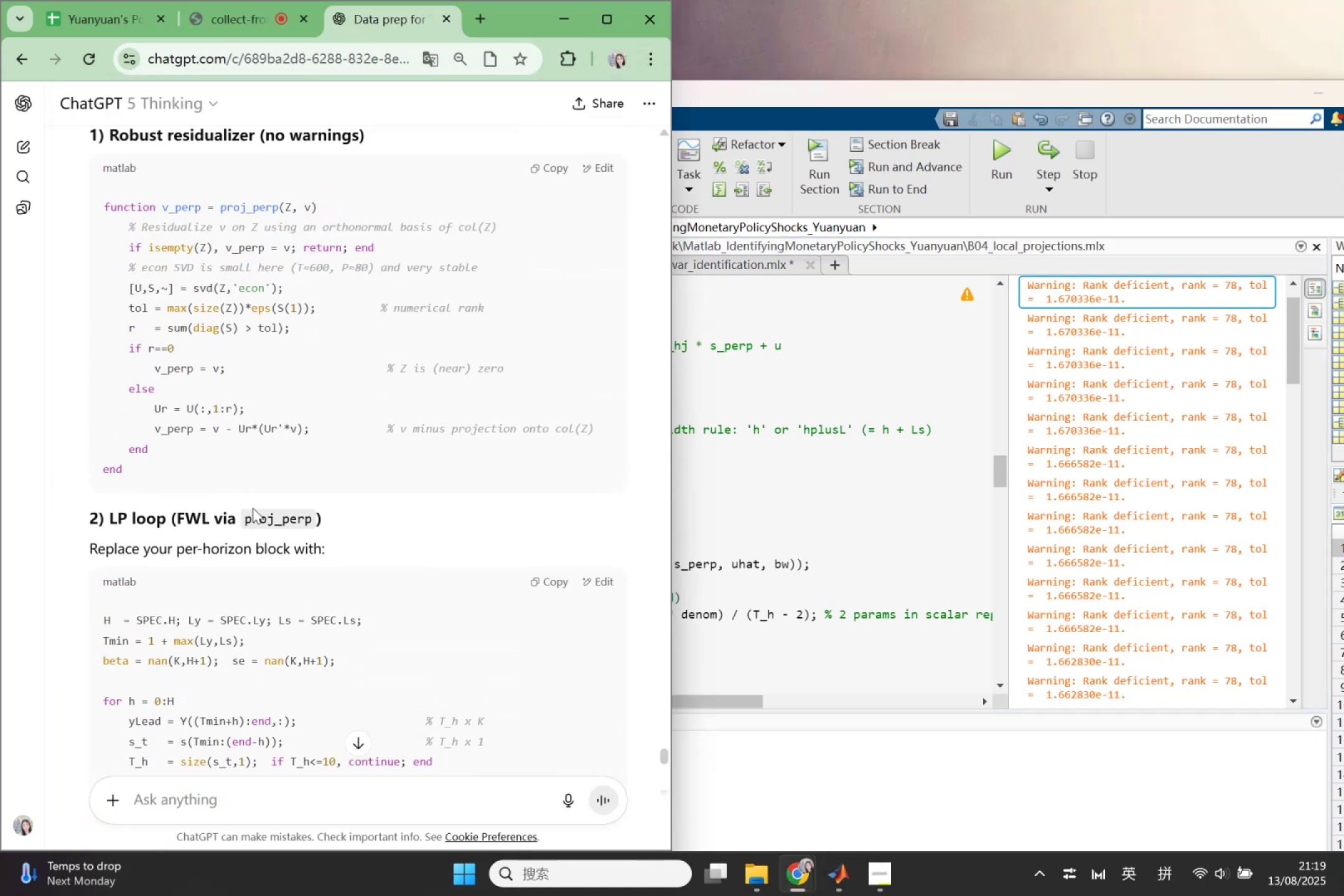 
scroll: coordinate [272, 525], scroll_direction: down, amount: 3.0
 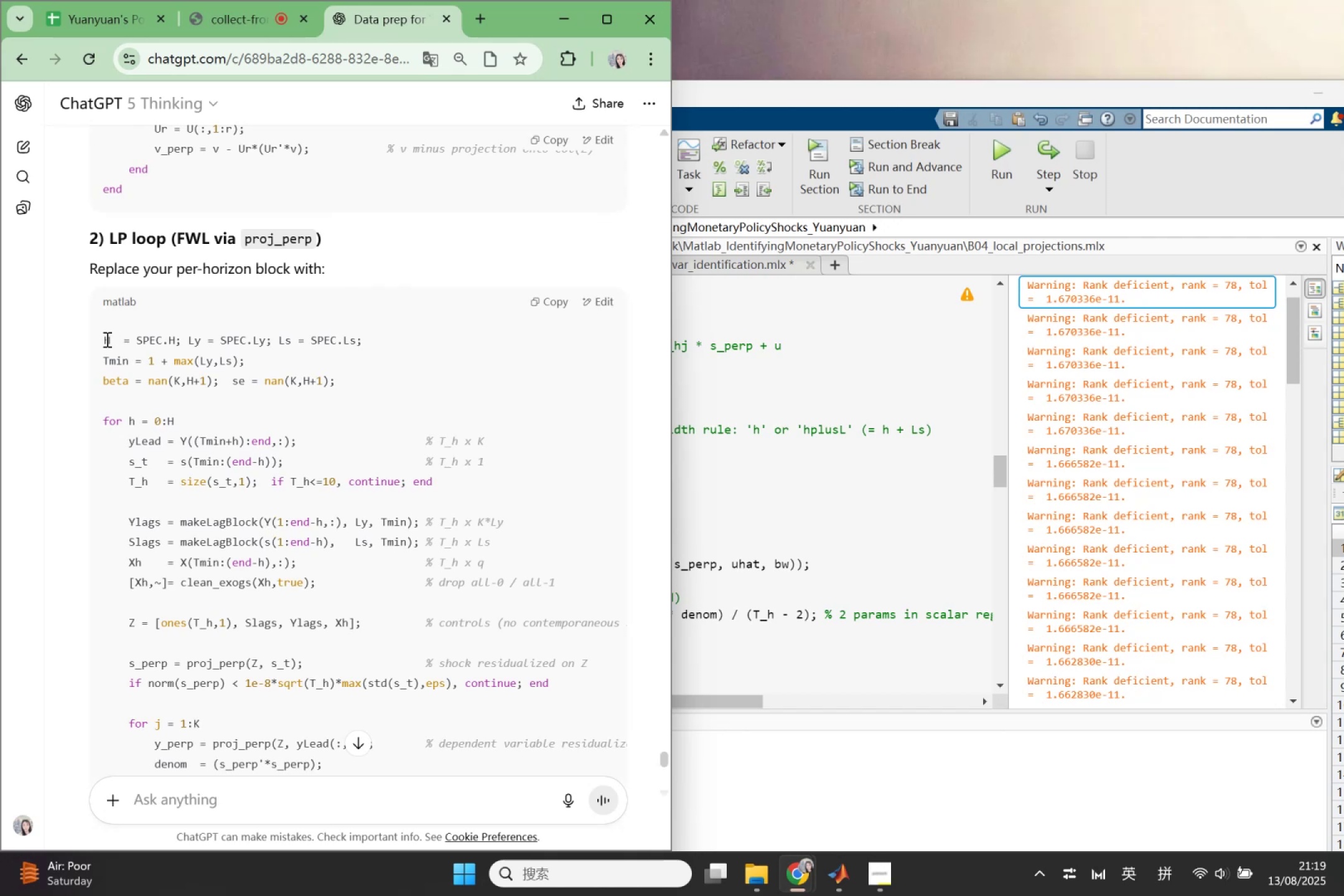 
left_click_drag(start_coordinate=[102, 340], to_coordinate=[475, 599])
 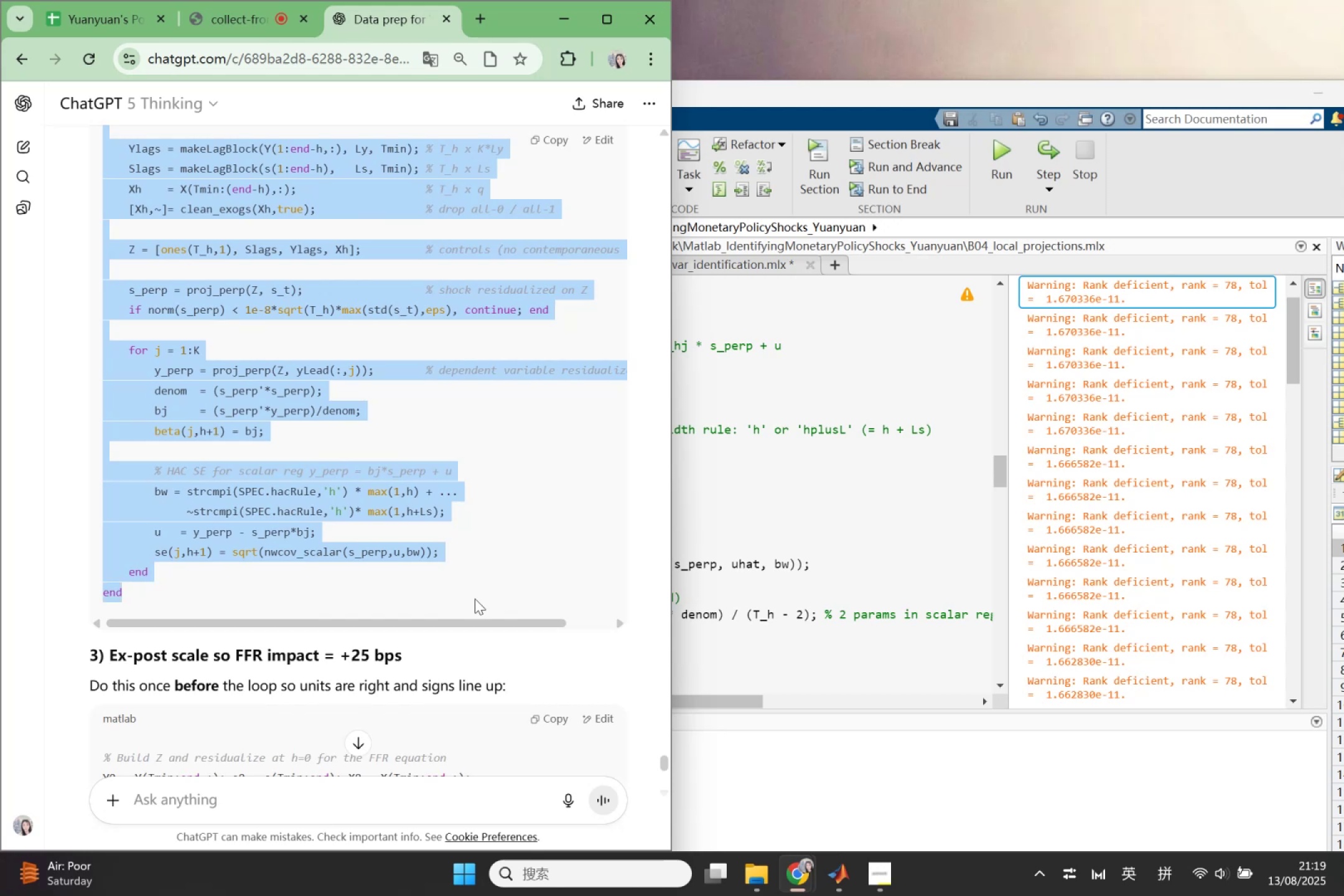 
scroll: coordinate [473, 684], scroll_direction: down, amount: 4.0
 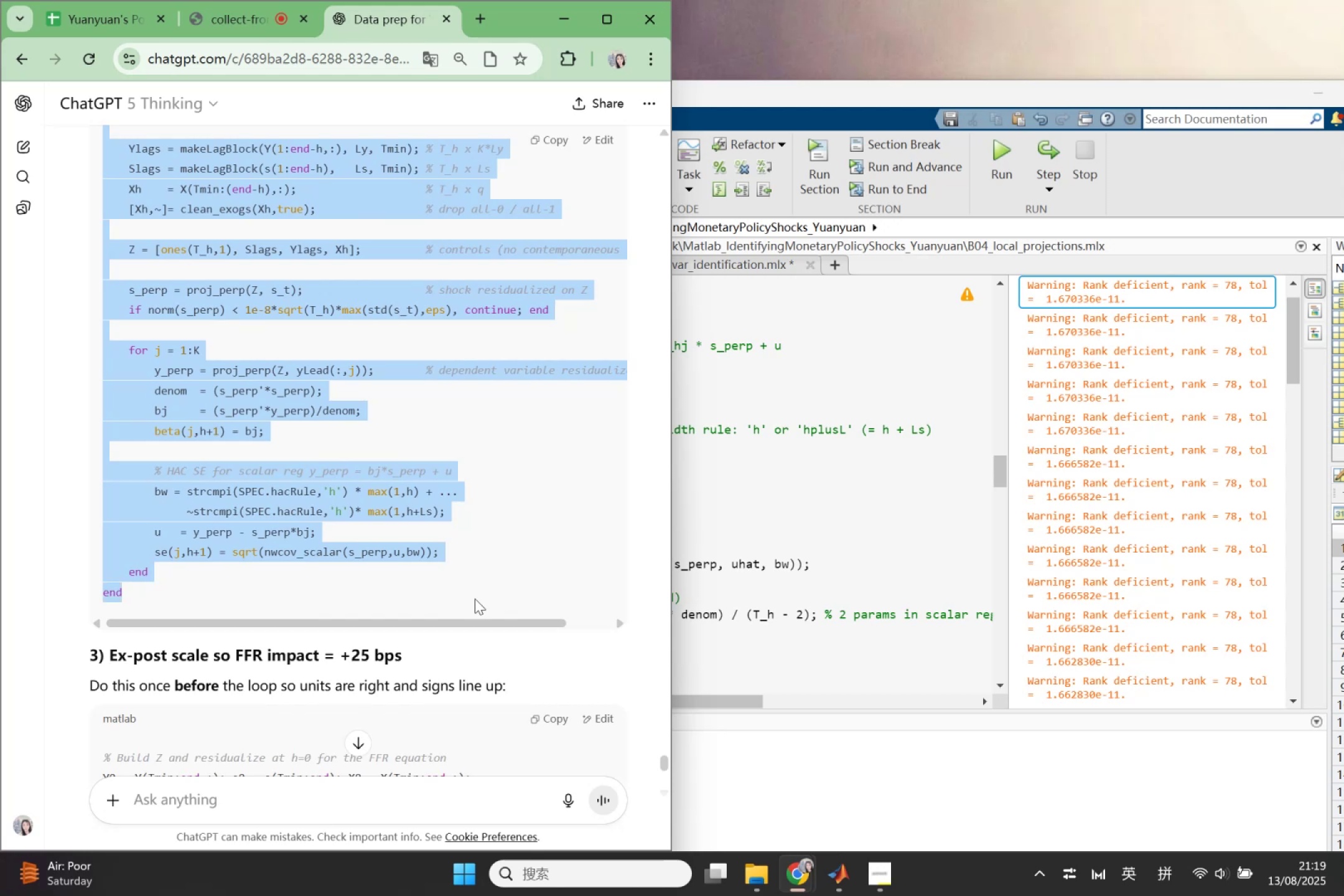 
key(Control+C)
 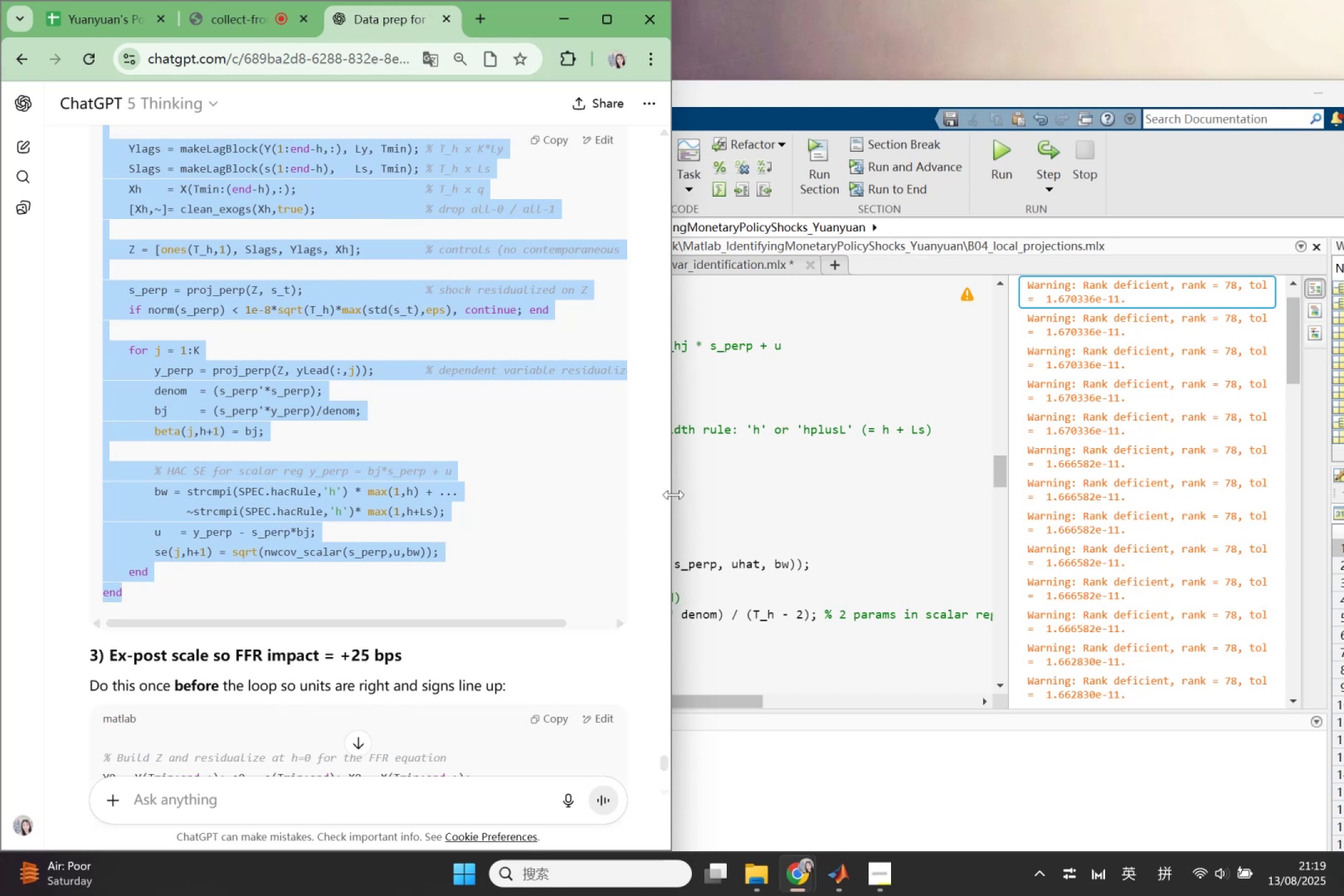 
scroll: coordinate [377, 488], scroll_direction: up, amount: 1.0
 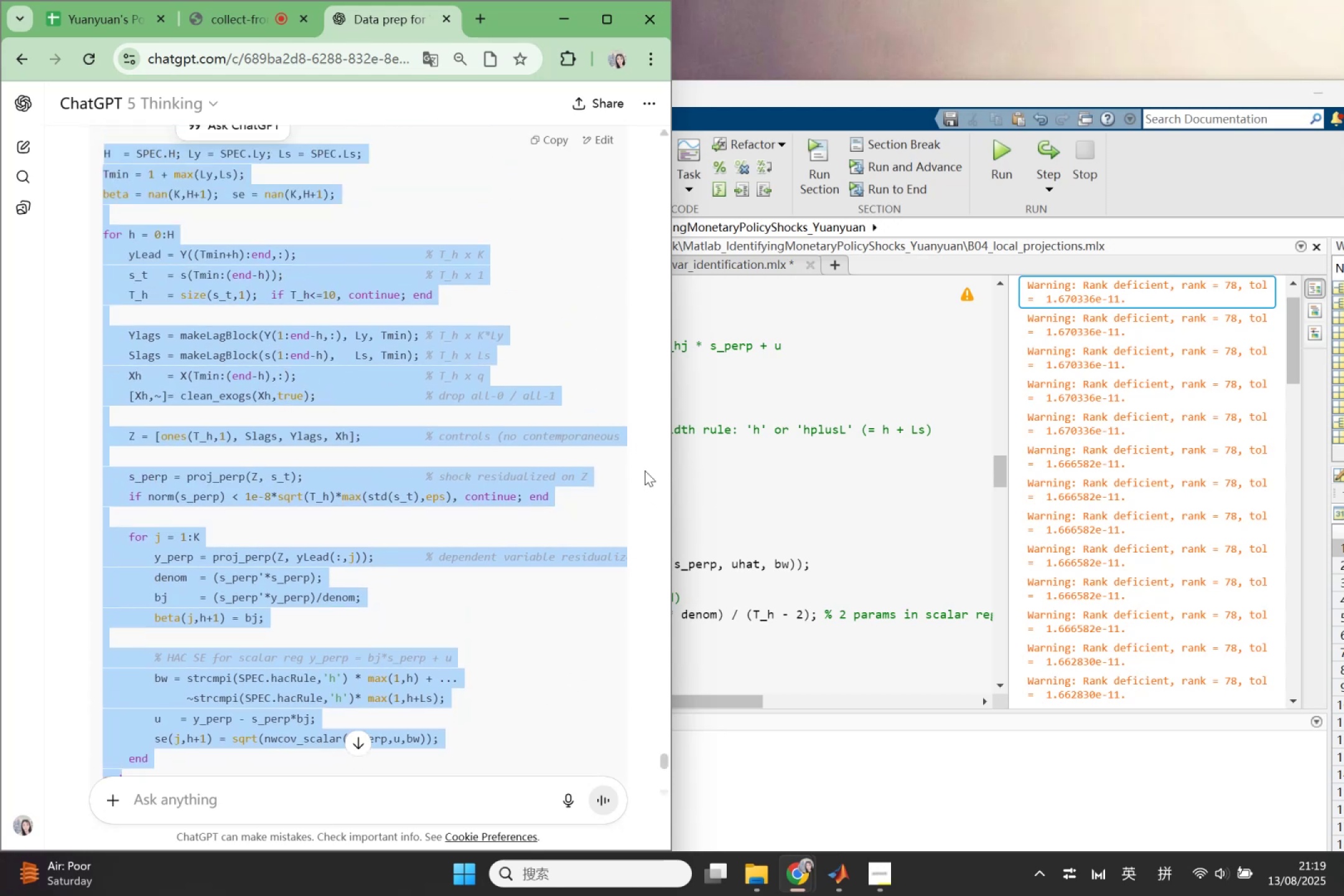 
wait(5.92)
 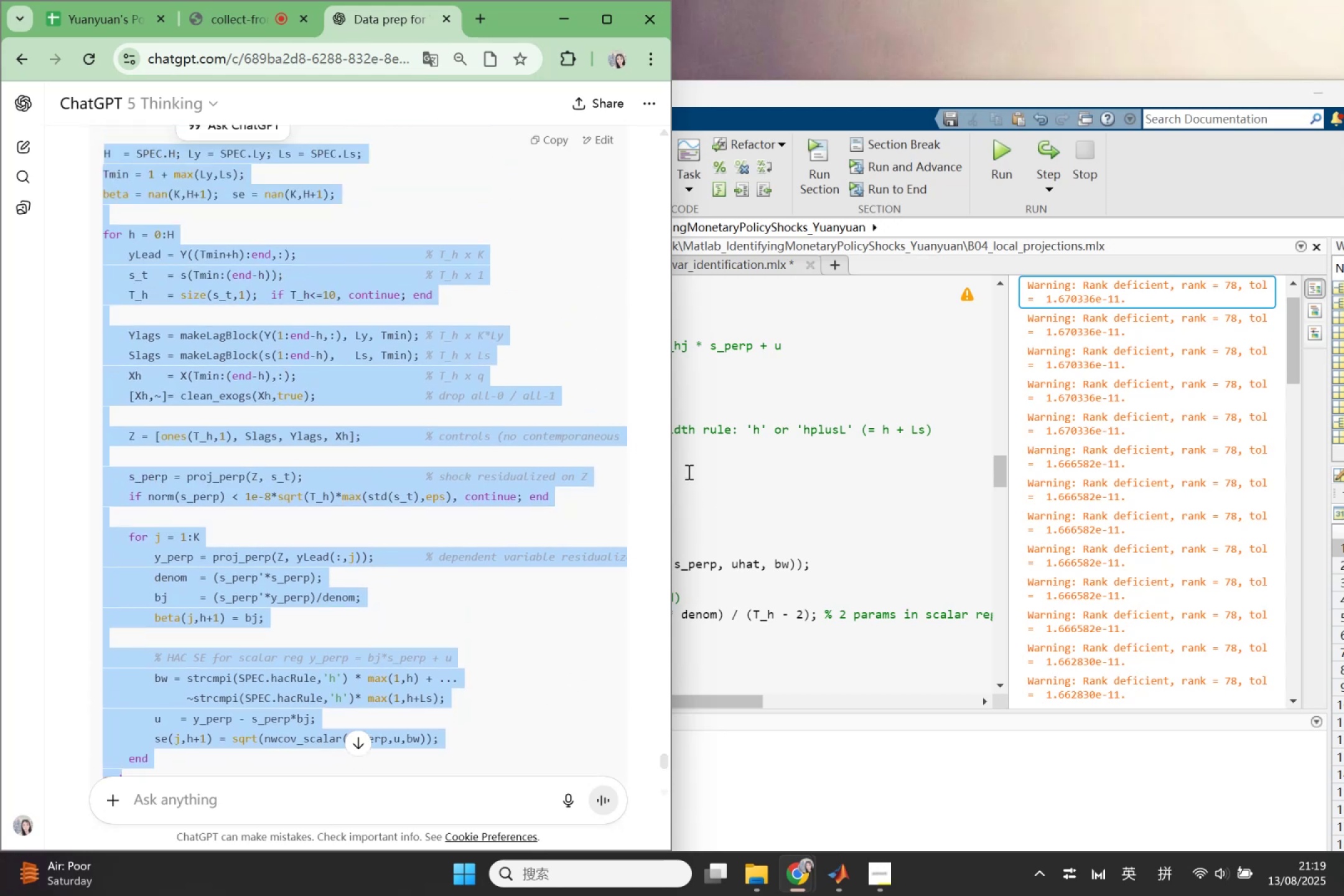 
left_click([738, 531])
 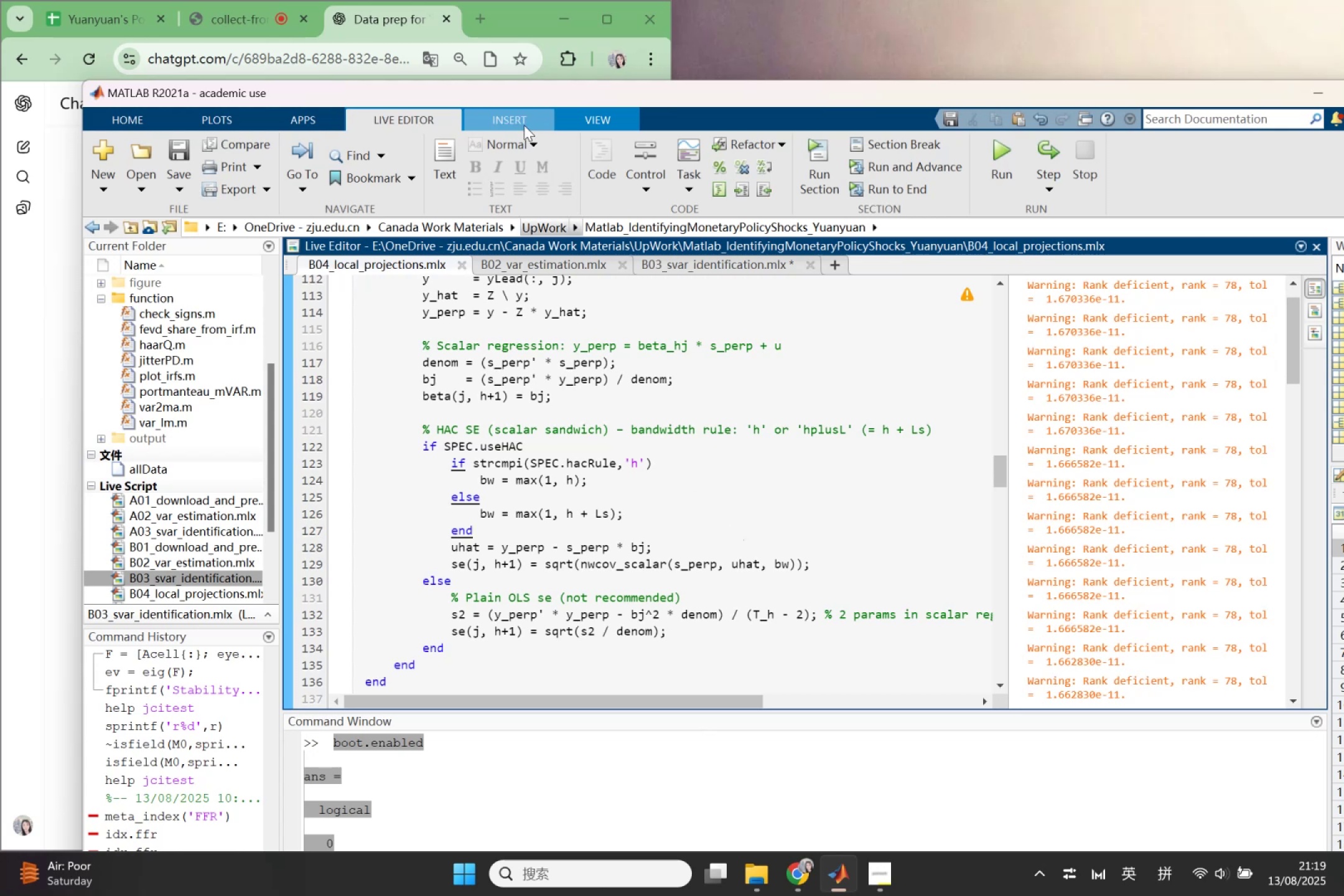 
left_click_drag(start_coordinate=[505, 86], to_coordinate=[856, 147])
 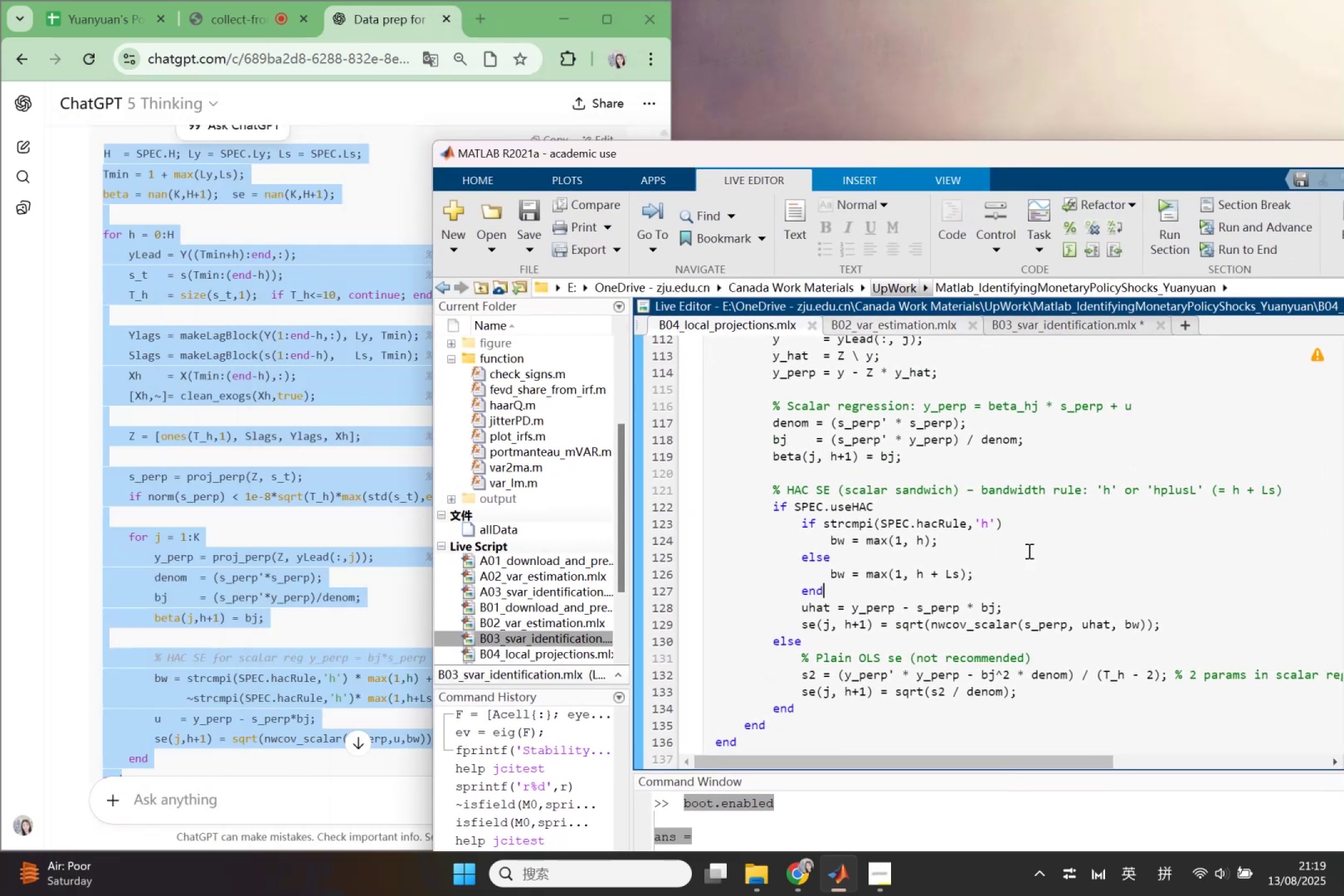 
scroll: coordinate [1037, 597], scroll_direction: up, amount: 4.0
 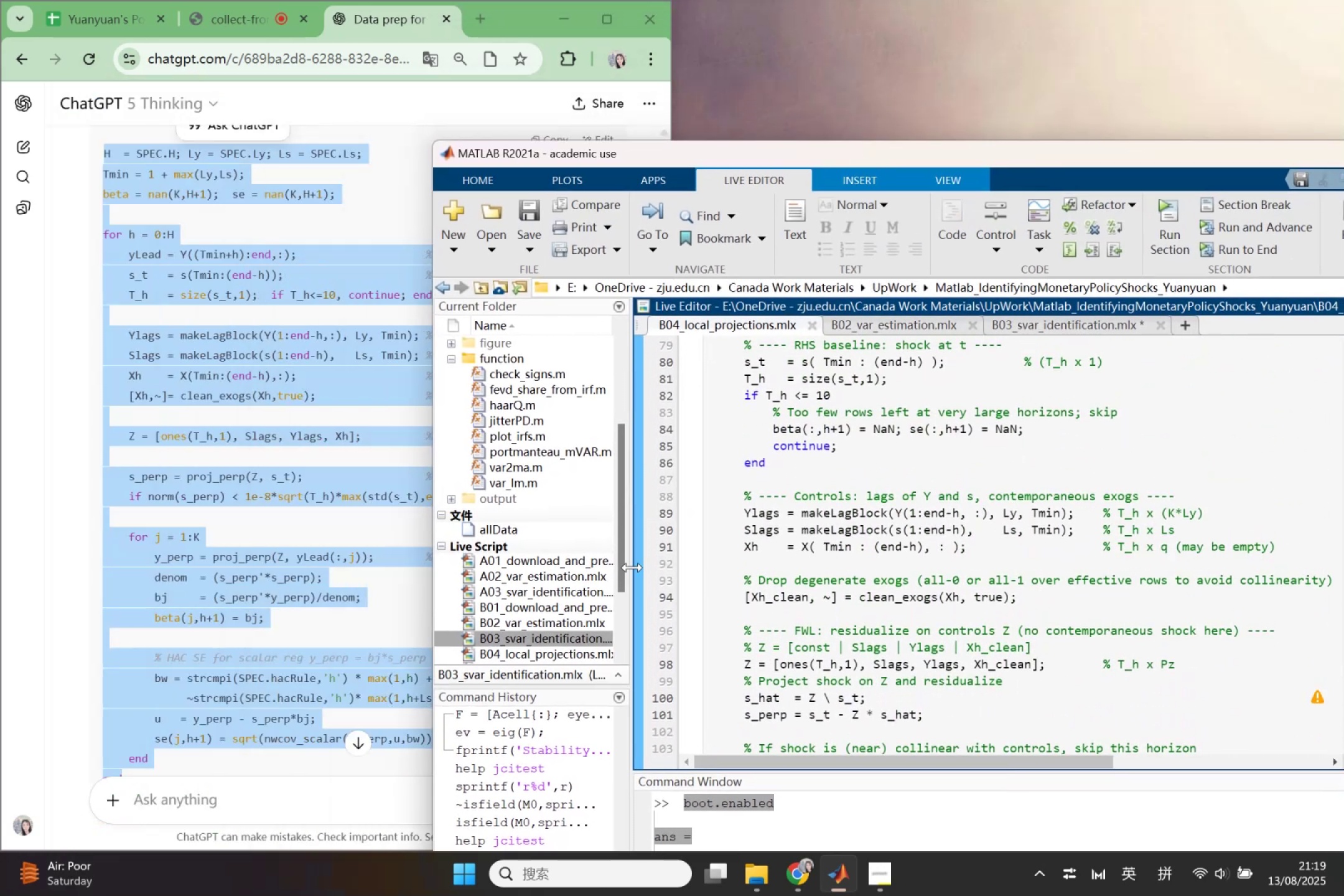 
wait(8.73)
 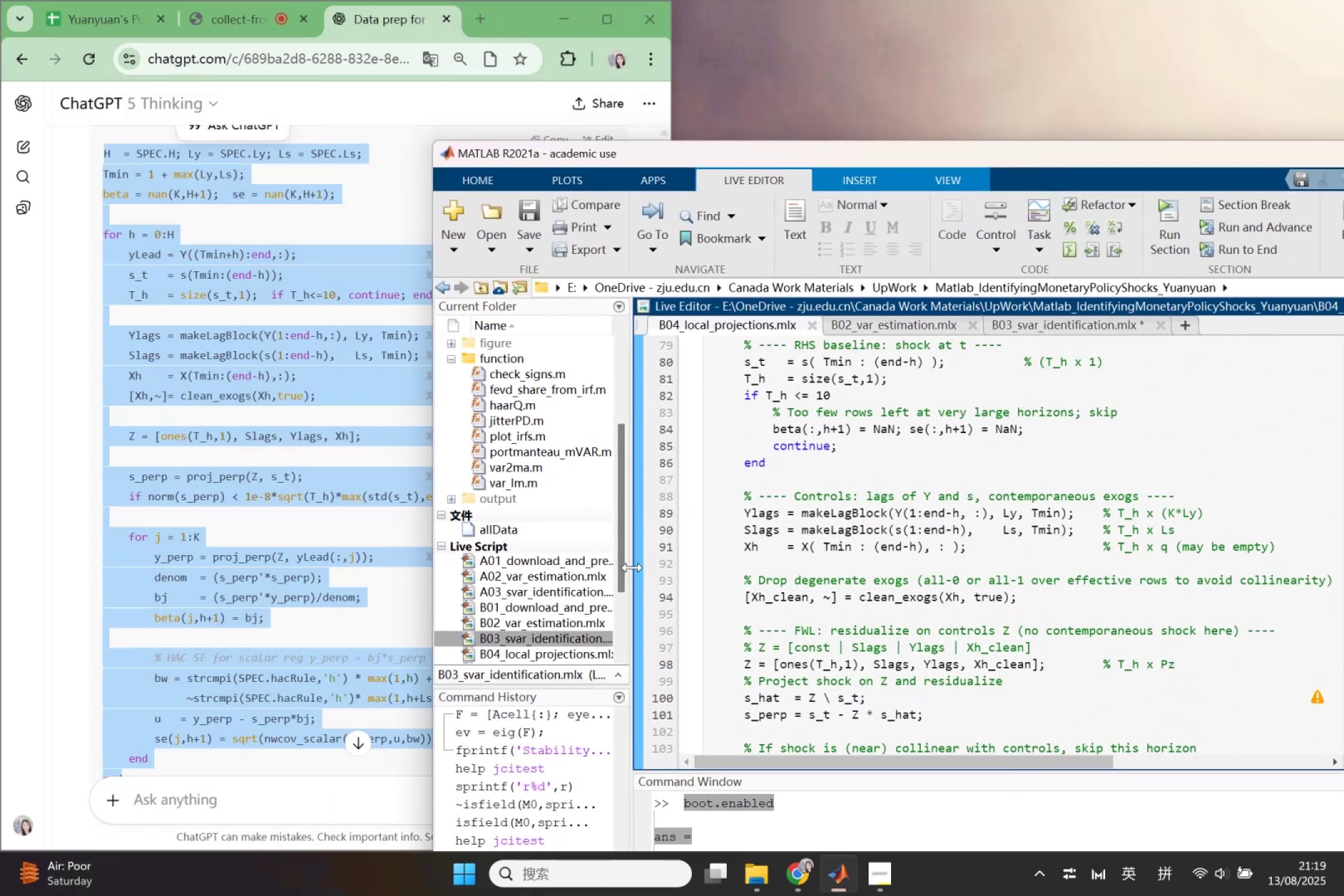 
left_click([203, 463])
 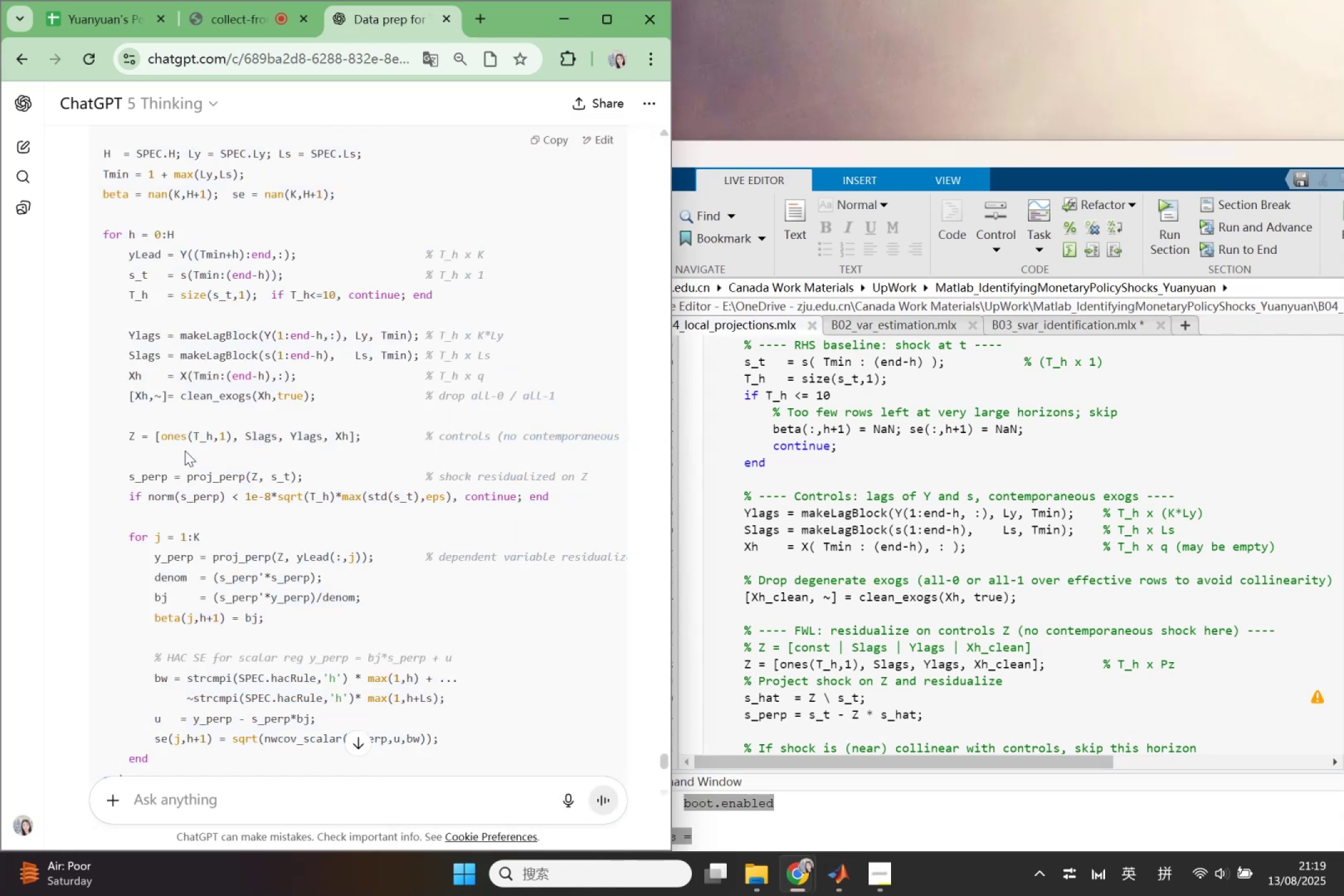 
left_click([184, 450])
 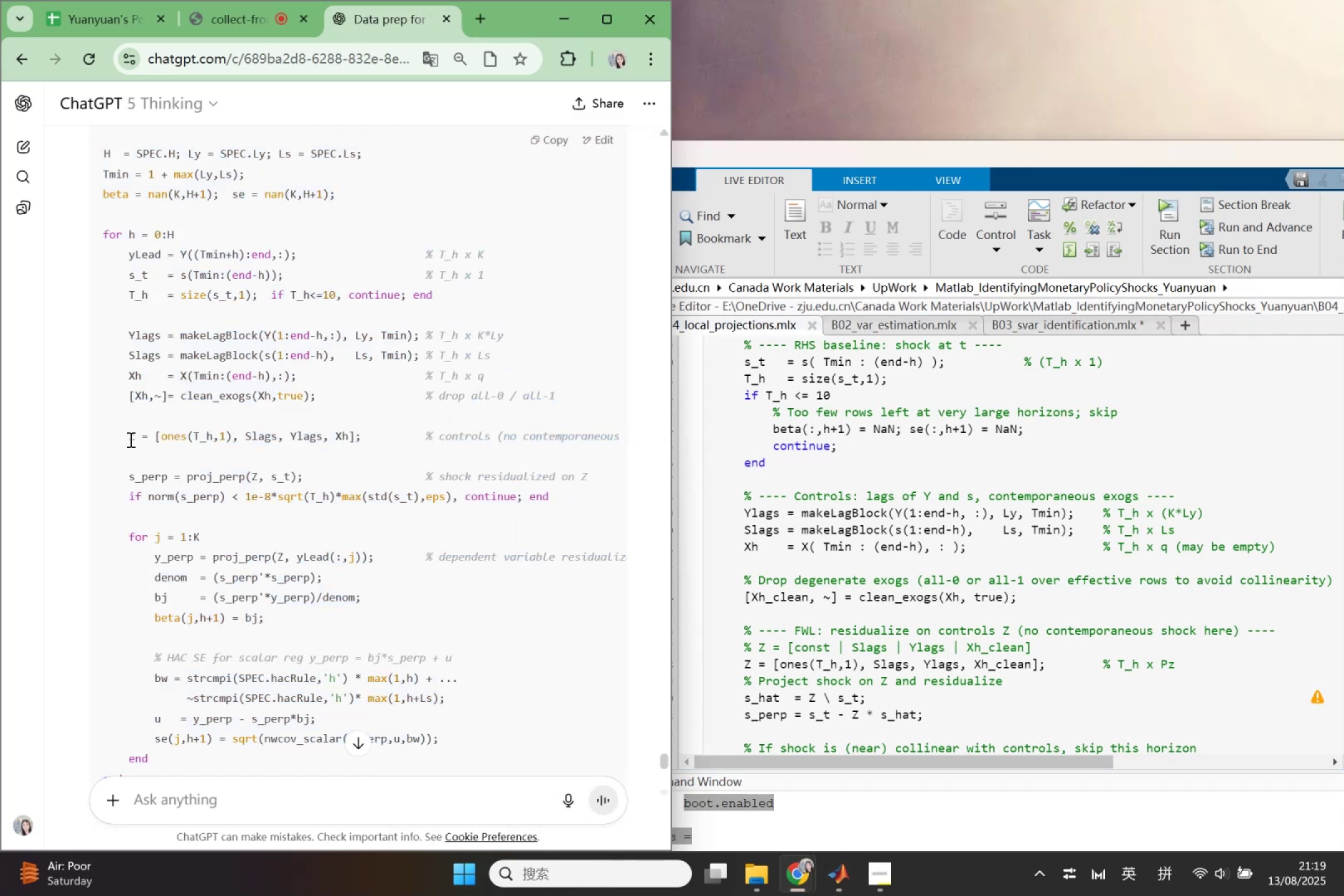 
left_click_drag(start_coordinate=[129, 439], to_coordinate=[217, 670])
 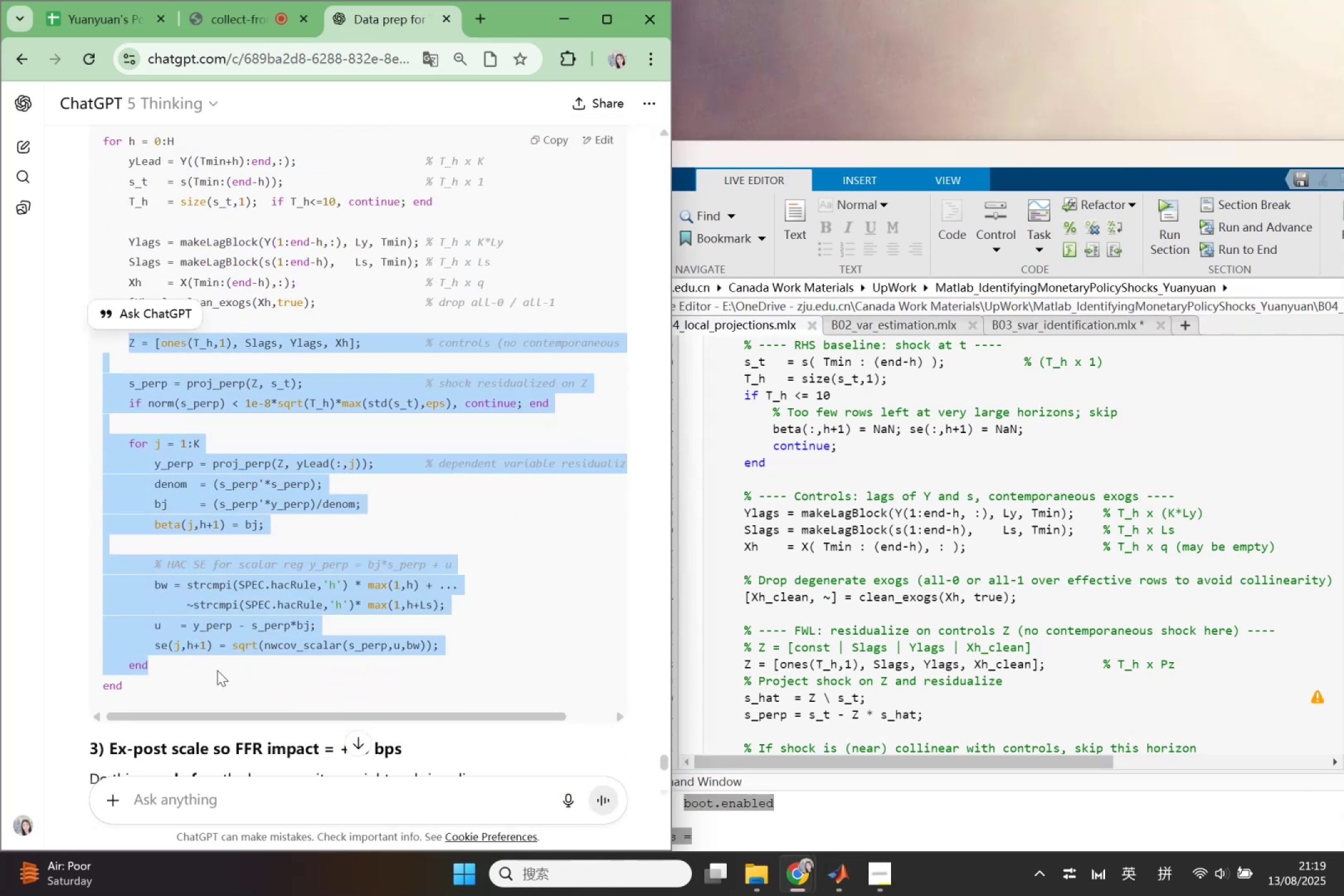 
scroll: coordinate [204, 542], scroll_direction: down, amount: 1.0
 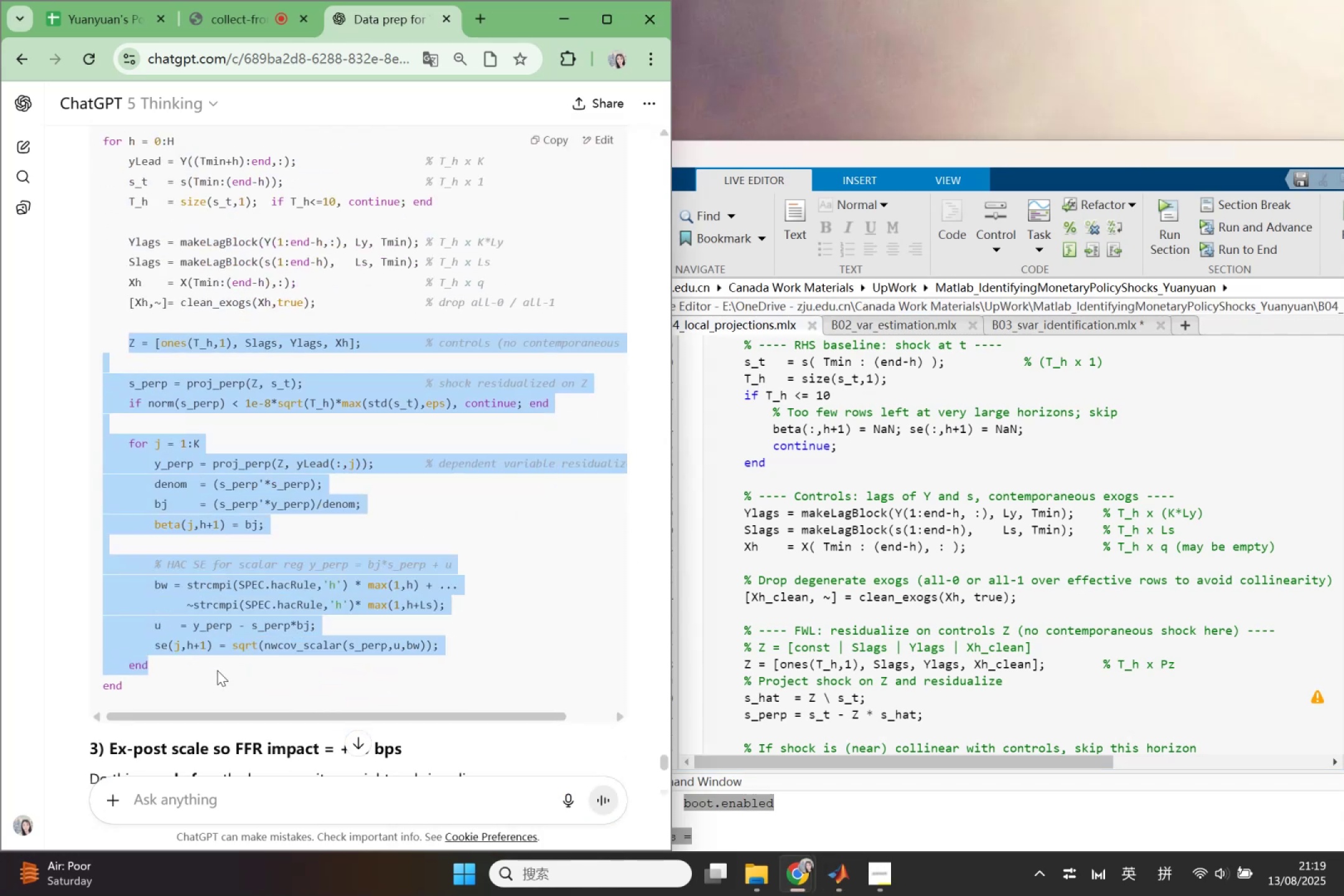 
key(Control+C)
 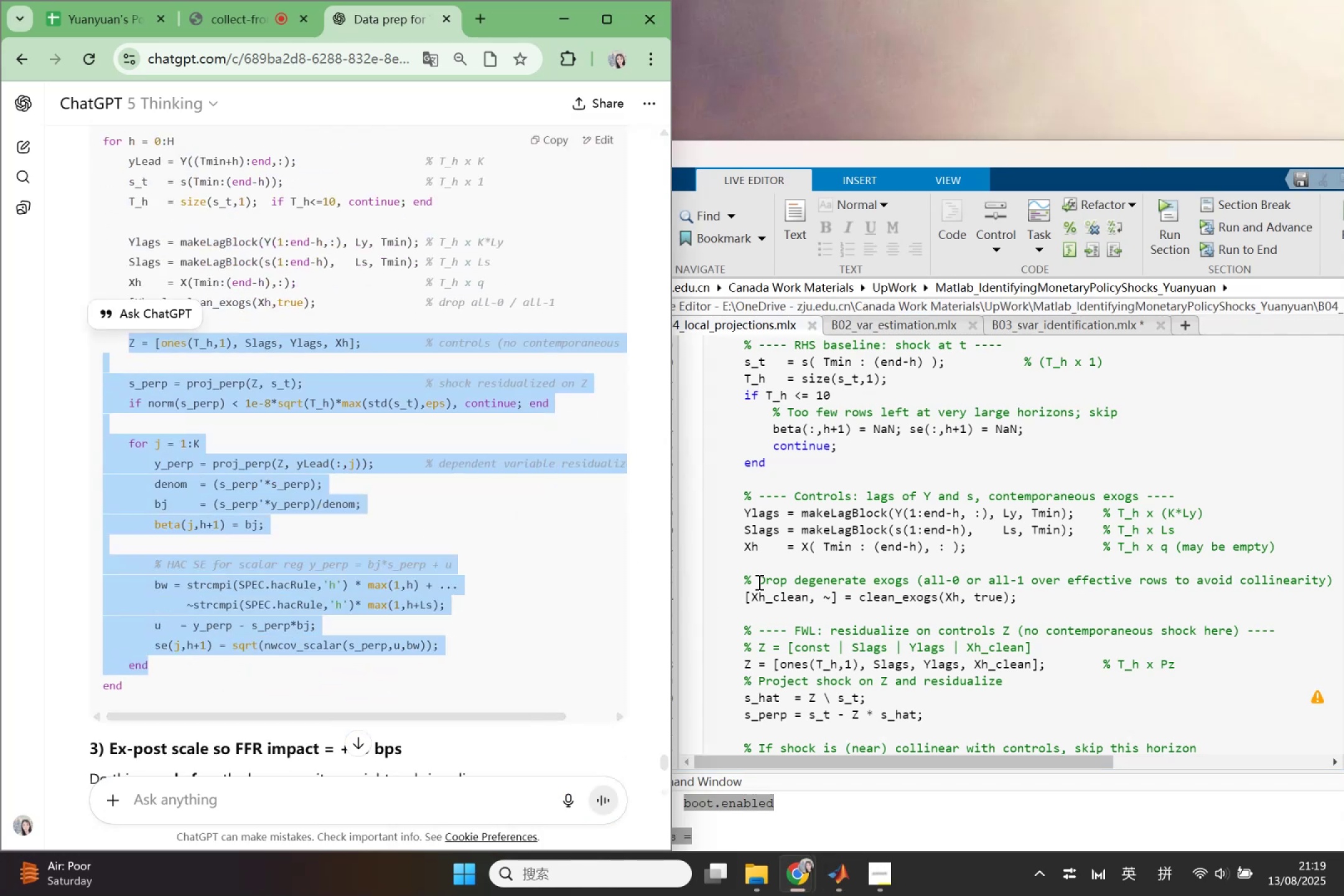 
scroll: coordinate [761, 576], scroll_direction: down, amount: 1.0
 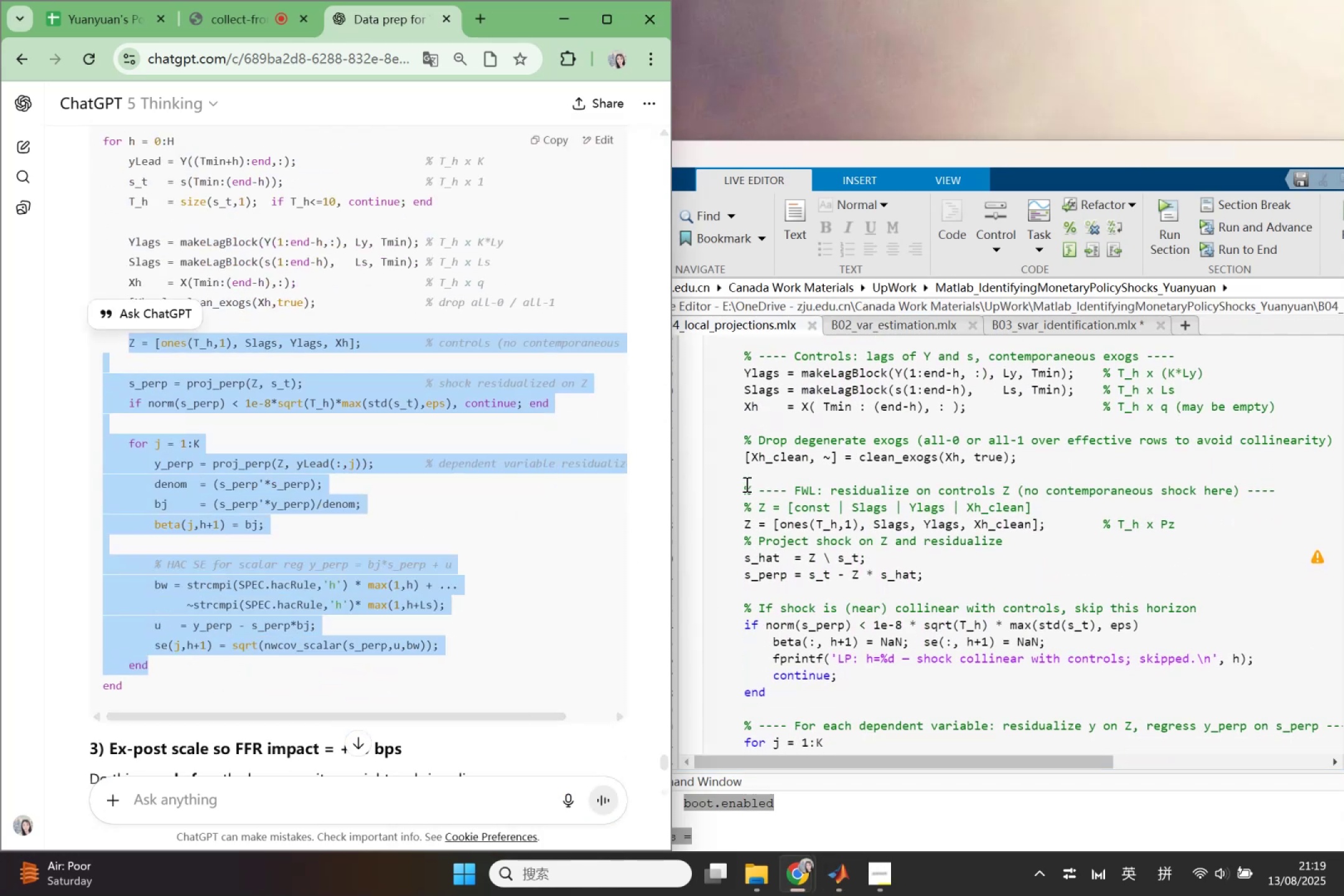 
left_click_drag(start_coordinate=[744, 487], to_coordinate=[823, 604])
 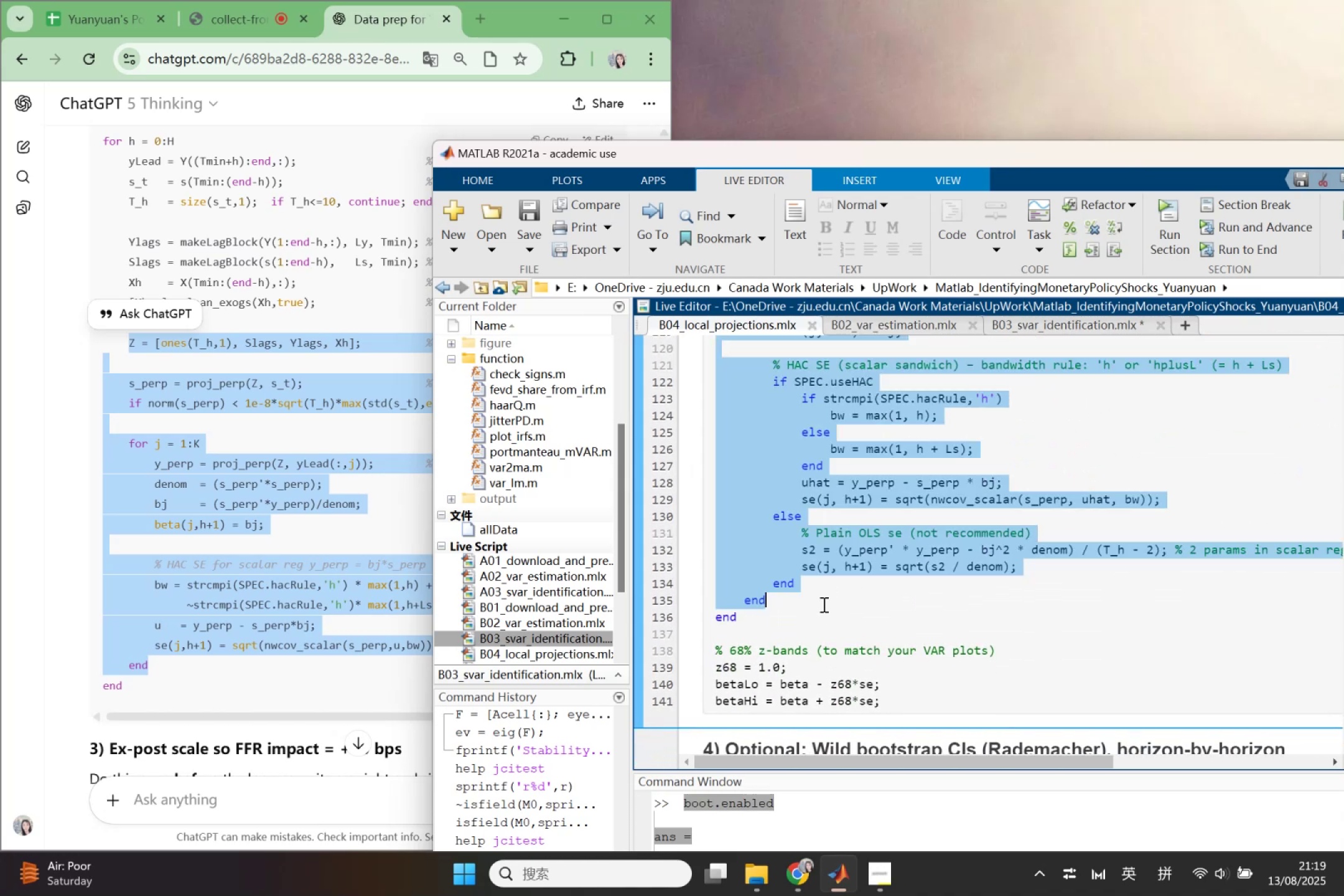 
scroll: coordinate [829, 590], scroll_direction: down, amount: 4.0
 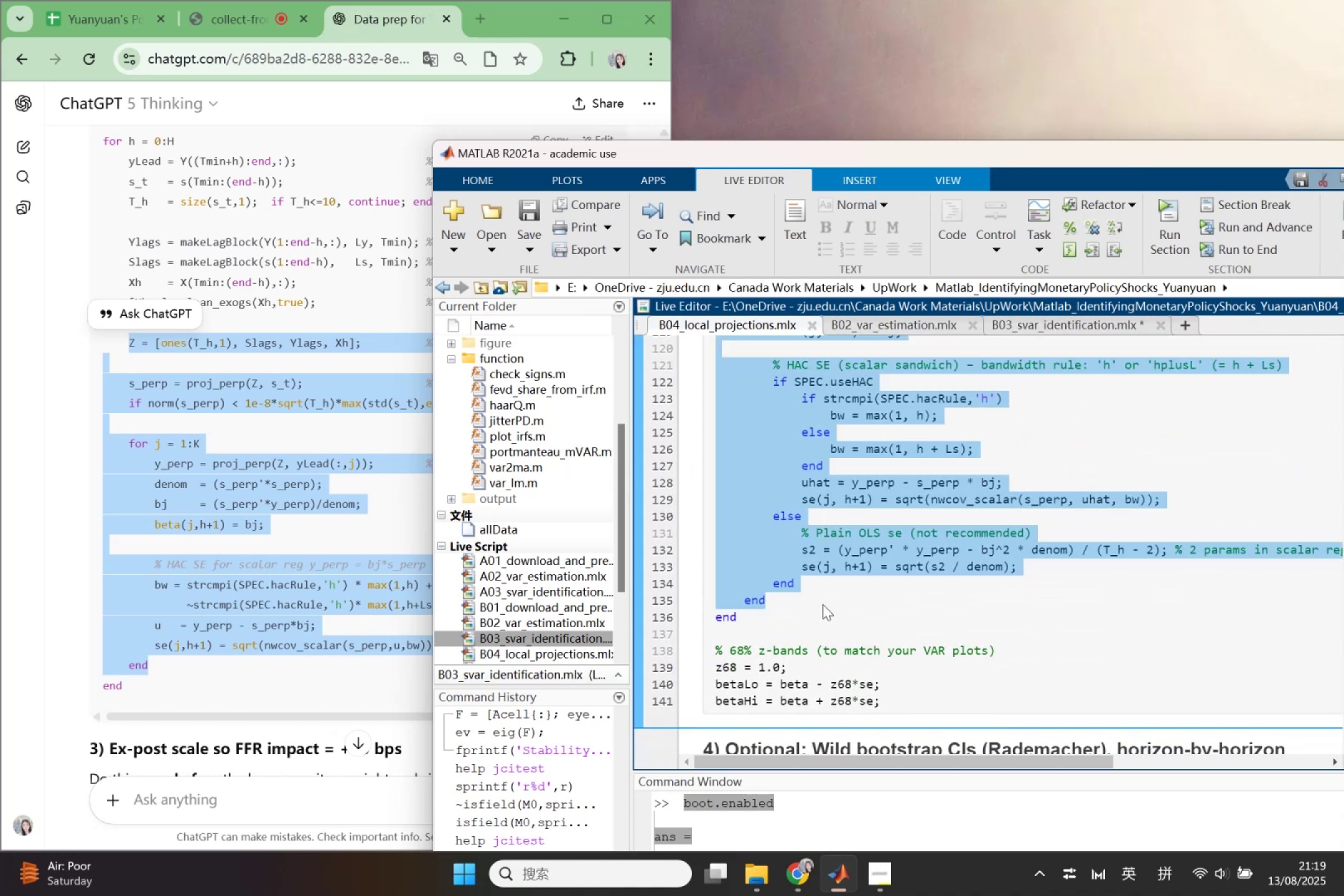 
key(Control+V)
 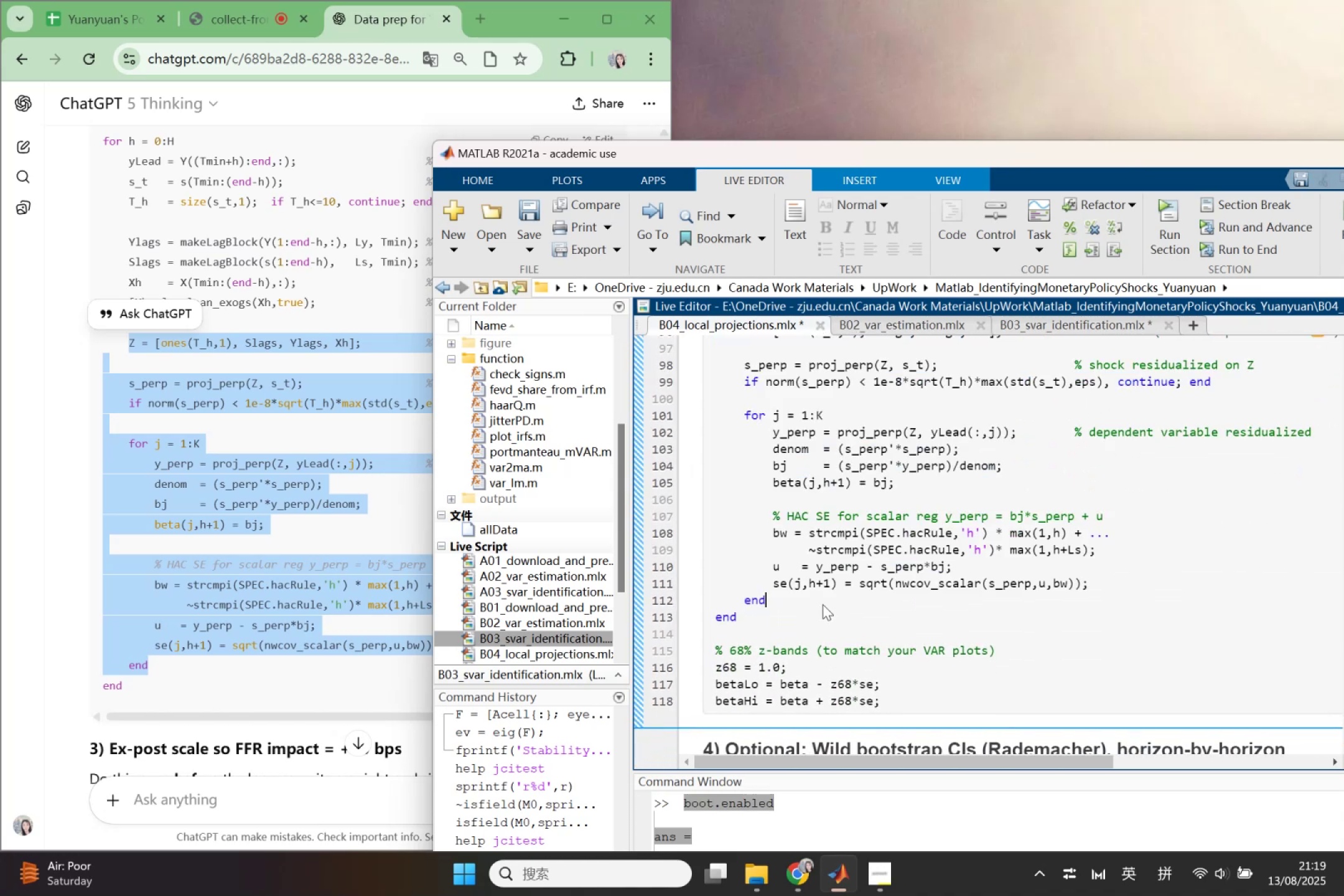 
wait(5.42)
 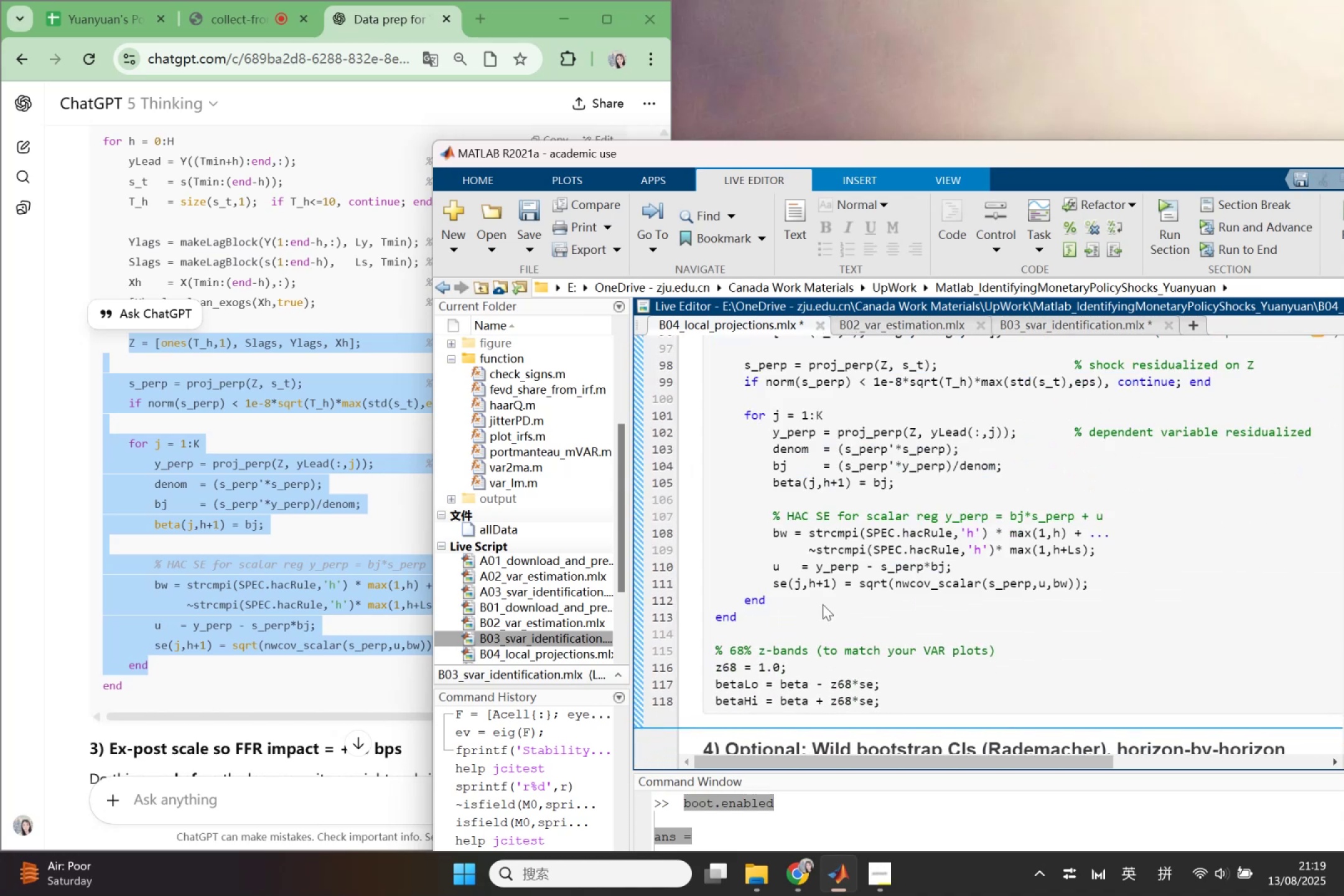 
scroll: coordinate [179, 347], scroll_direction: up, amount: 7.0
 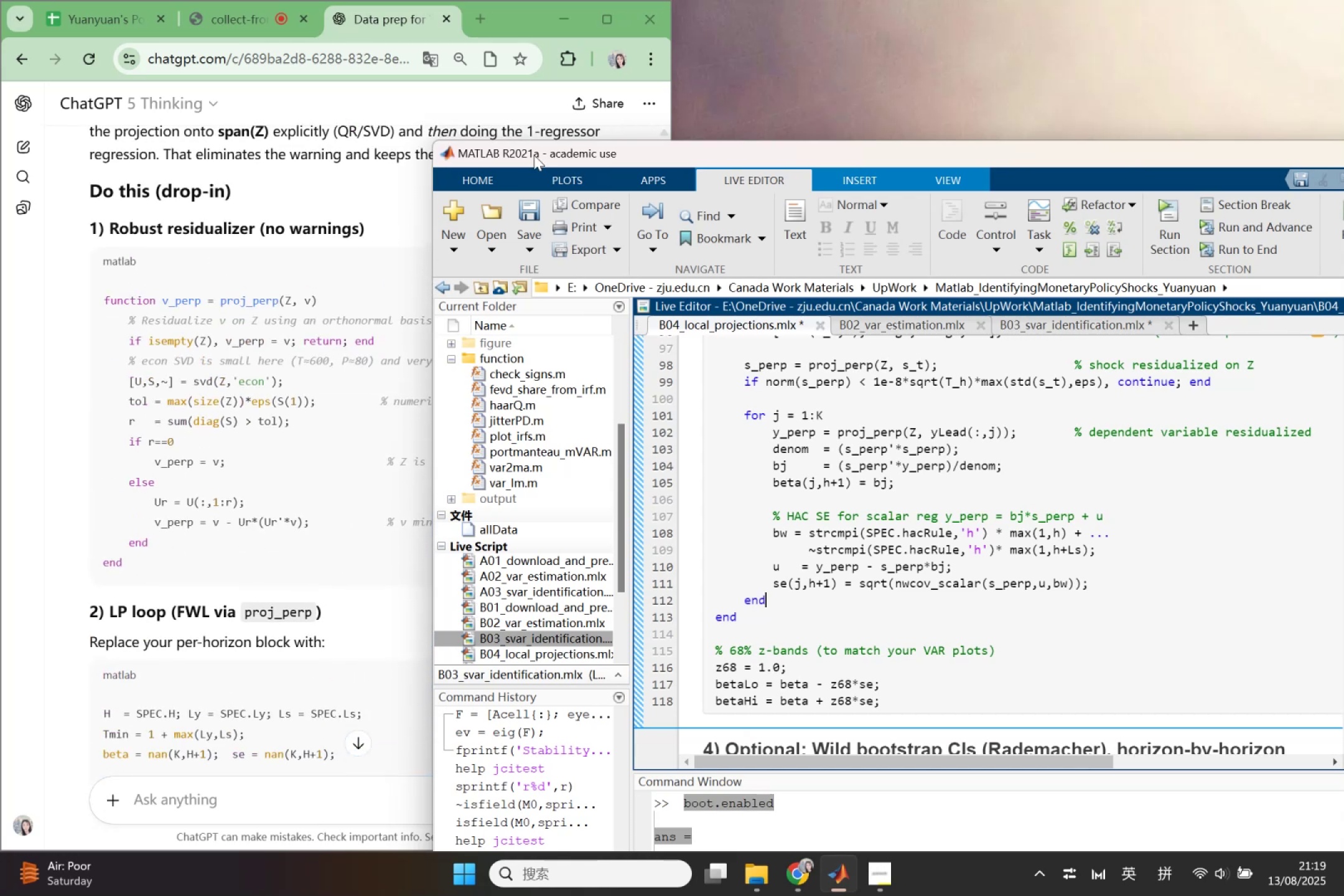 
left_click_drag(start_coordinate=[546, 149], to_coordinate=[795, 185])
 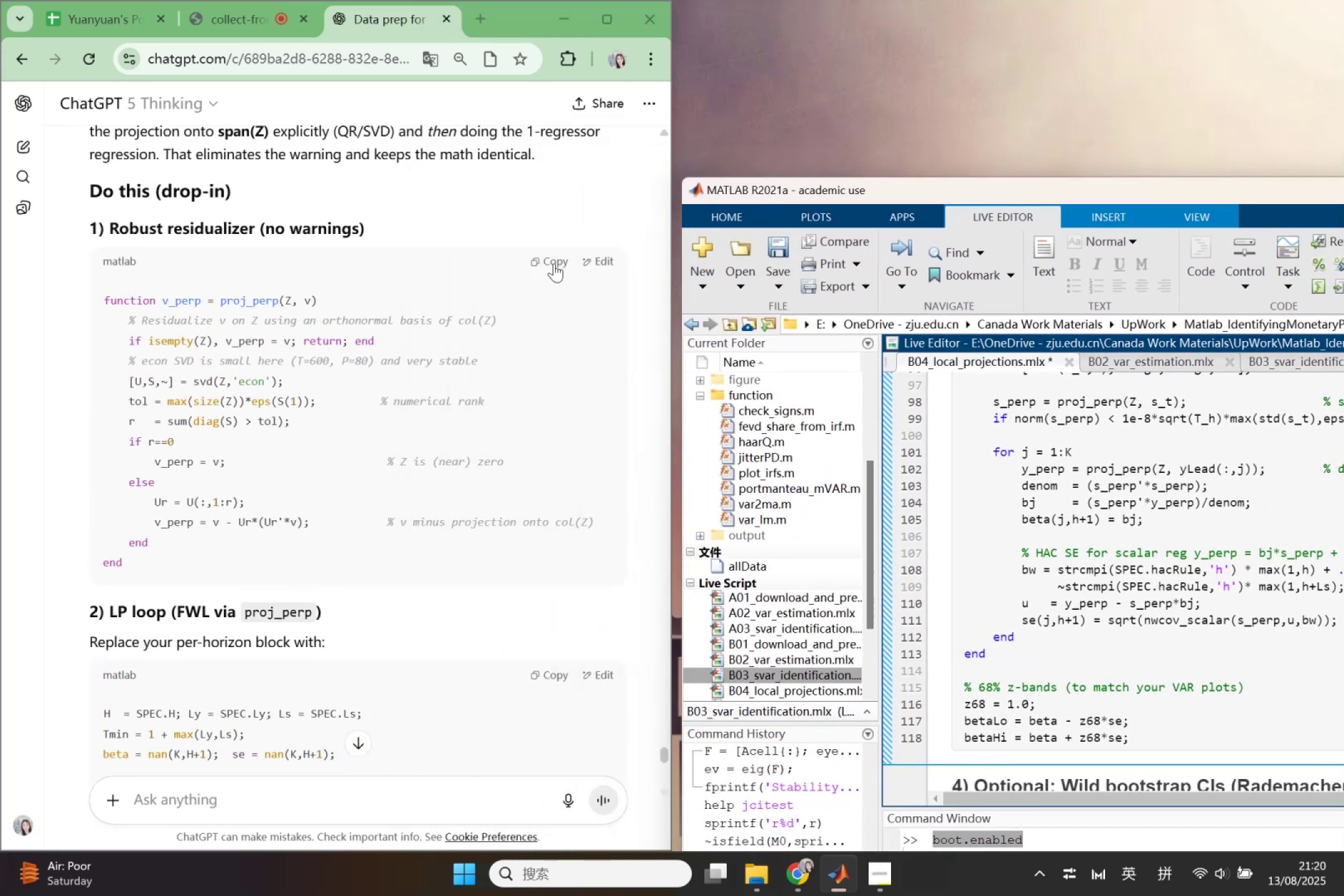 
left_click([549, 266])
 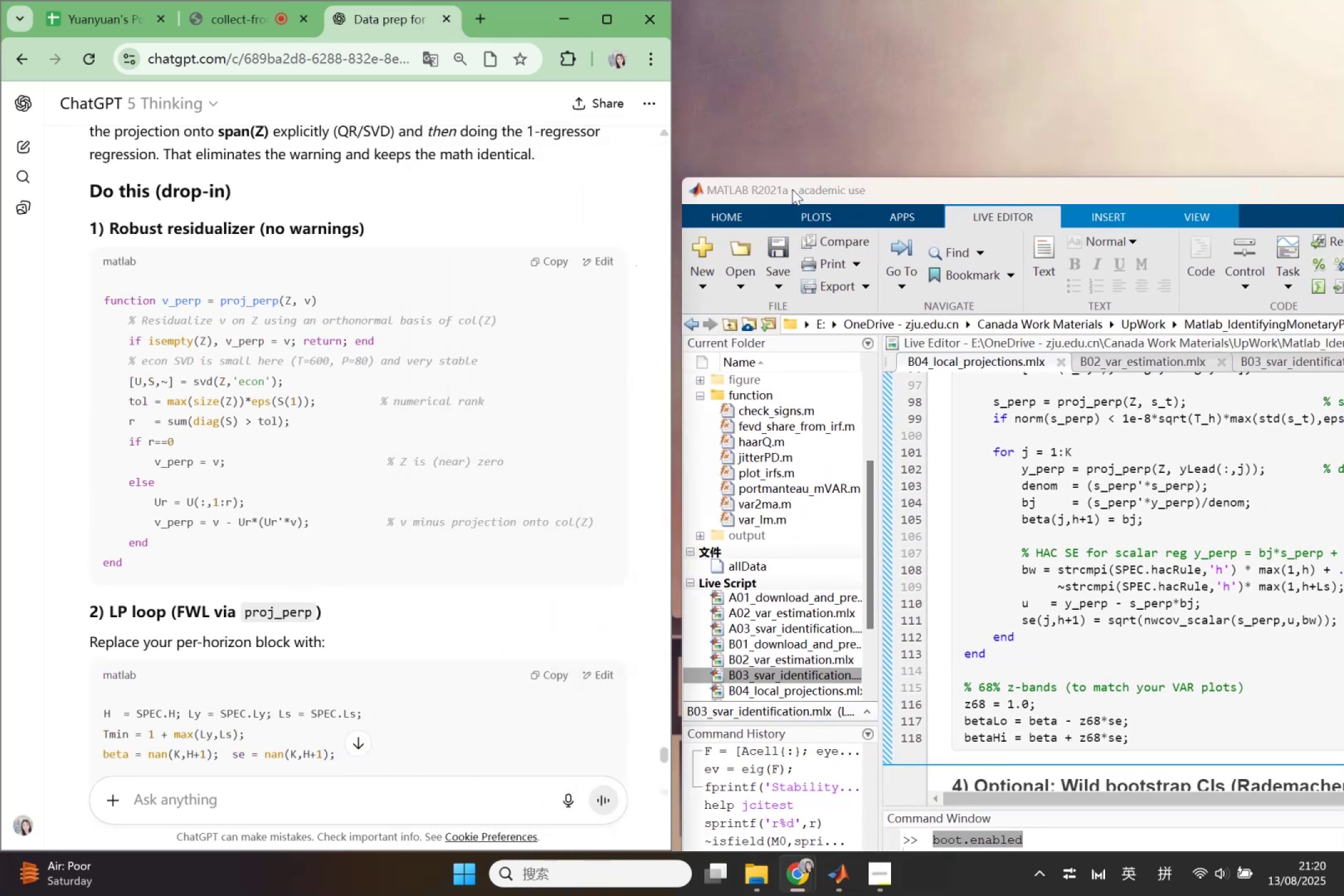 
left_click_drag(start_coordinate=[796, 189], to_coordinate=[322, 77])
 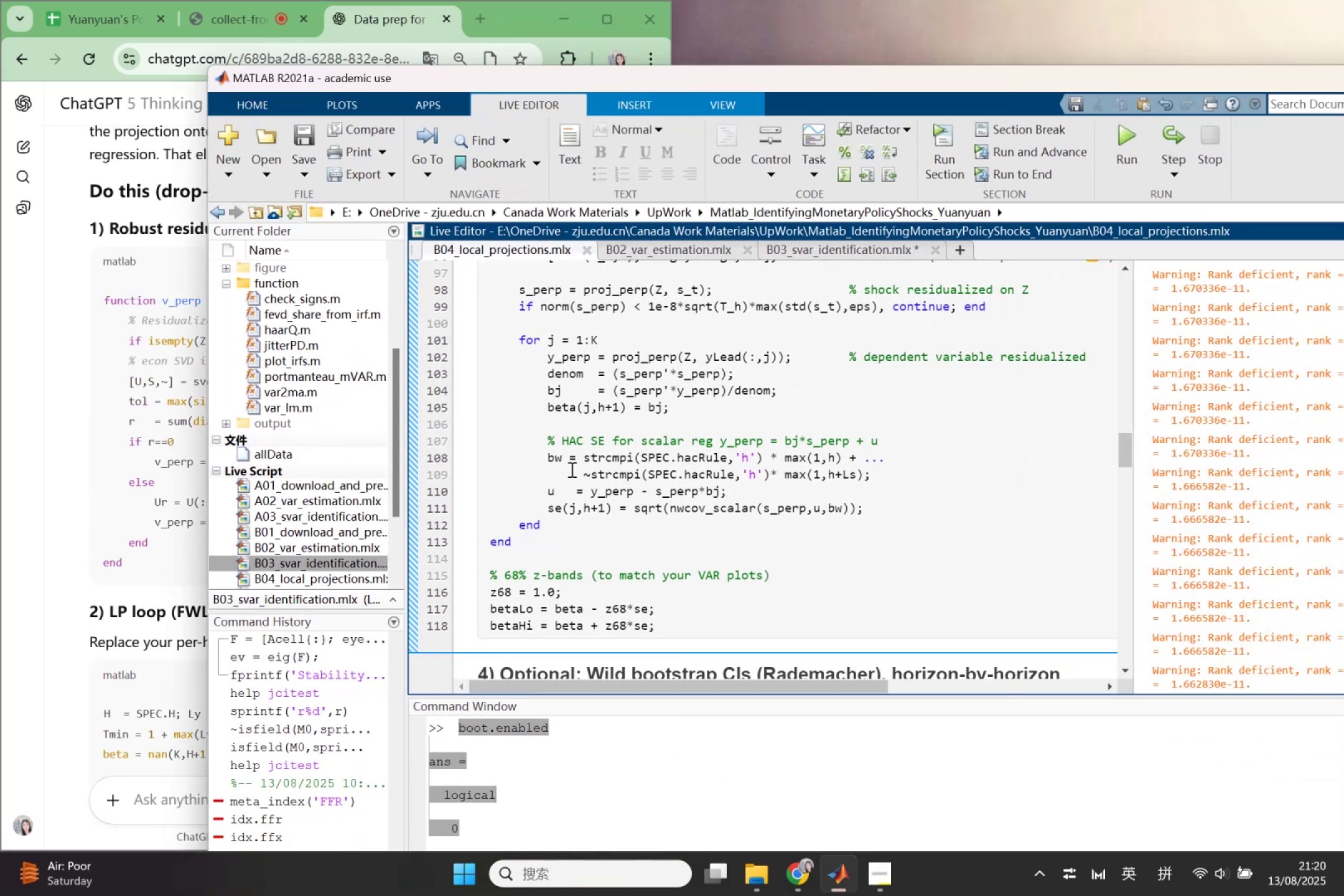 
scroll: coordinate [610, 536], scroll_direction: down, amount: 21.0
 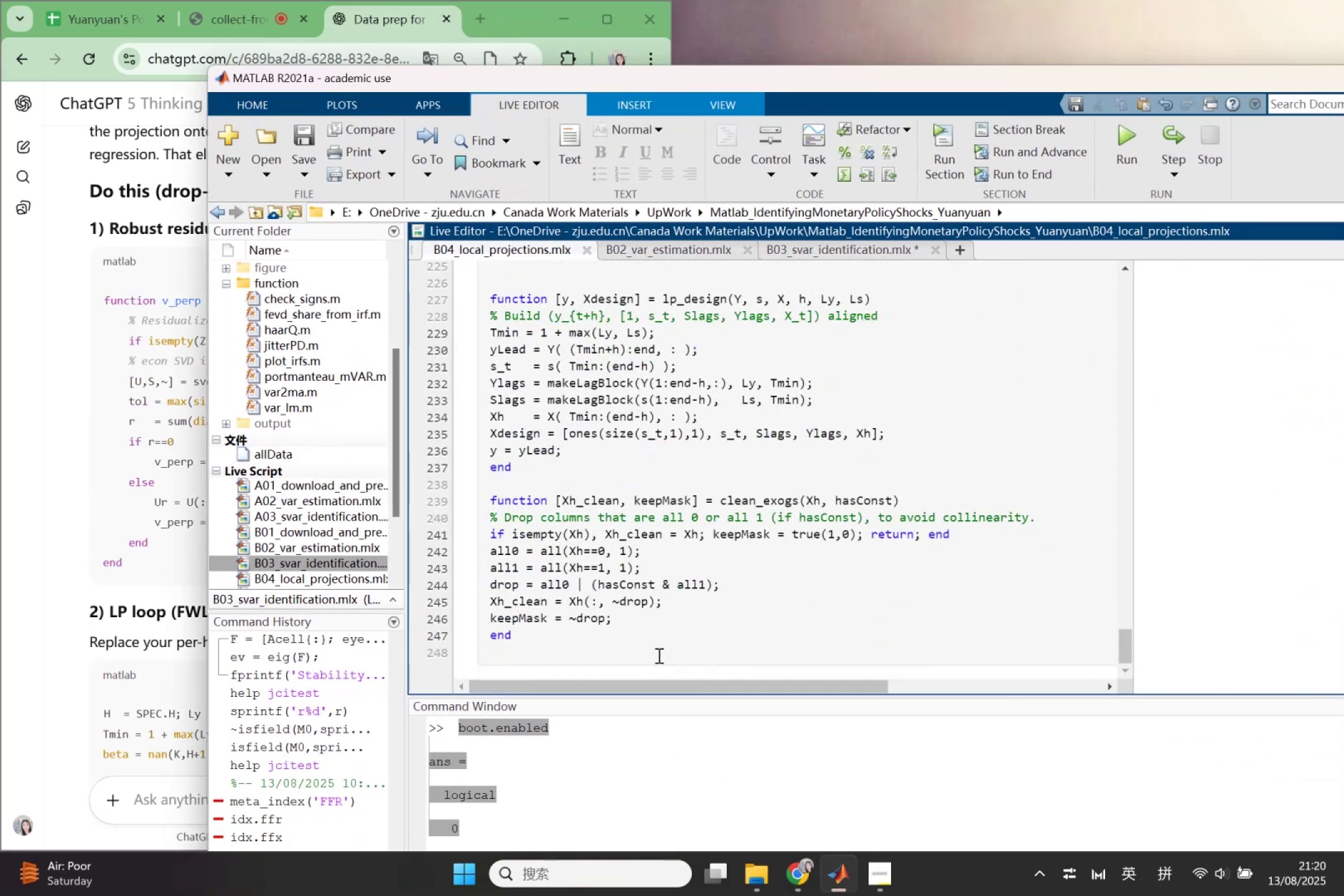 
left_click([658, 638])
 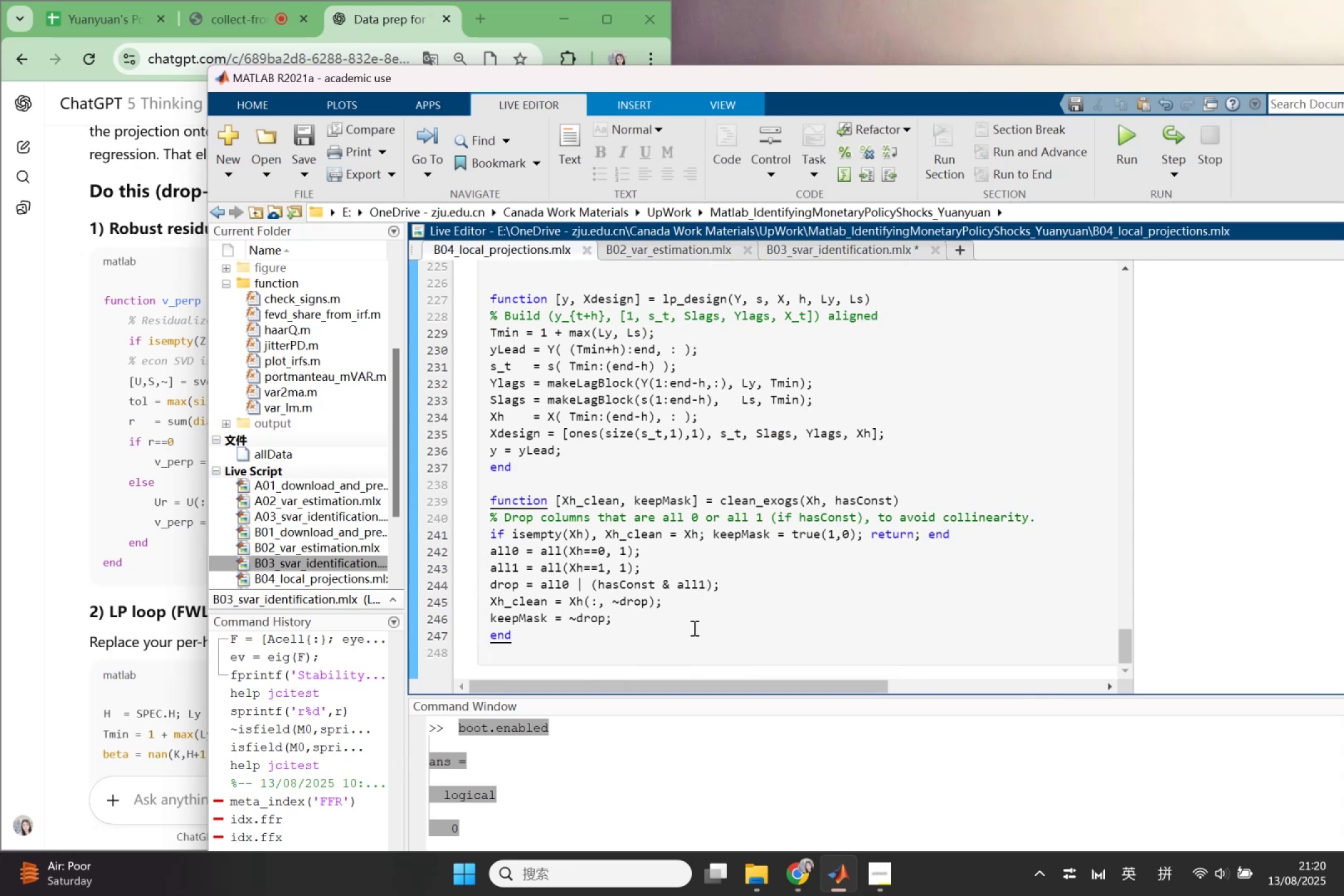 
key(Enter)
 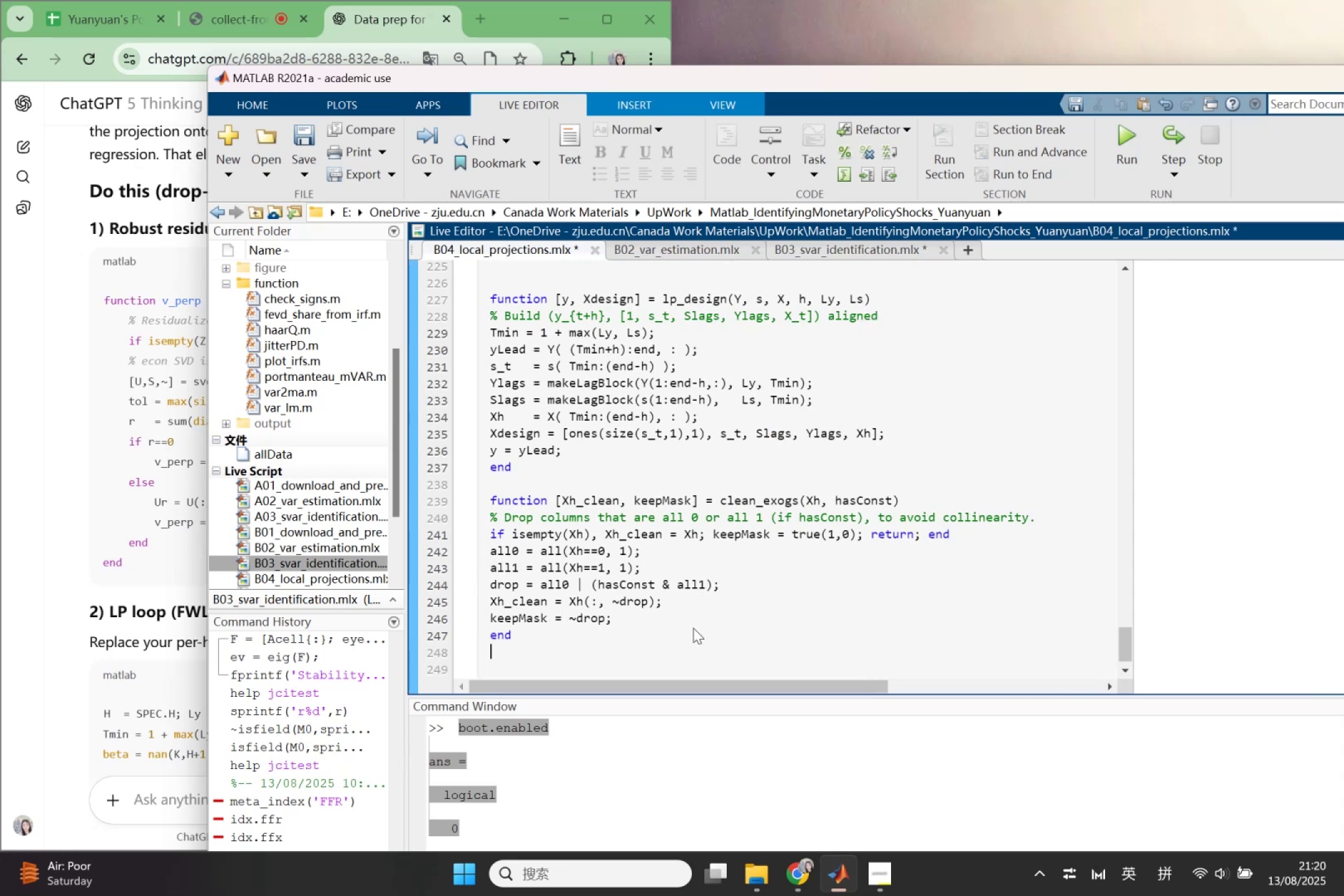 
key(Enter)
 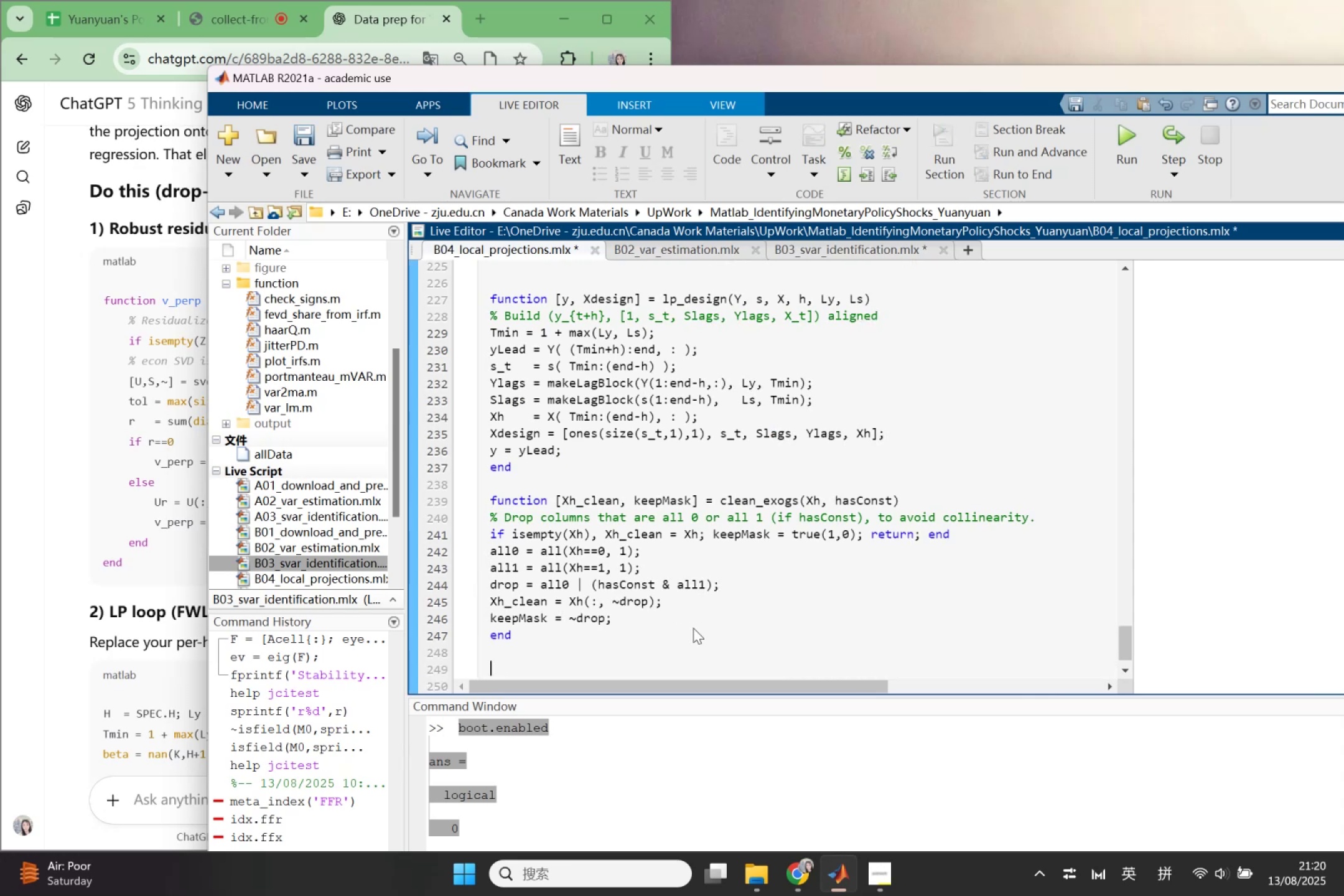 
key(Control+V)
 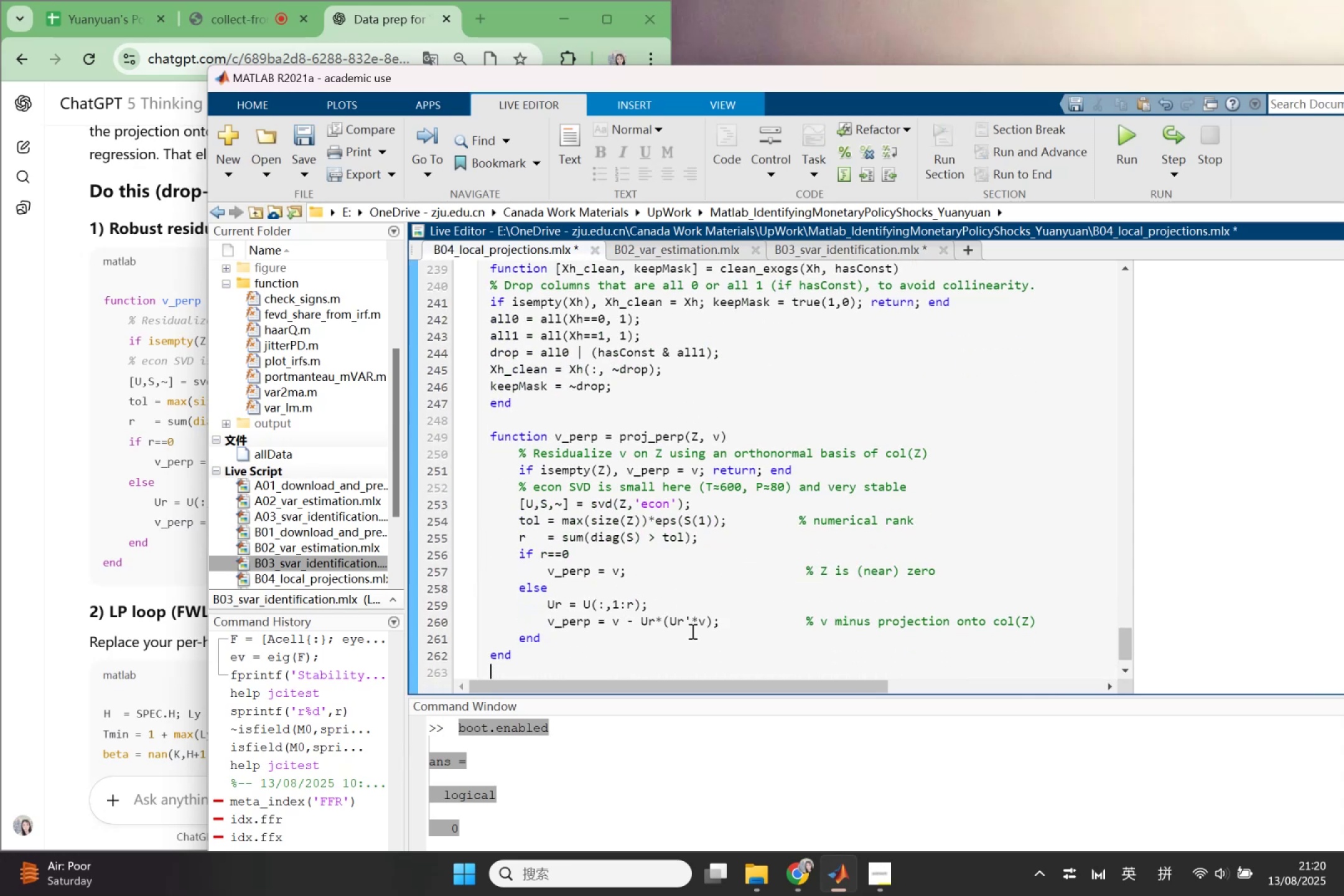 
scroll: coordinate [711, 575], scroll_direction: up, amount: 5.0
 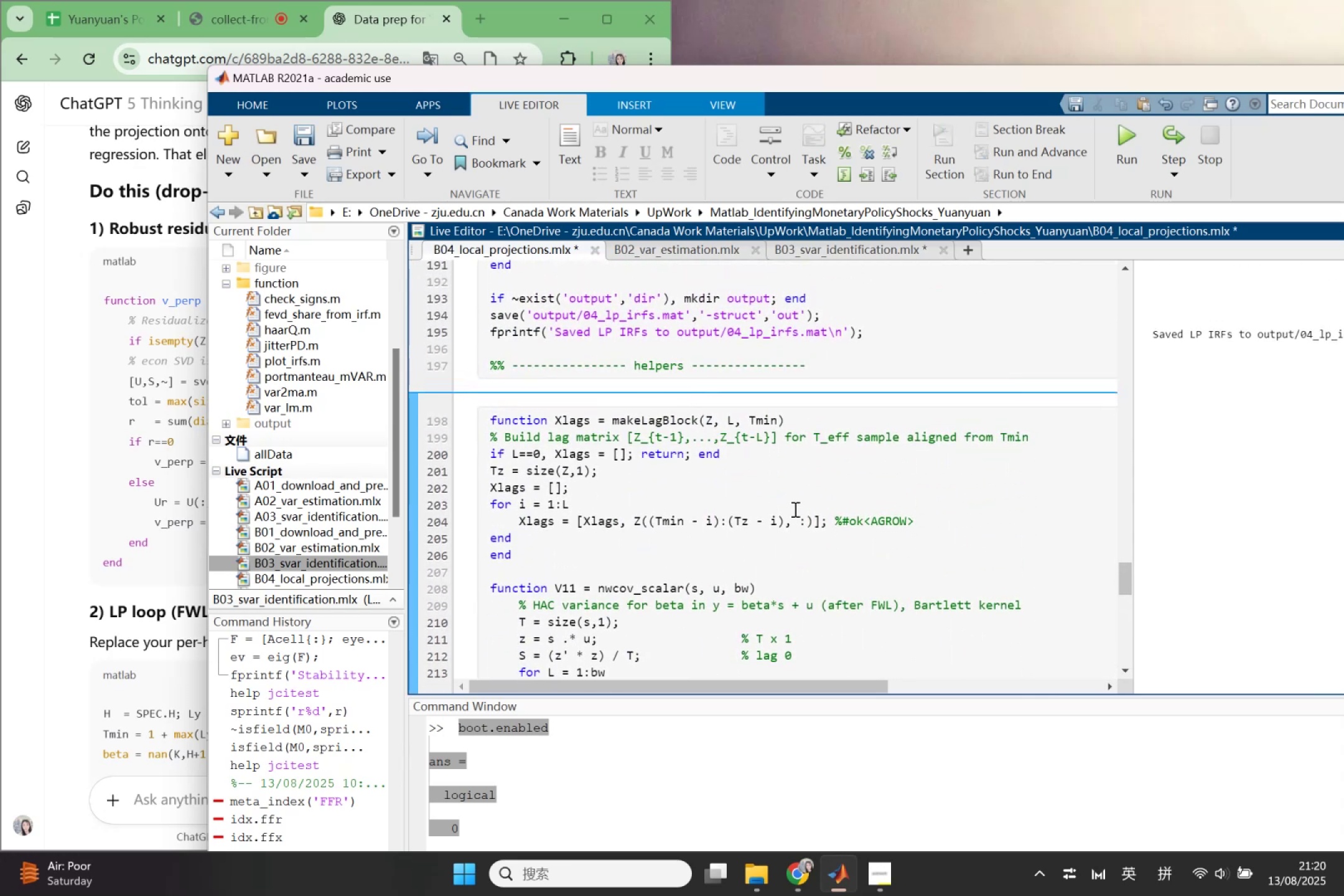 
left_click([814, 569])
 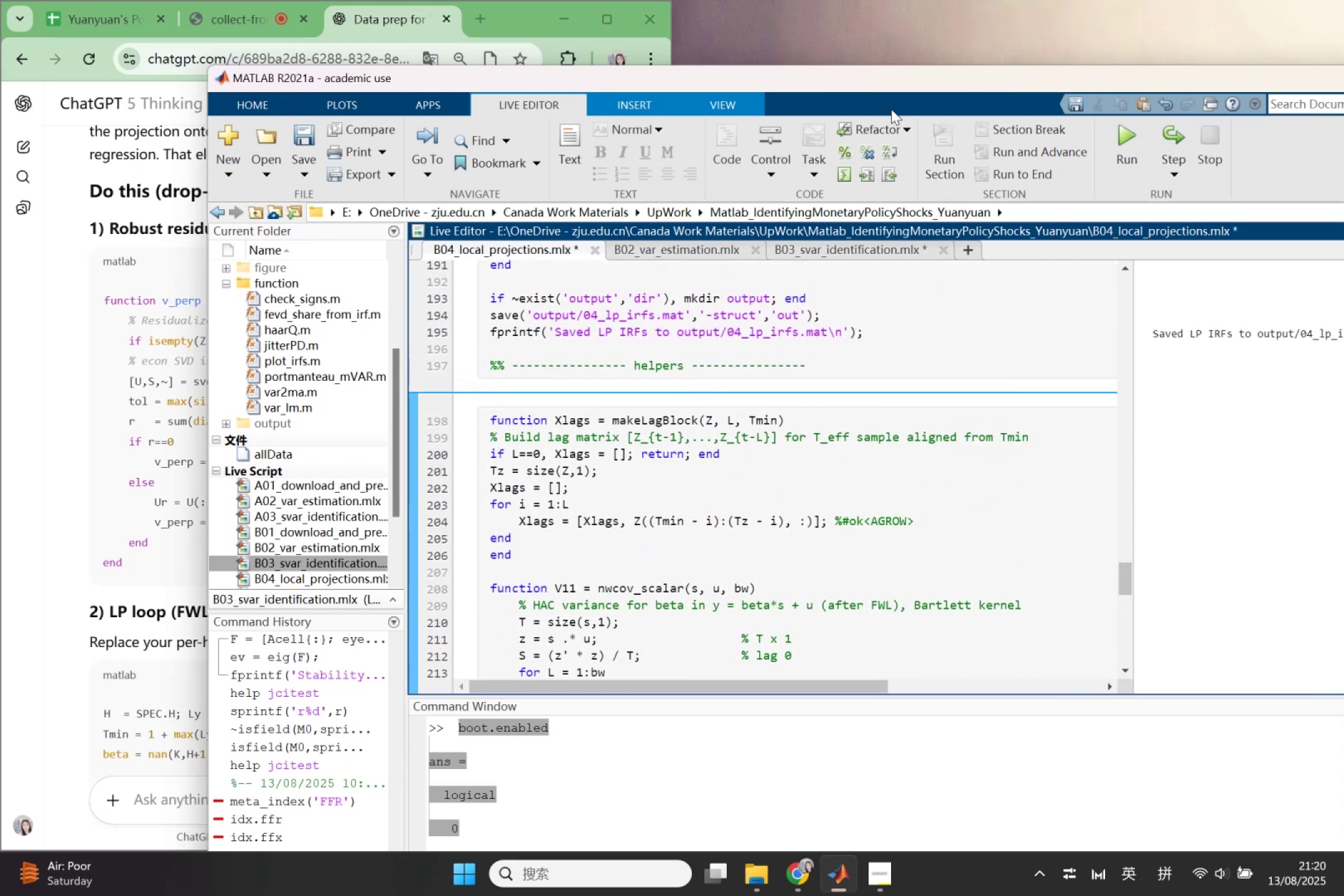 
left_click_drag(start_coordinate=[863, 77], to_coordinate=[1090, 117])
 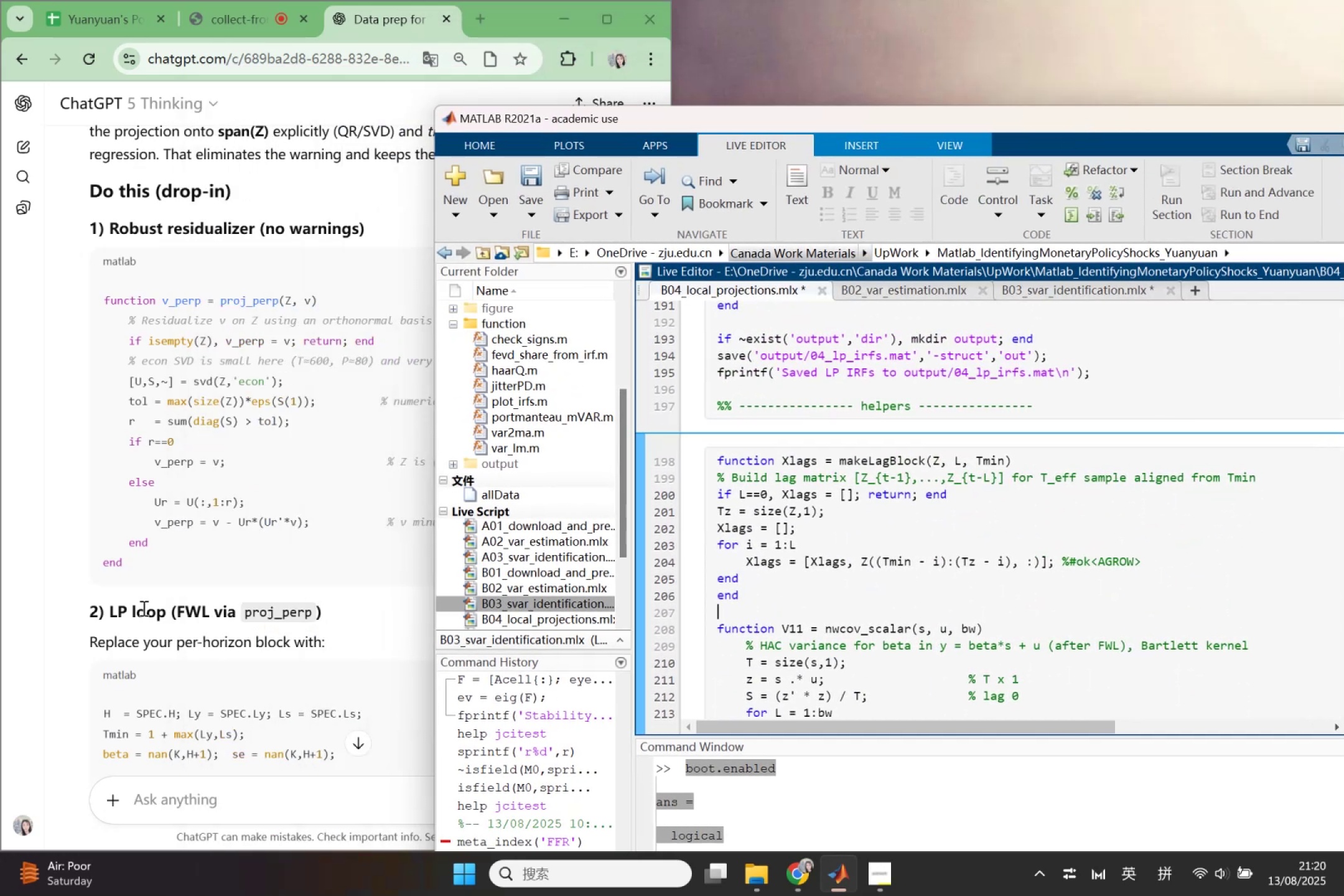 
scroll: coordinate [142, 637], scroll_direction: down, amount: 10.0
 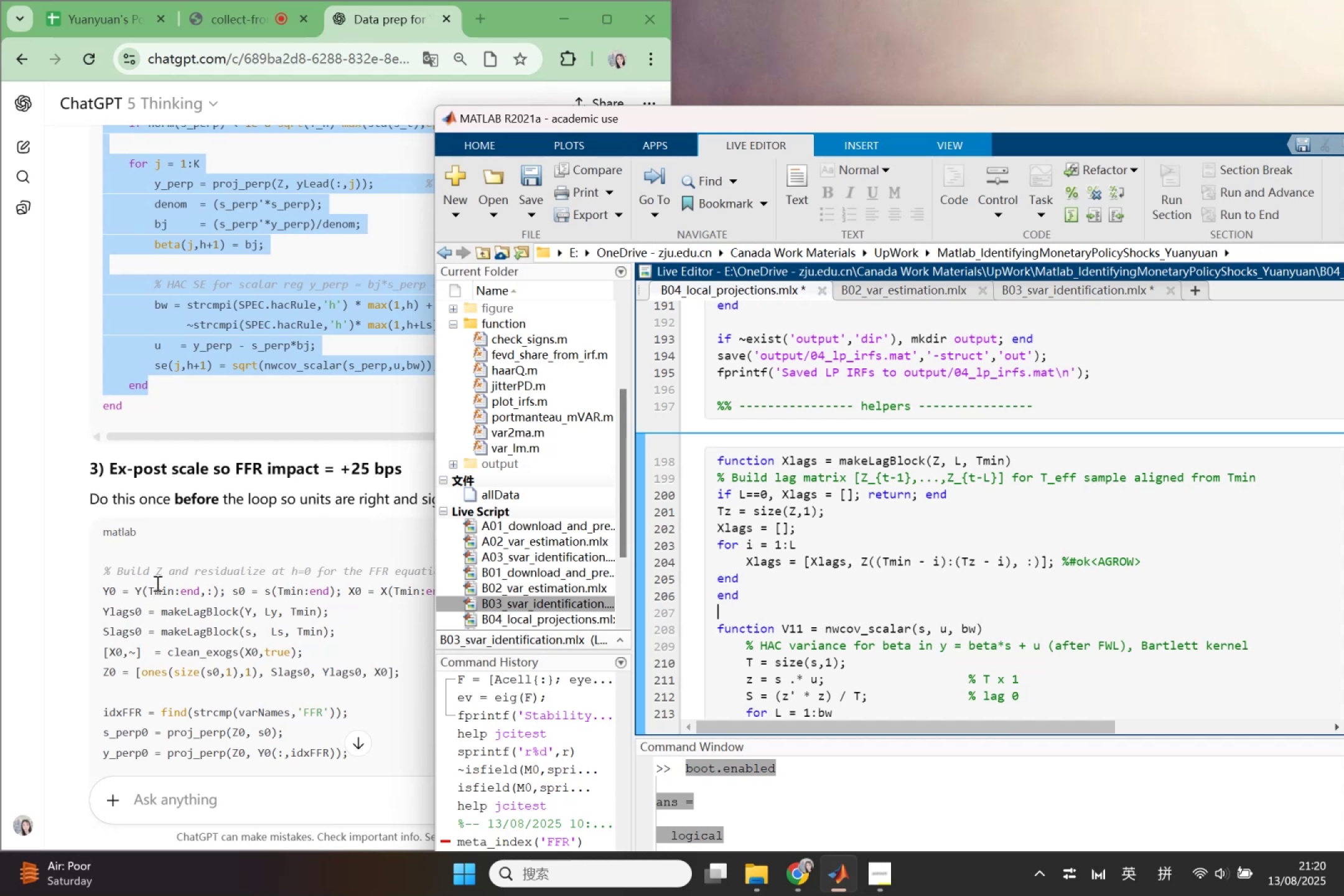 
left_click([194, 548])
 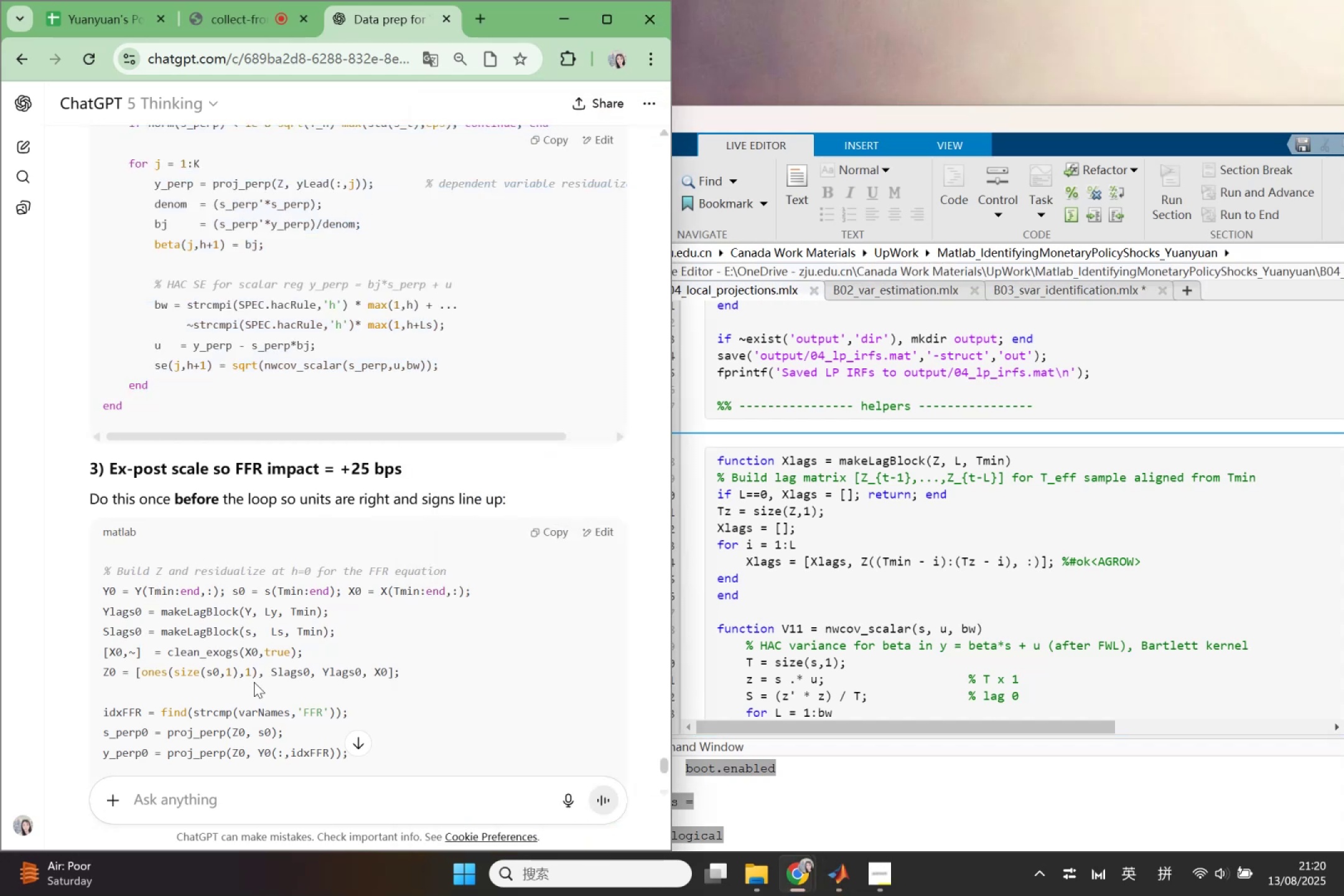 
wait(8.74)
 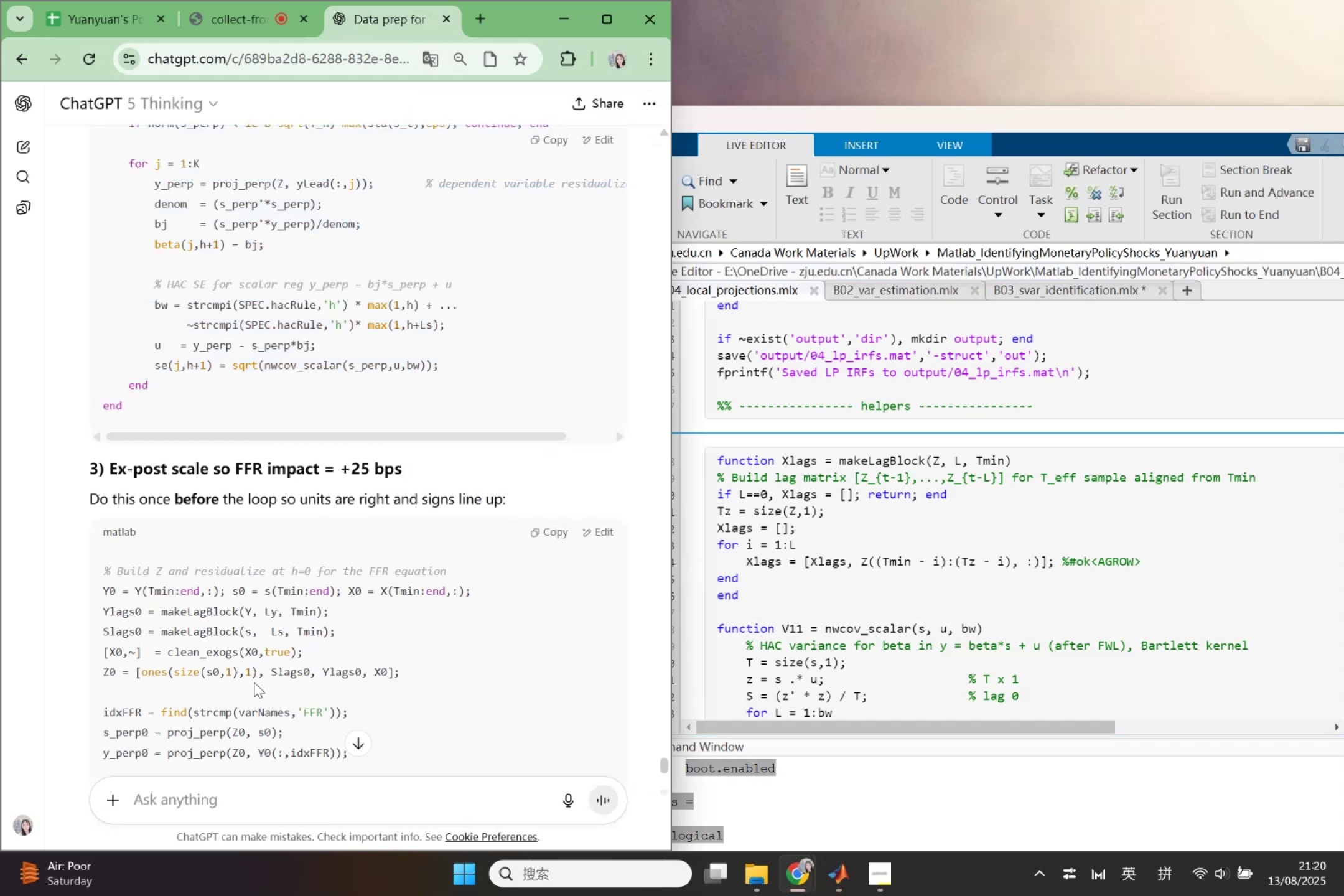 
scroll: coordinate [254, 682], scroll_direction: down, amount: 2.0
 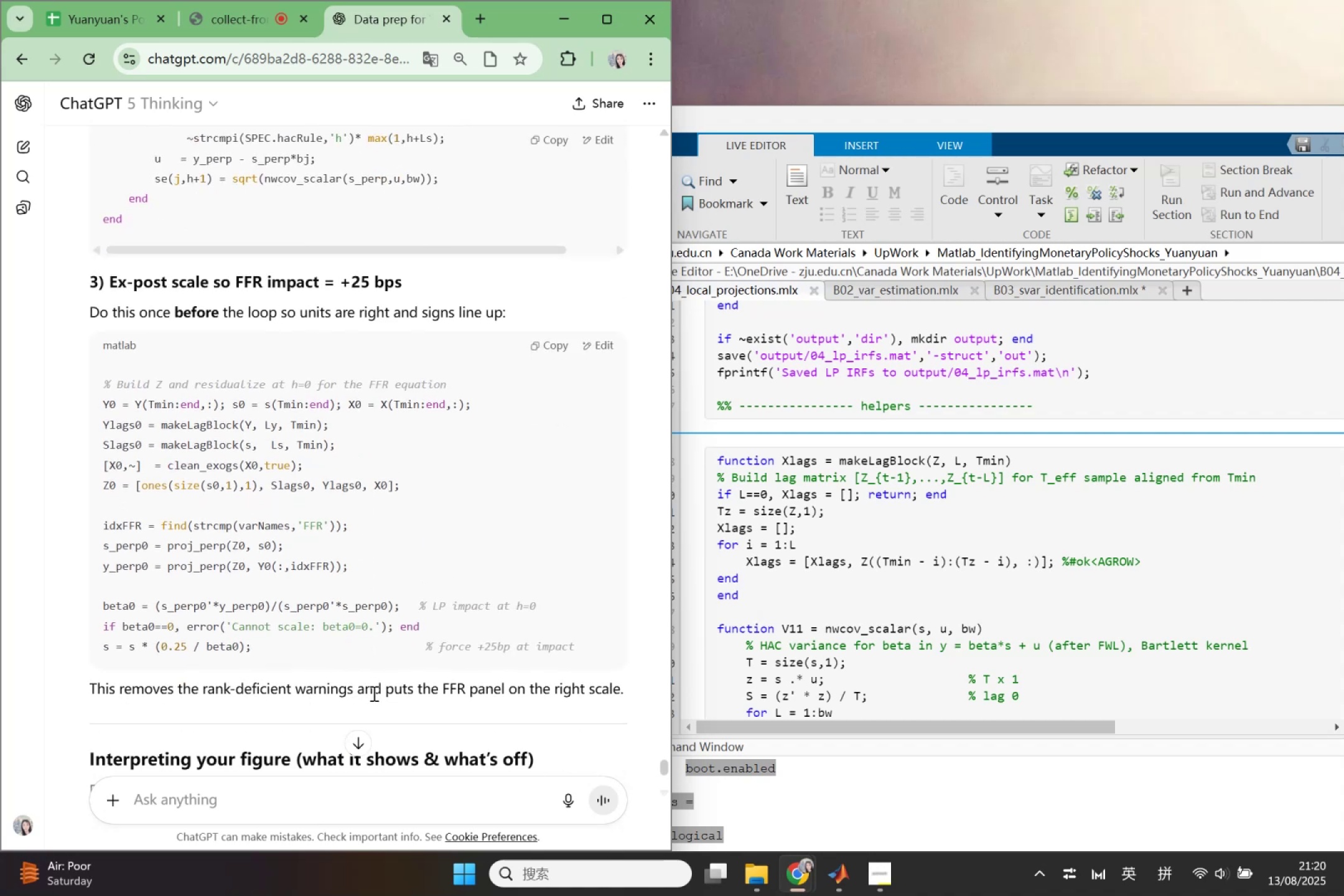 
wait(5.76)
 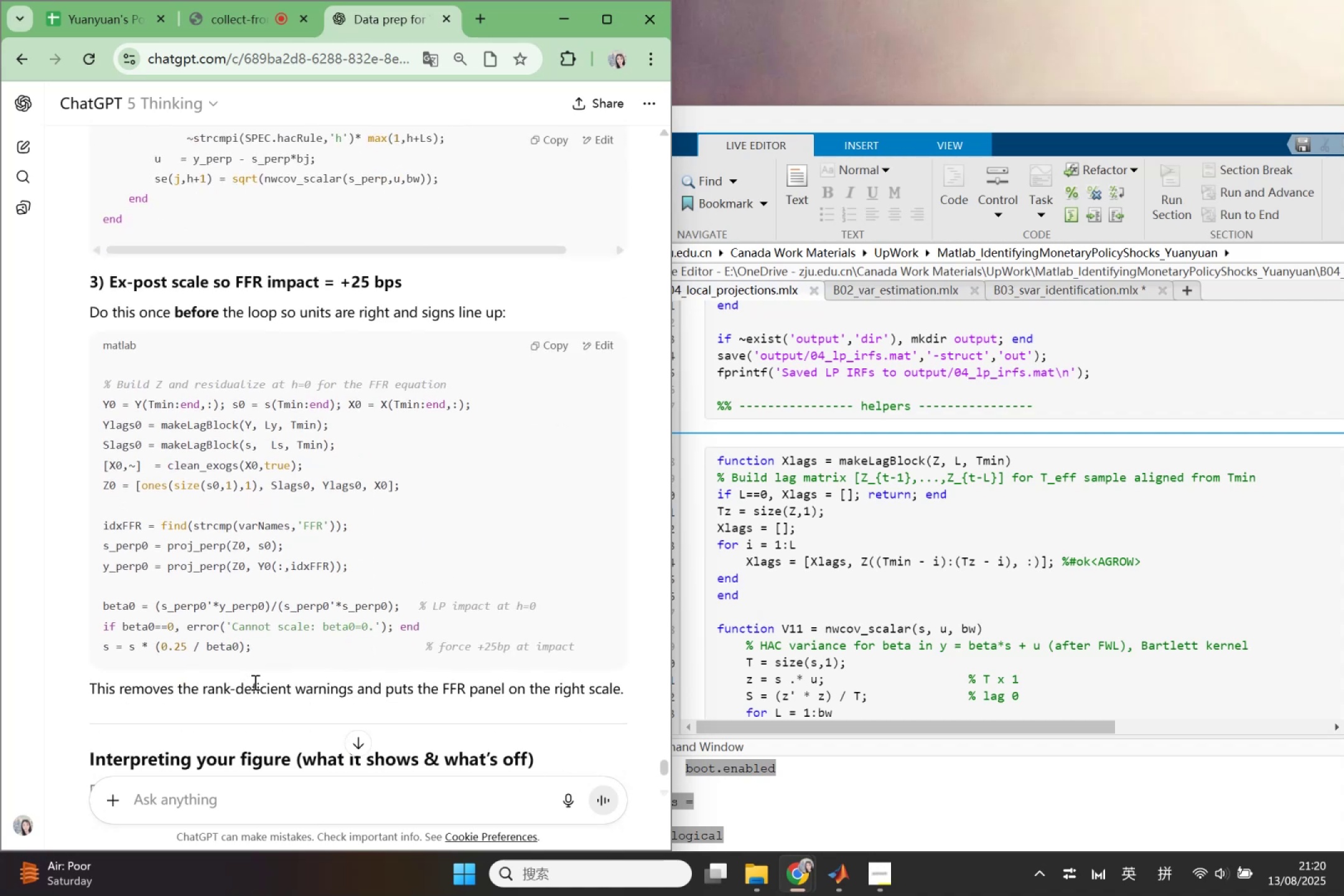 
scroll: coordinate [479, 703], scroll_direction: down, amount: 6.0
 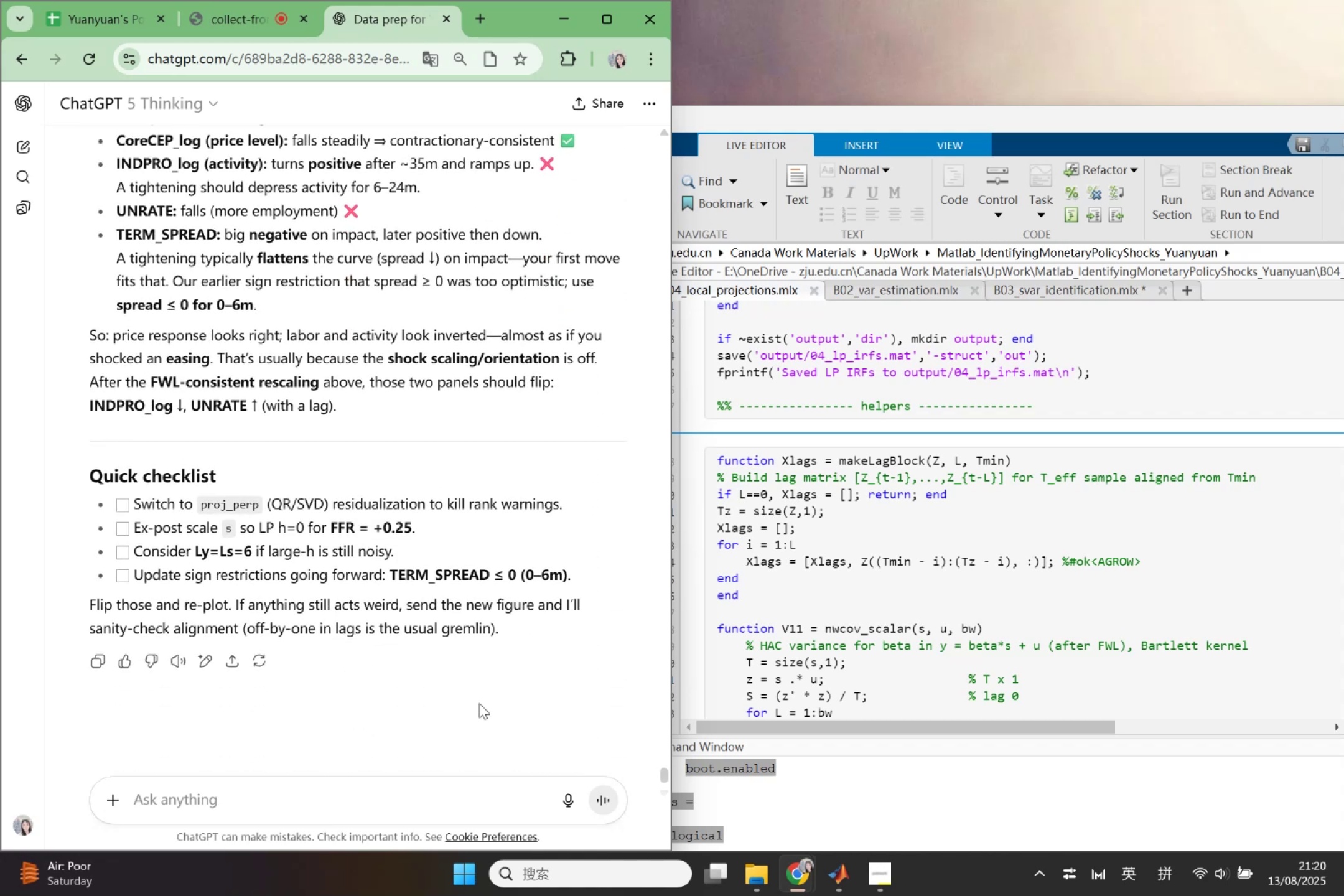 
scroll: coordinate [479, 703], scroll_direction: up, amount: 1.0
 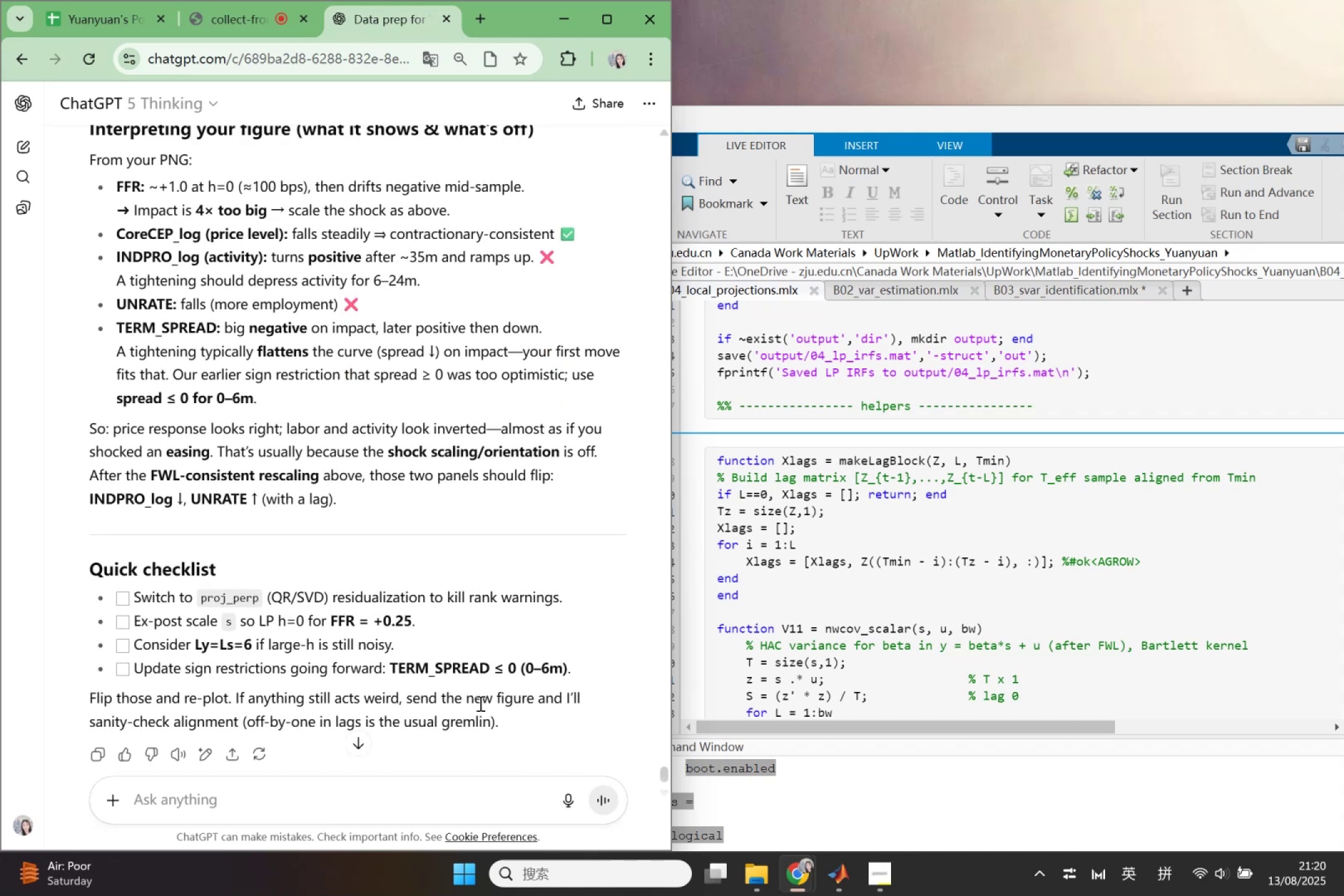 
scroll: coordinate [478, 704], scroll_direction: down, amount: 1.0
 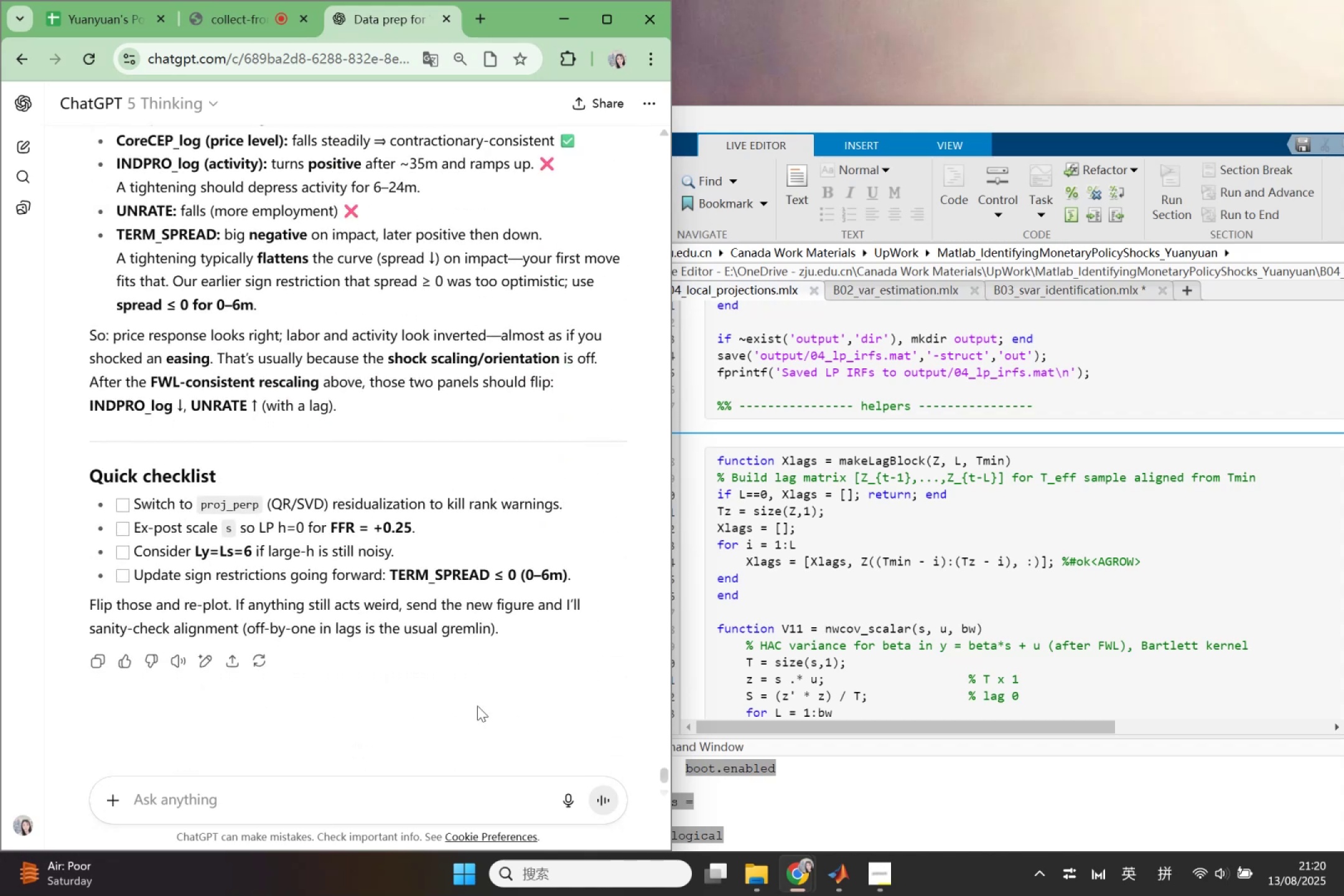 
scroll: coordinate [477, 706], scroll_direction: up, amount: 1.0
 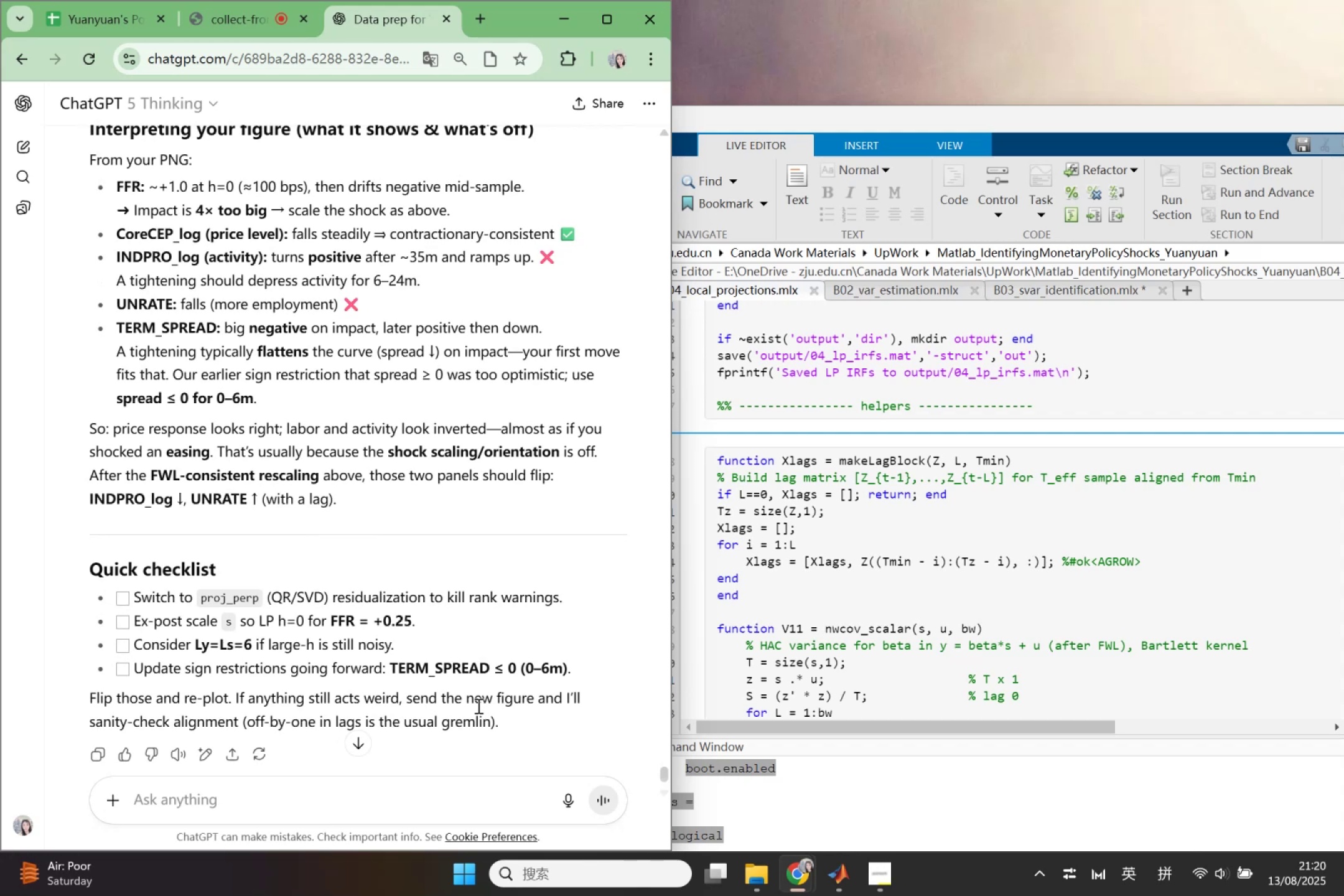 
wait(5.78)
 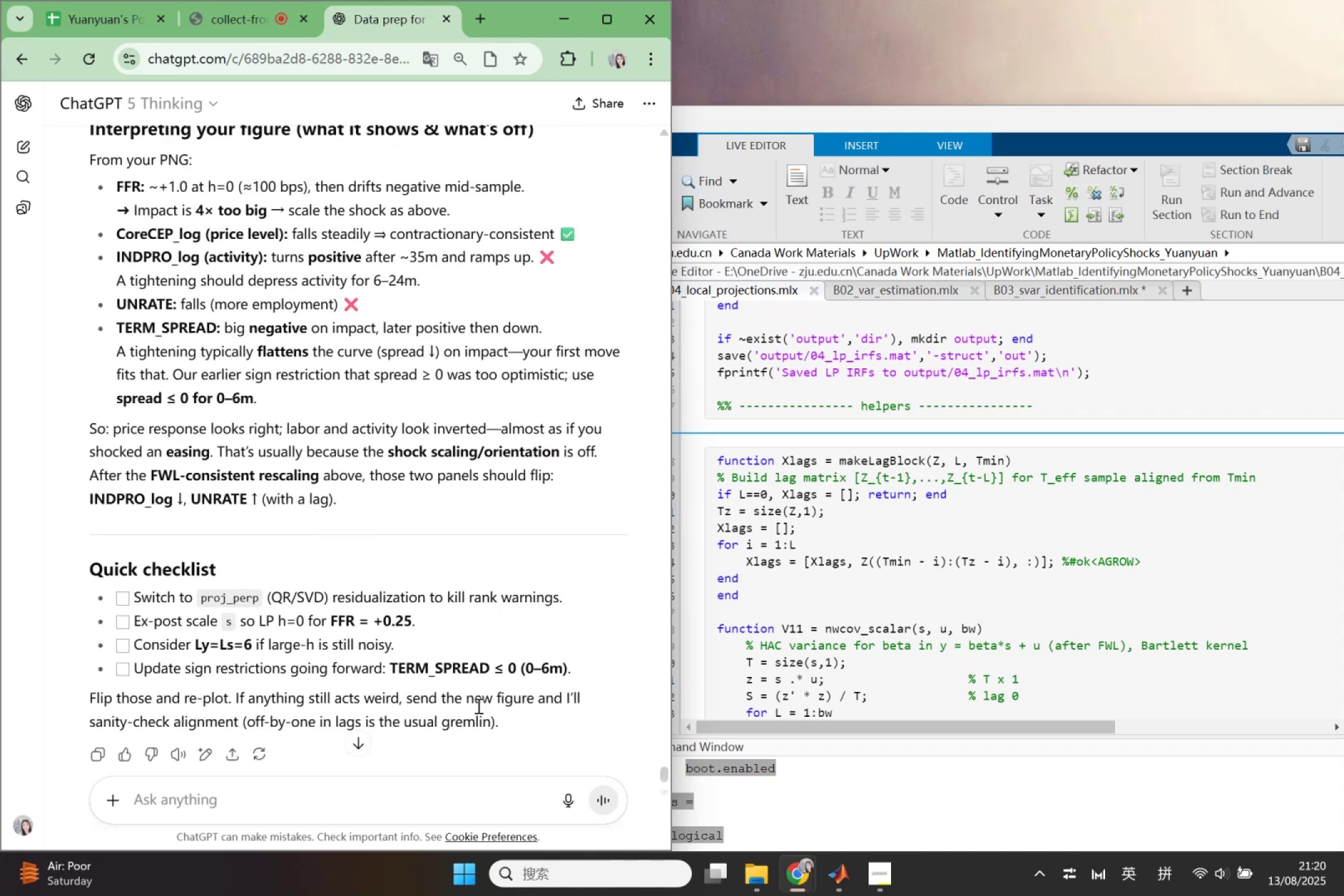 
scroll: coordinate [920, 582], scroll_direction: up, amount: 13.0
 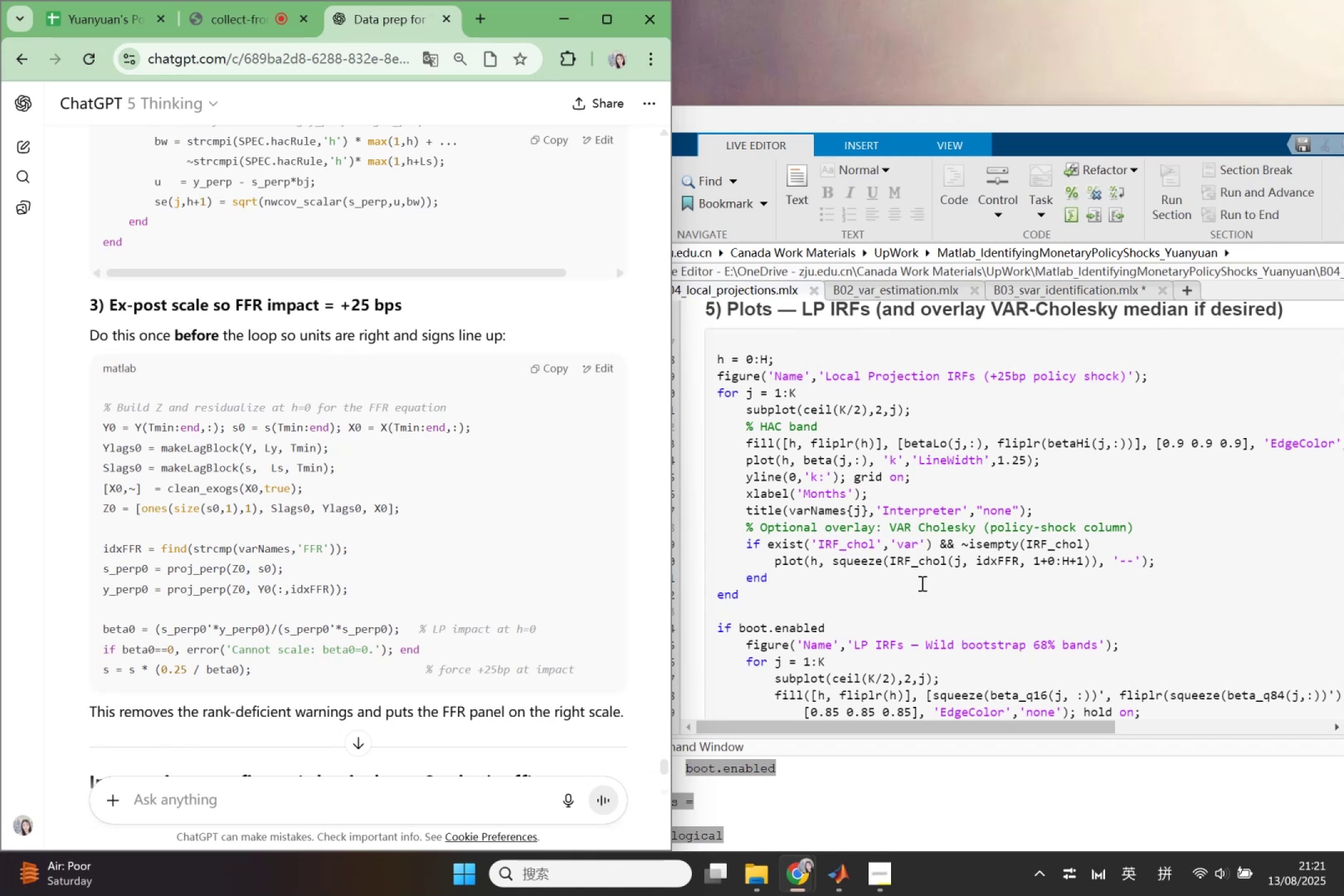 
wait(16.23)
 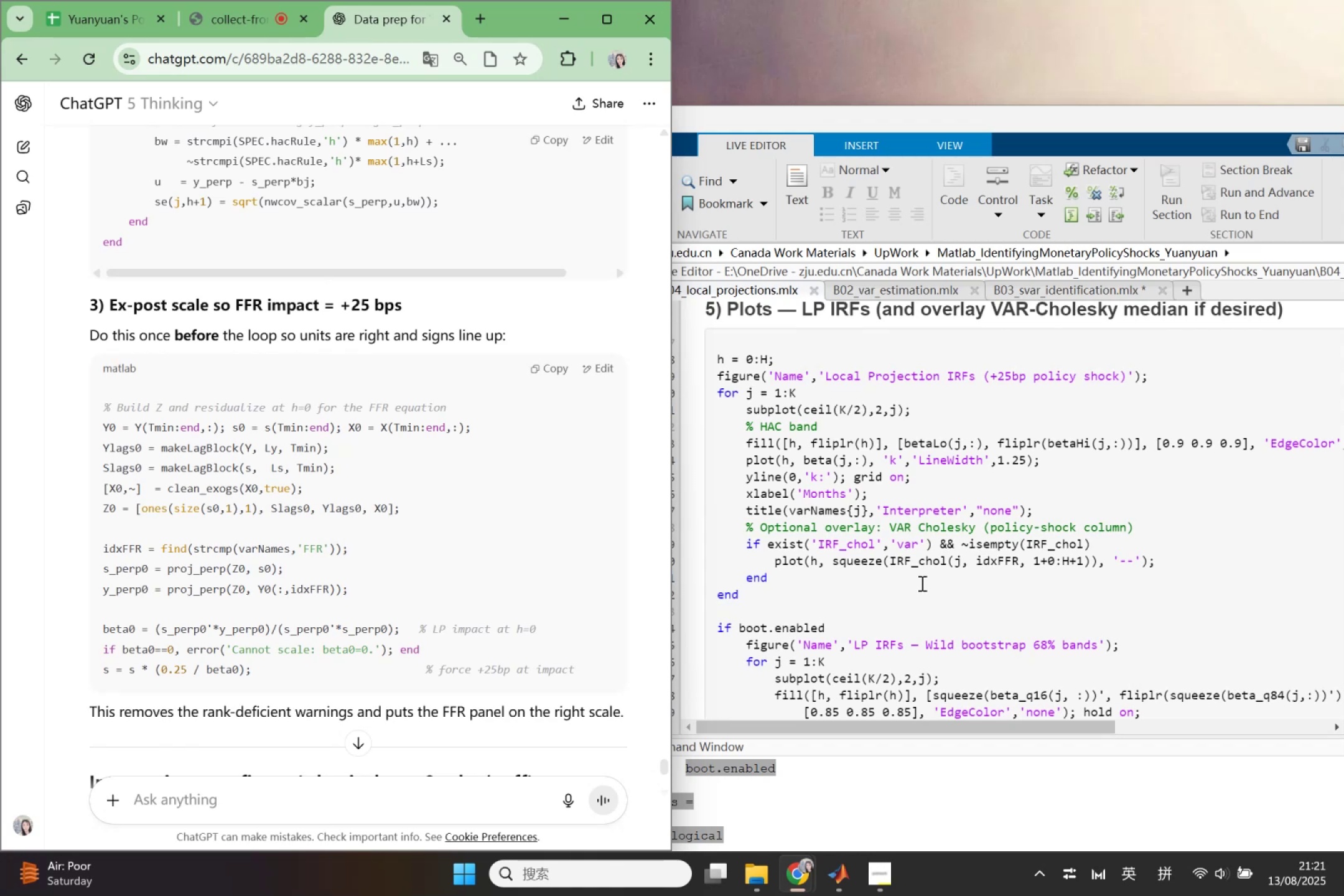 
scroll: coordinate [921, 585], scroll_direction: down, amount: 2.0
 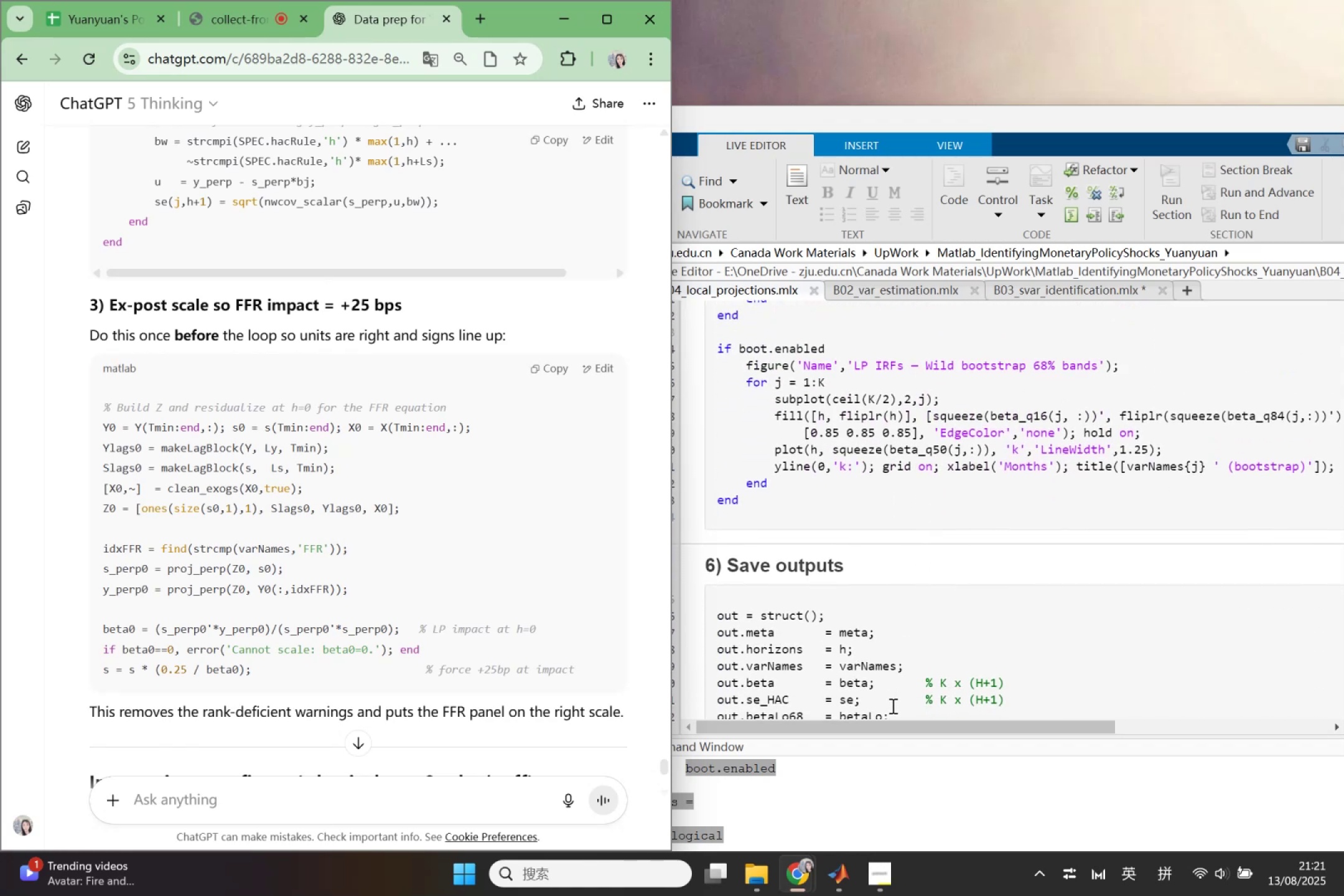 
left_click_drag(start_coordinate=[898, 729], to_coordinate=[833, 758])
 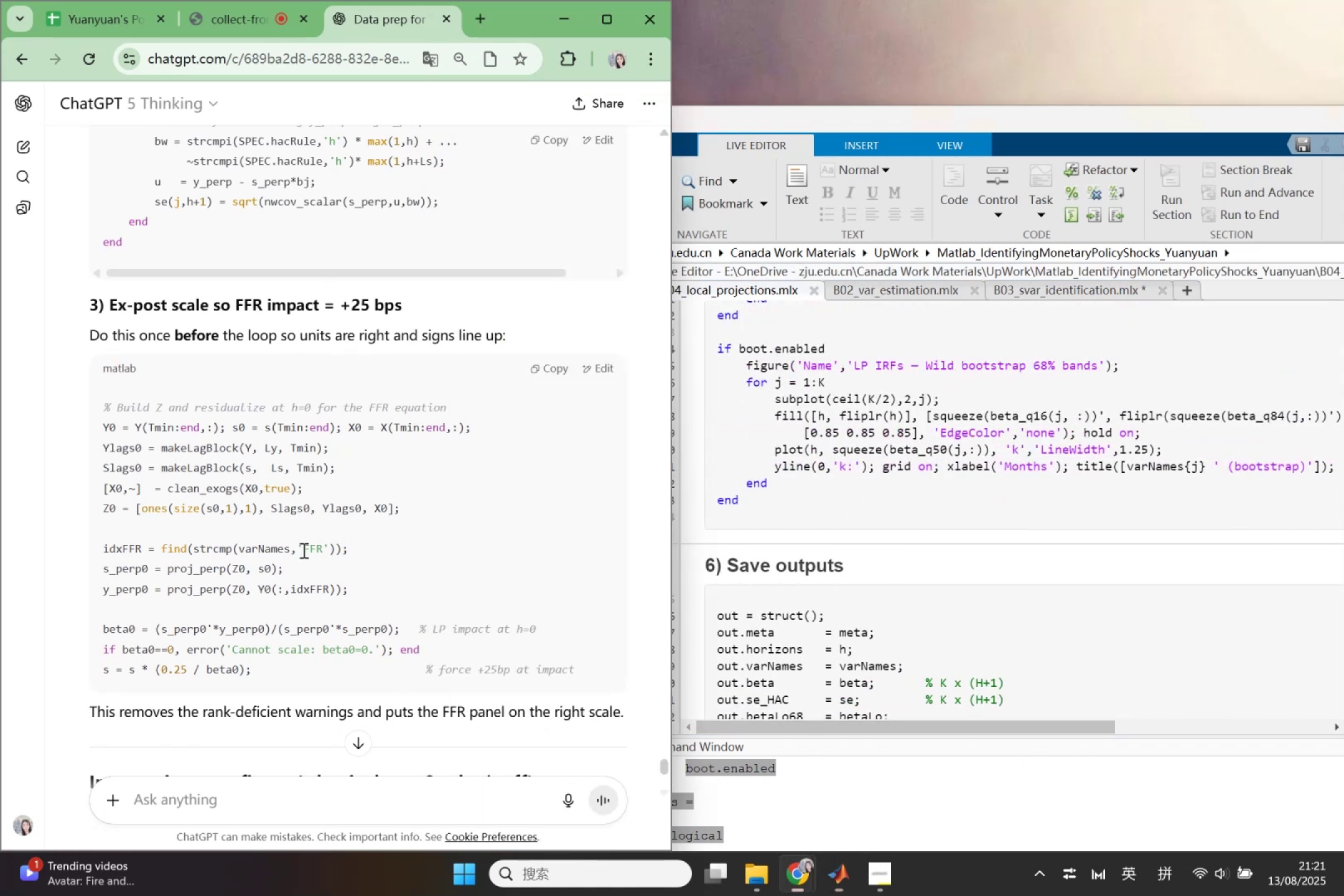 
scroll: coordinate [838, 587], scroll_direction: up, amount: 4.0
 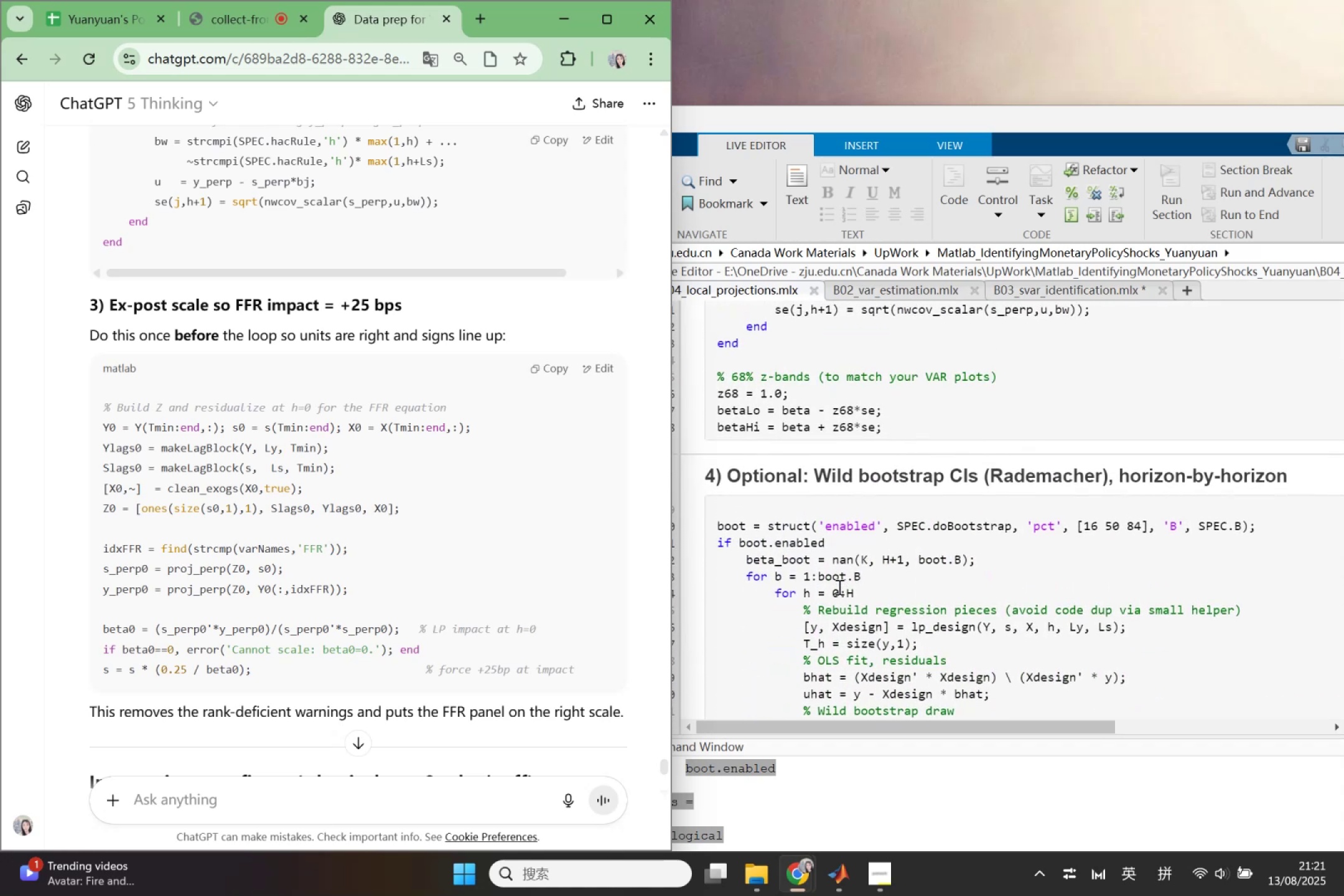 
wait(6.91)
 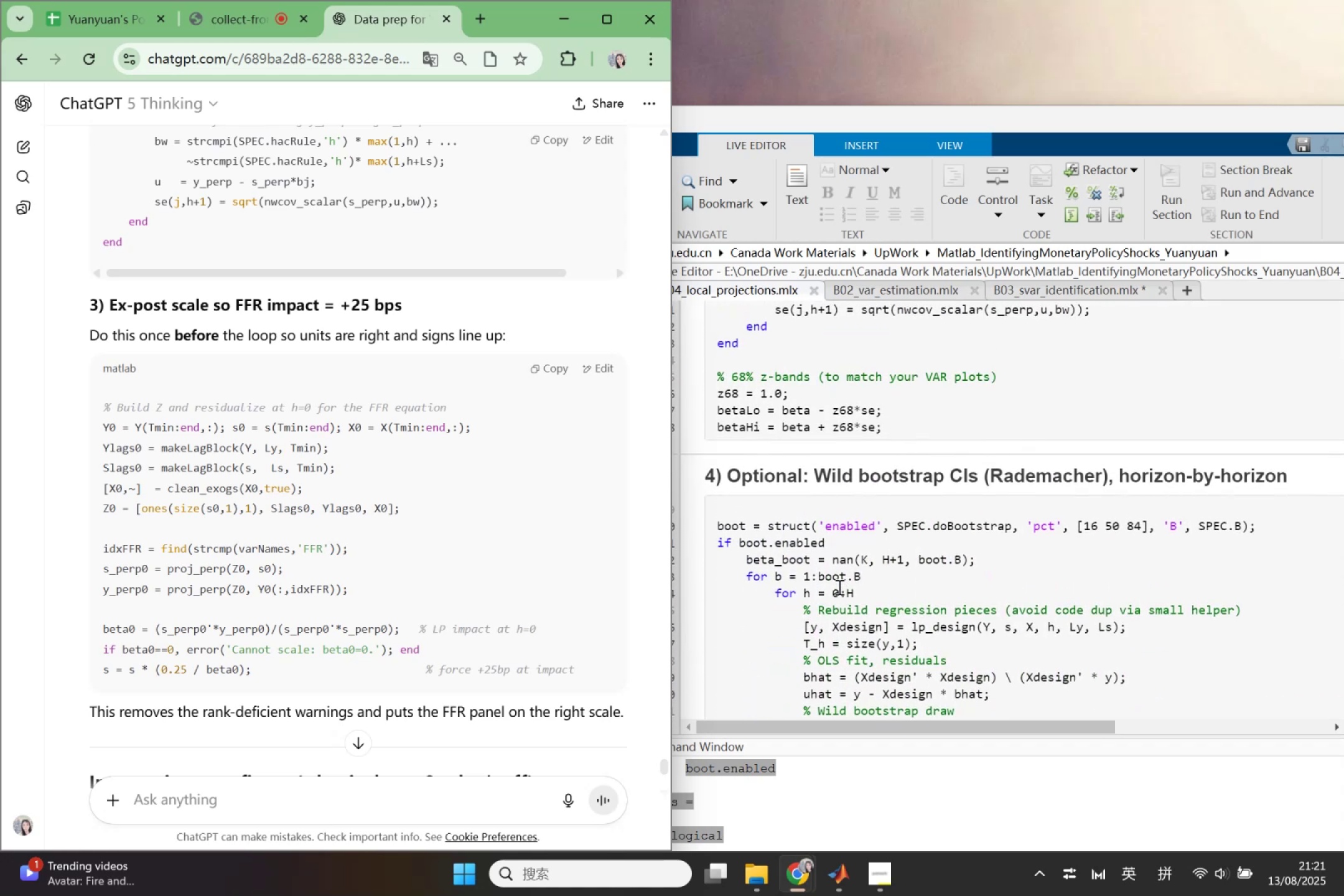 
scroll: coordinate [840, 581], scroll_direction: up, amount: 2.0
 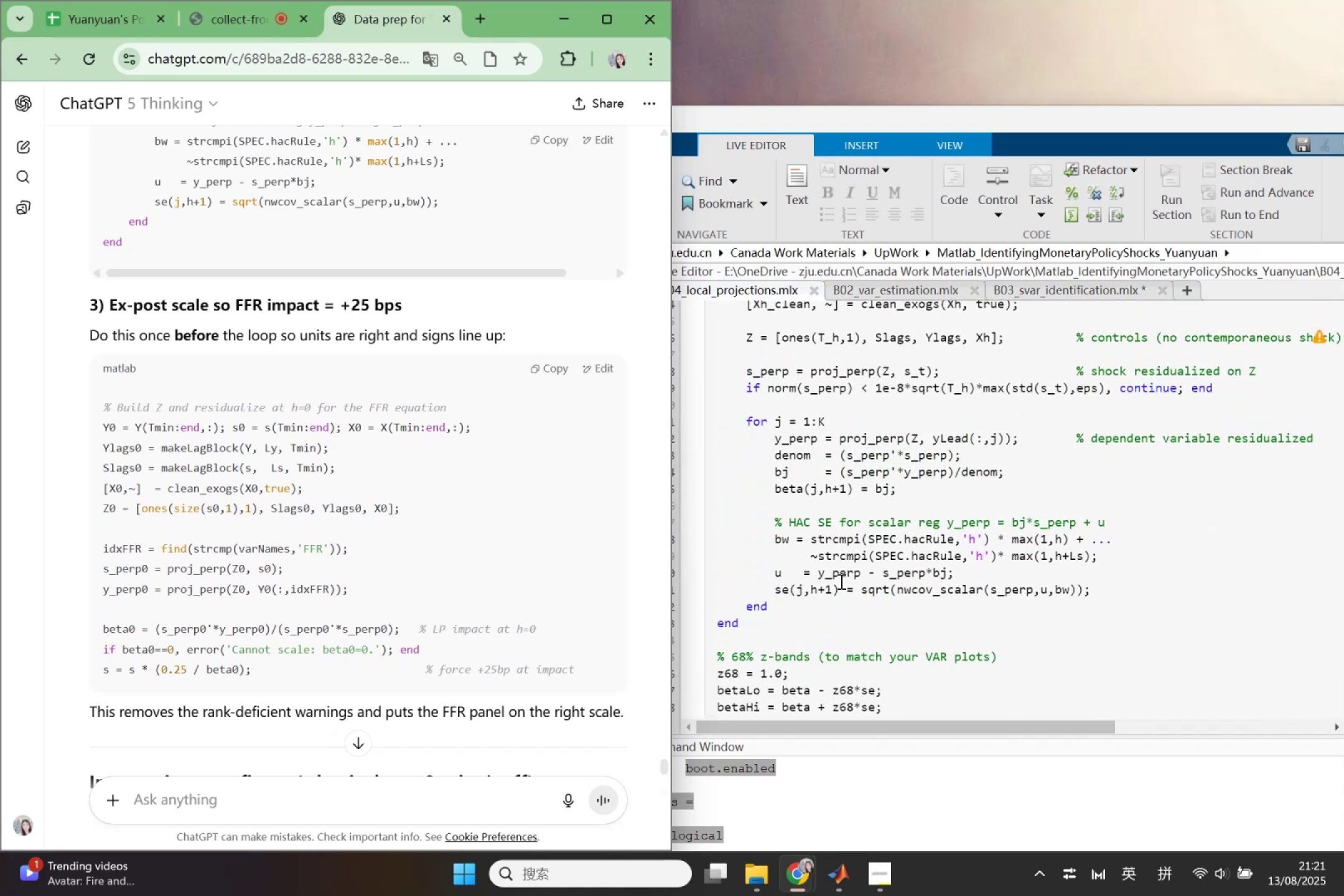 
wait(6.32)
 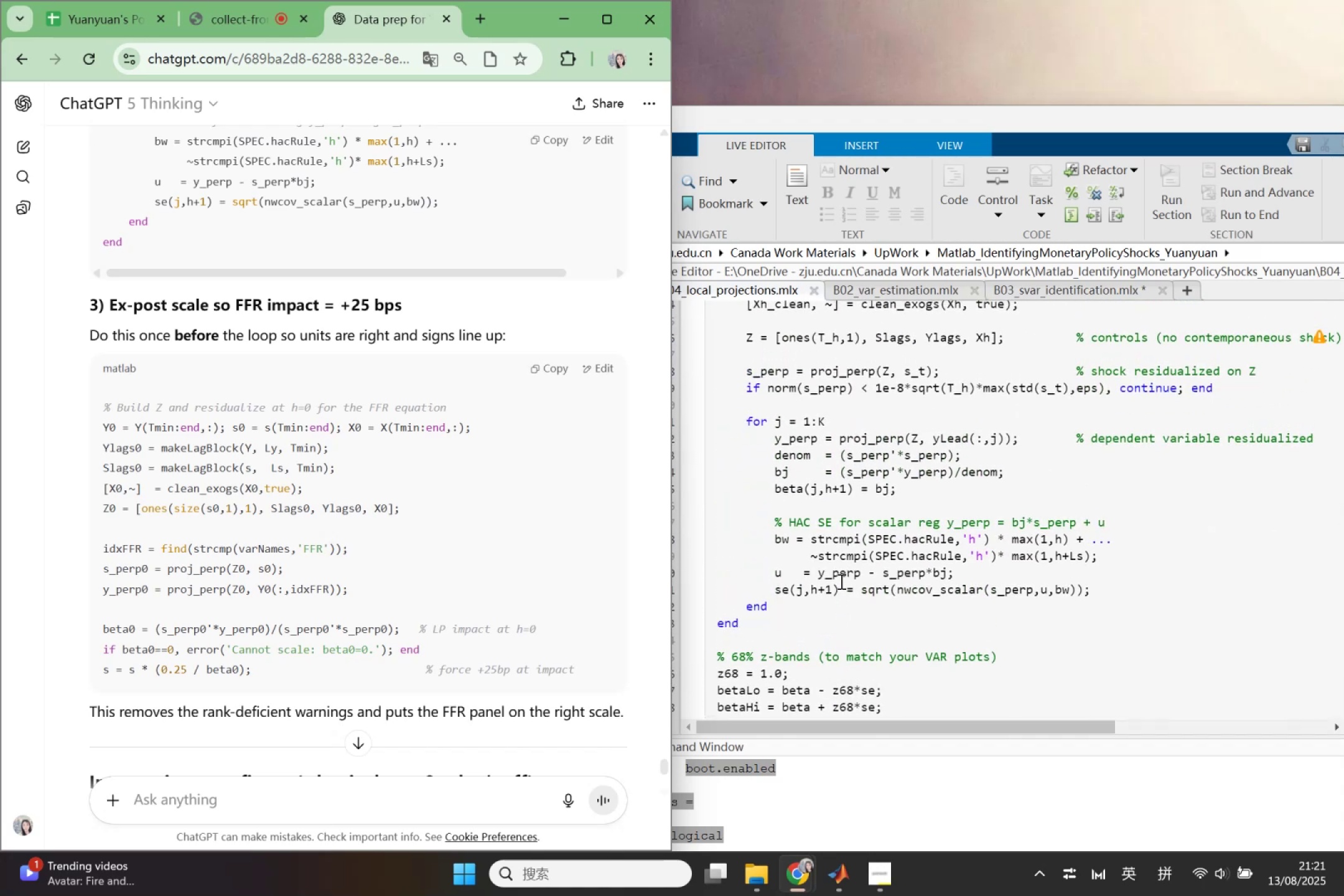 
right_click([543, 495])
 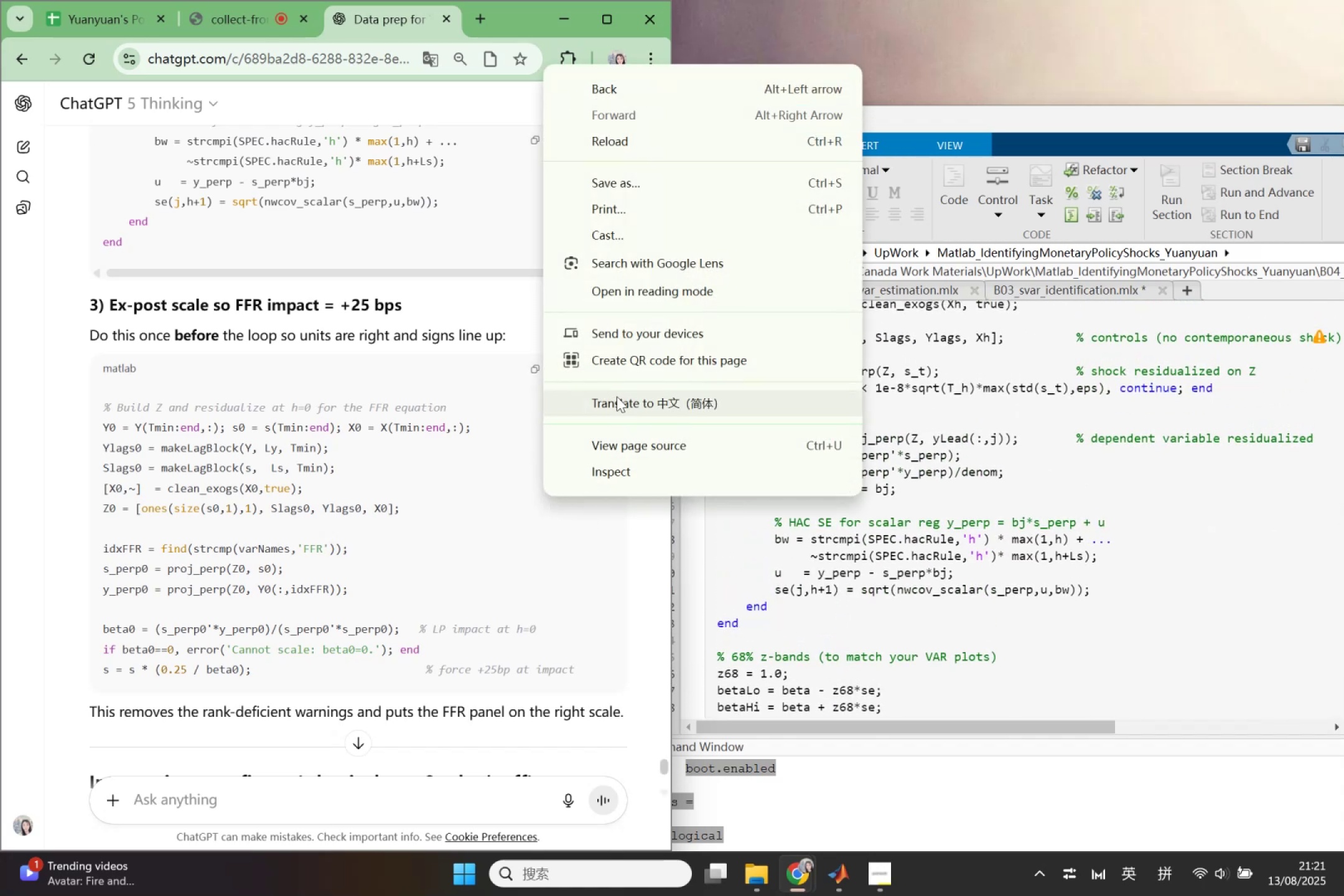 
left_click([617, 396])
 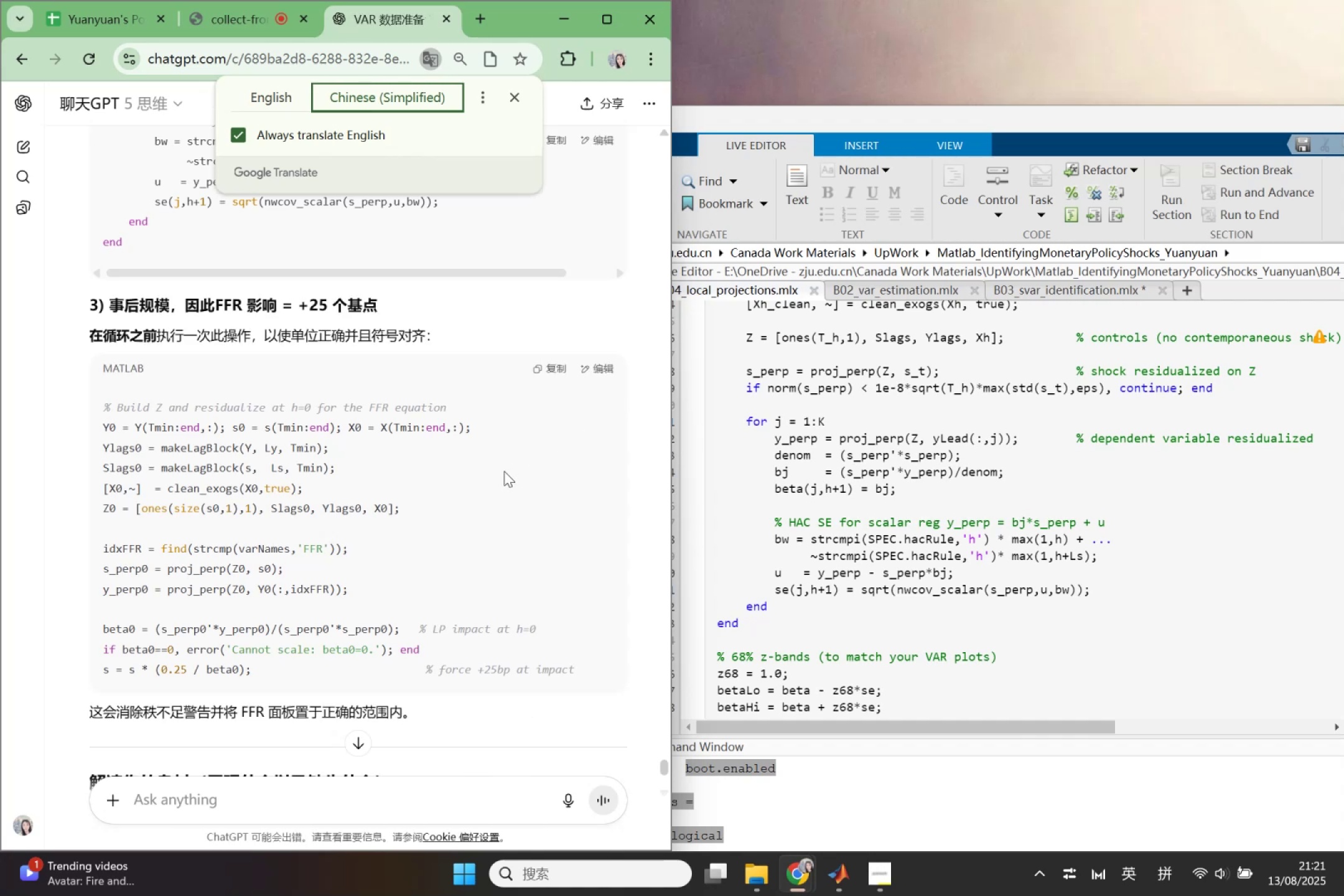 
scroll: coordinate [890, 544], scroll_direction: up, amount: 8.0
 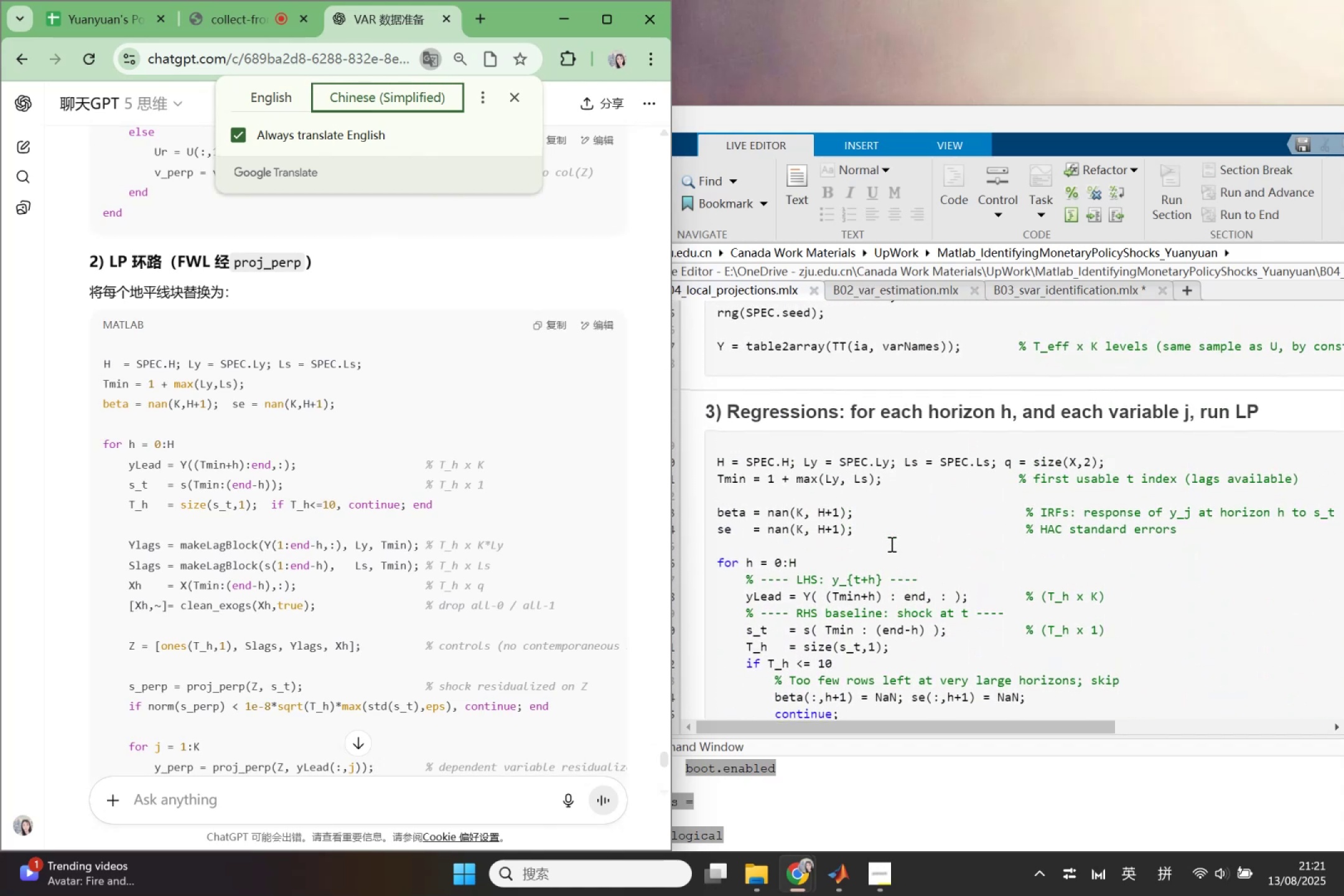 
scroll: coordinate [890, 544], scroll_direction: up, amount: 1.0
 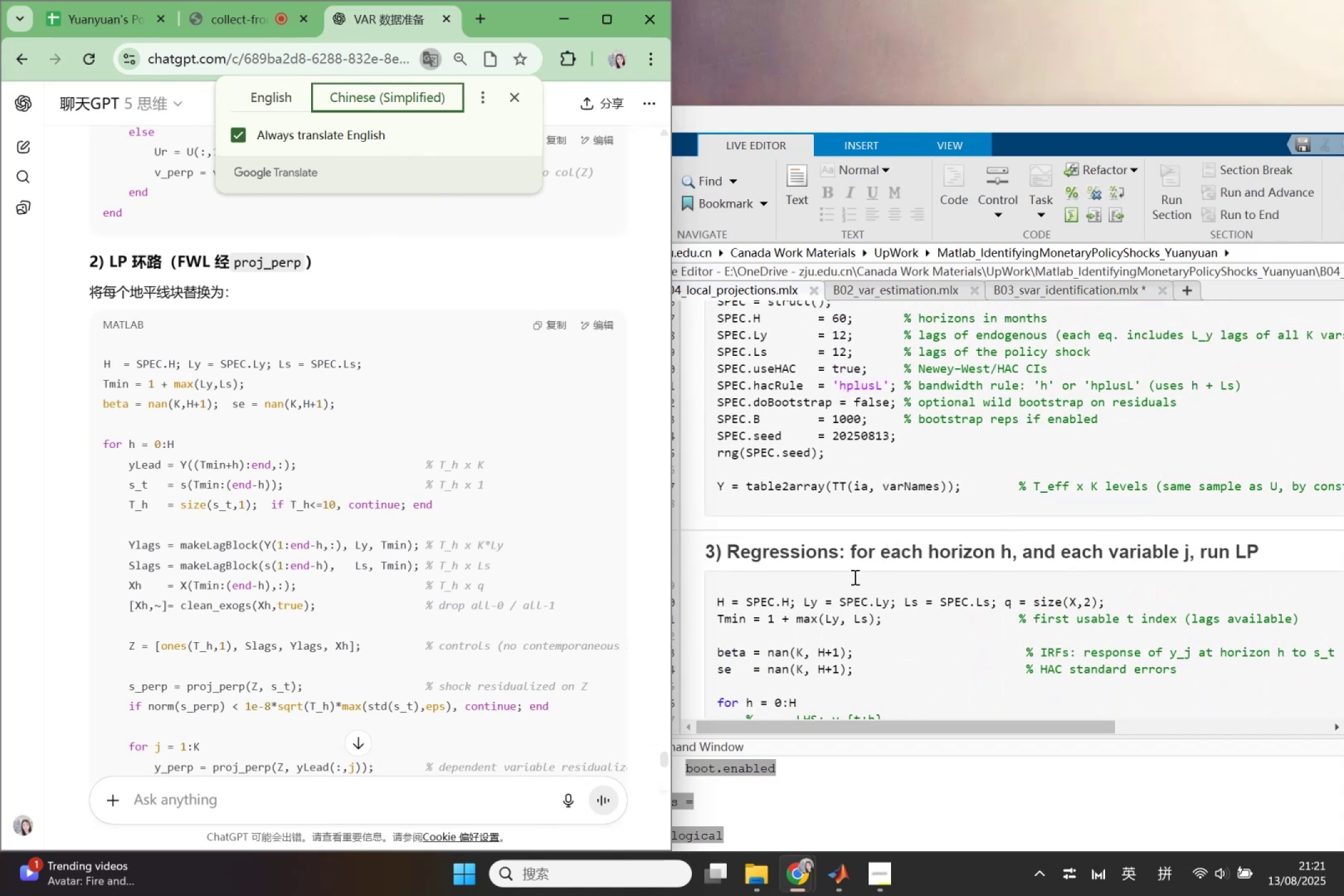 
scroll: coordinate [838, 592], scroll_direction: down, amount: 7.0
 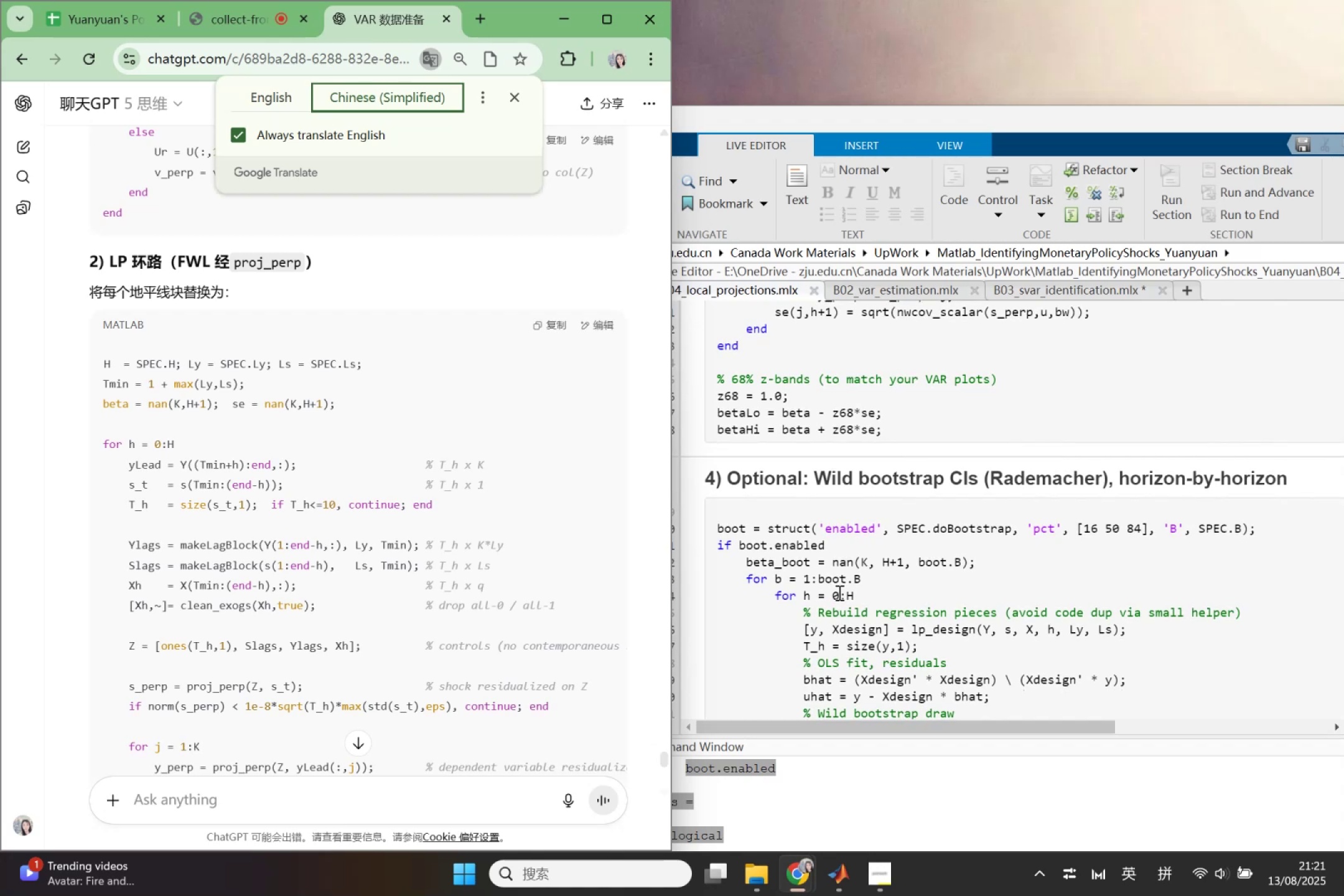 
wait(6.47)
 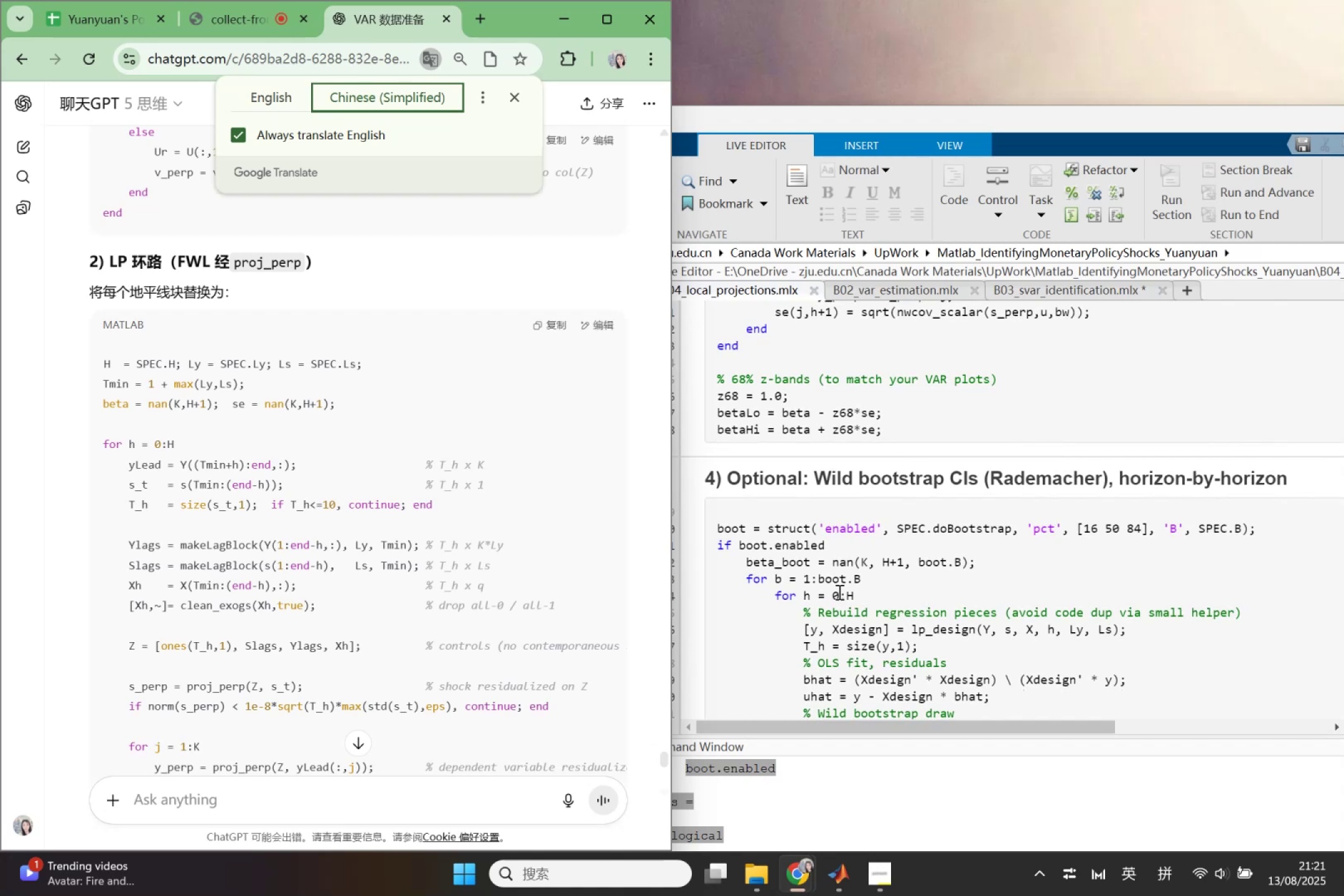 
scroll: coordinate [399, 567], scroll_direction: down, amount: 4.0
 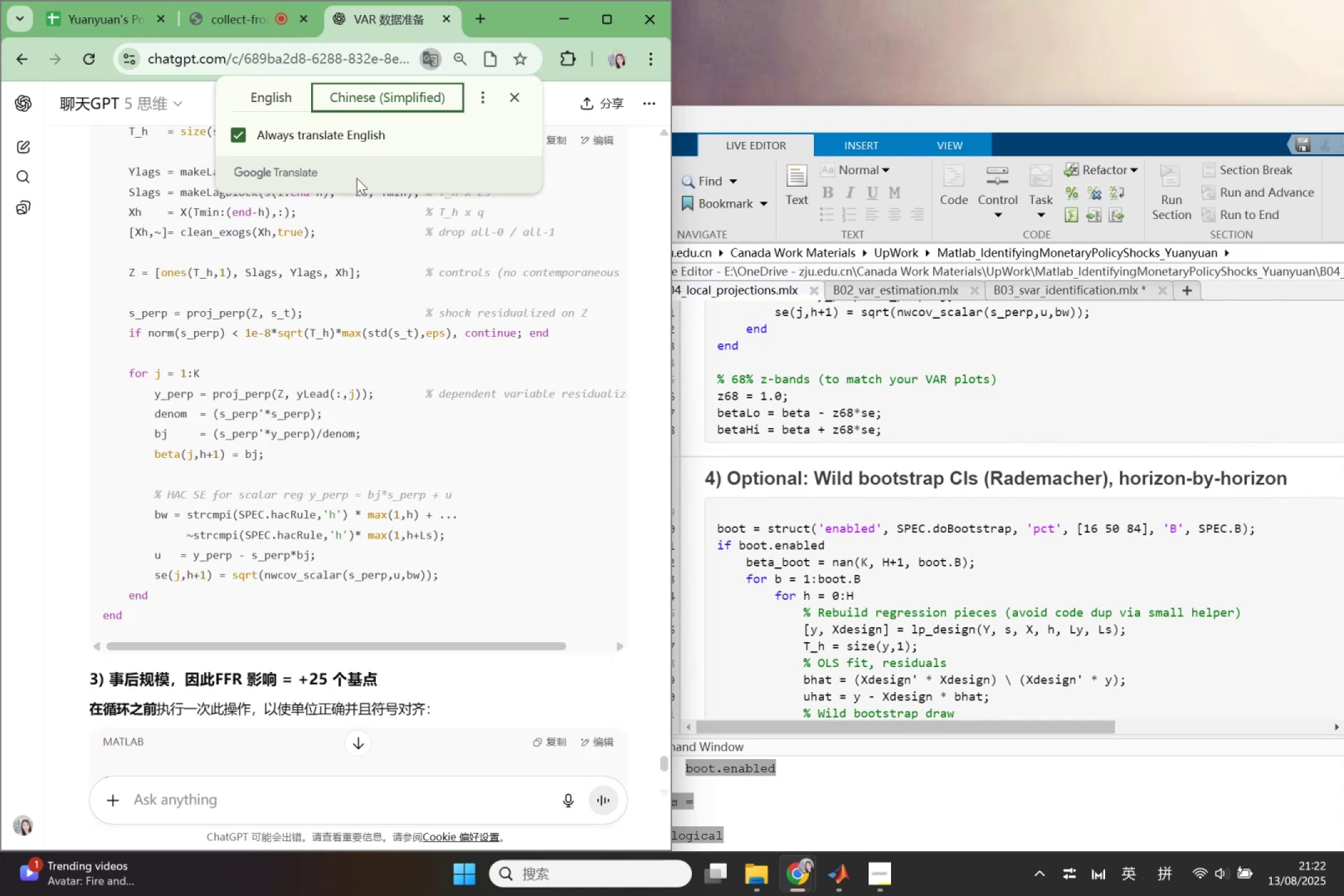 
left_click([271, 104])
 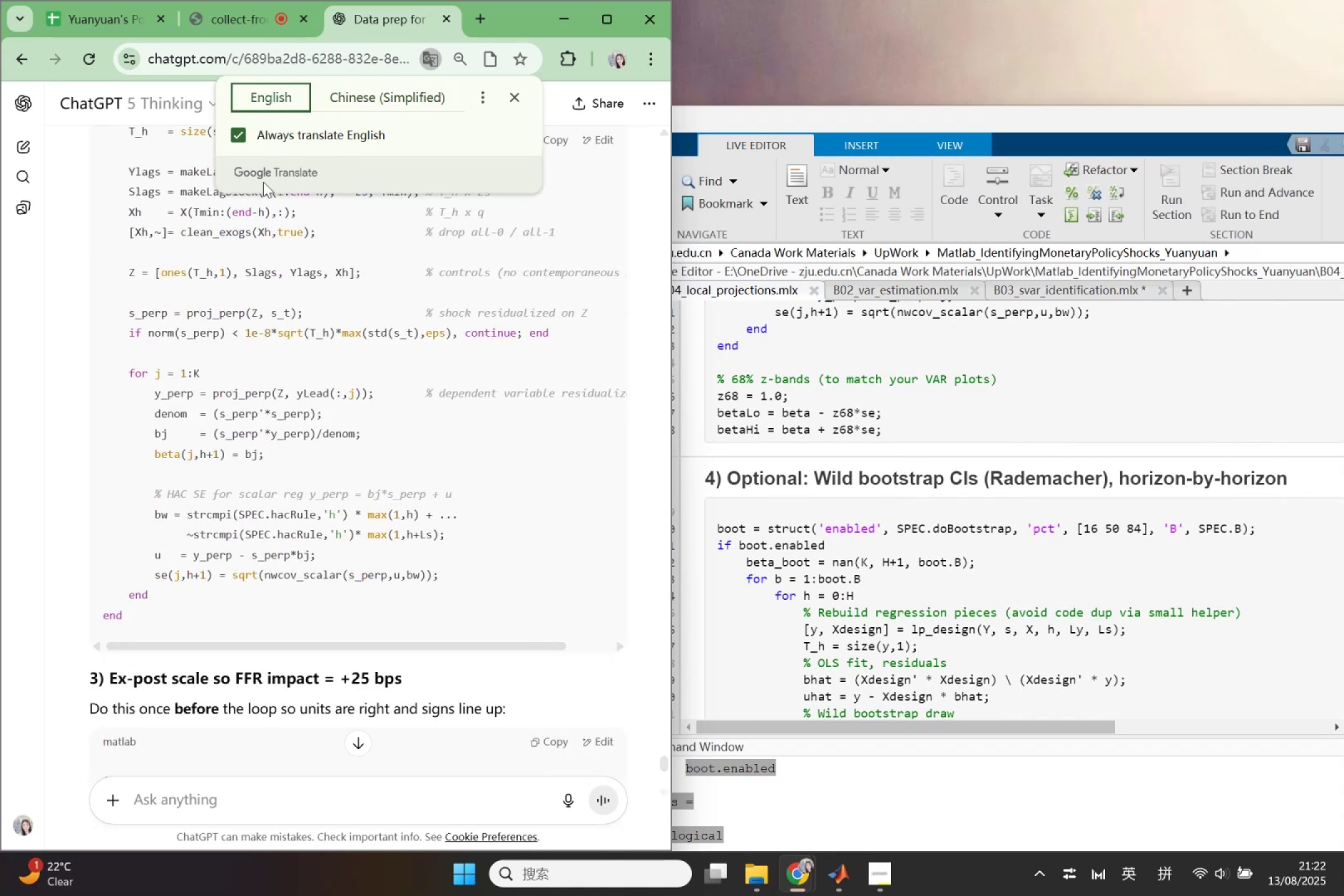 
scroll: coordinate [297, 431], scroll_direction: down, amount: 3.0
 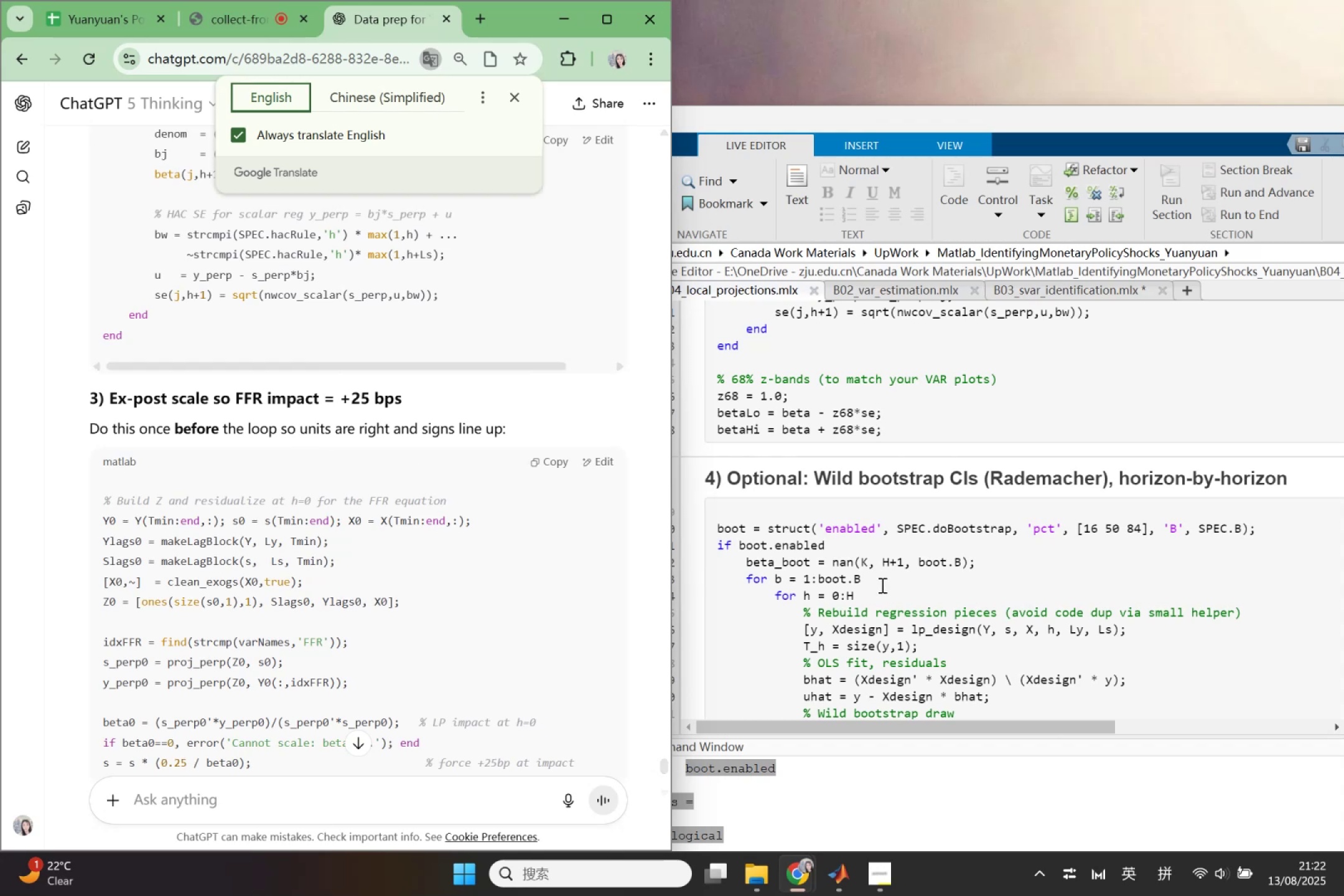 
wait(6.48)
 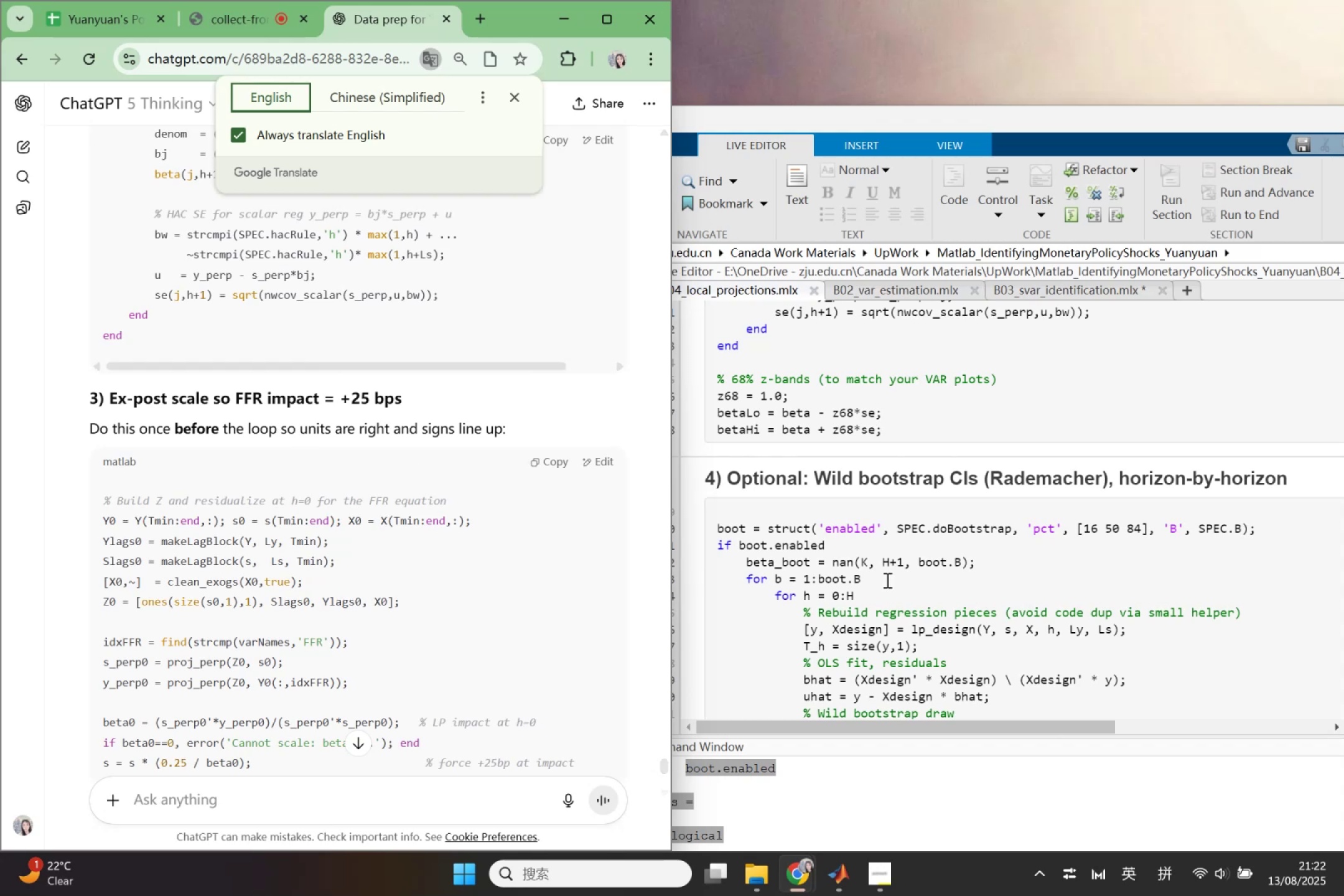 
left_click_drag(start_coordinate=[1134, 114], to_coordinate=[969, 138])
 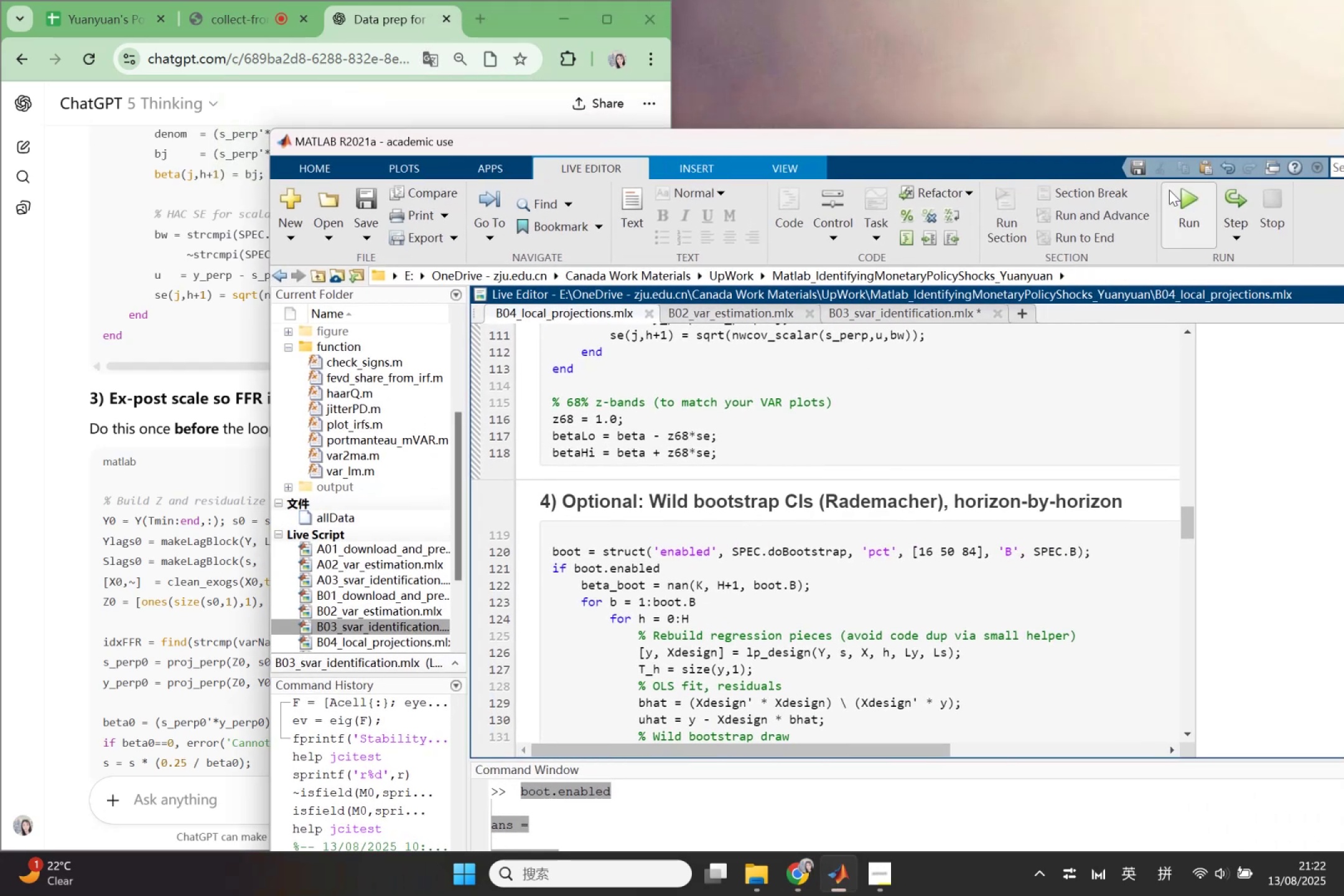 
left_click([1177, 193])
 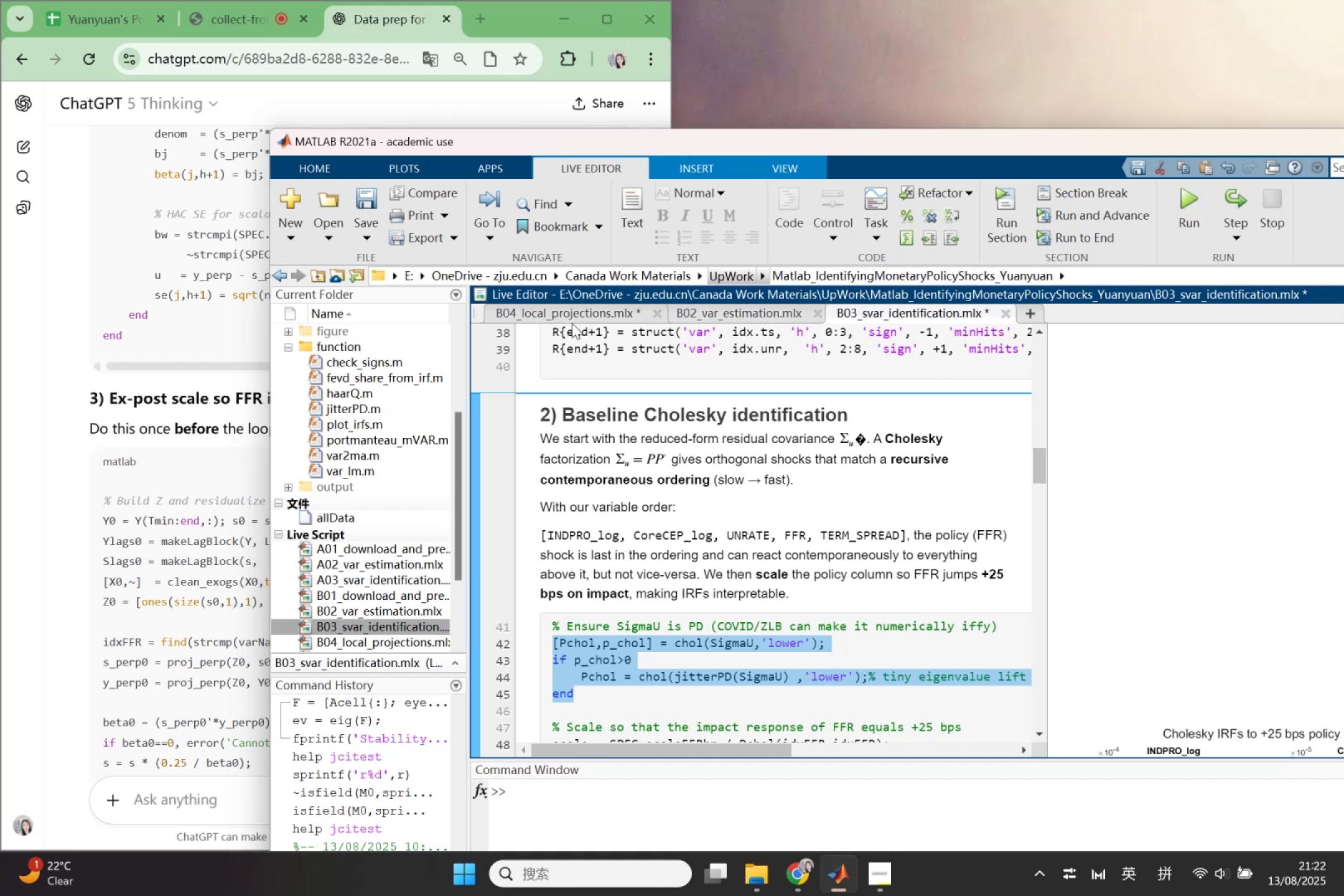 
wait(6.19)
 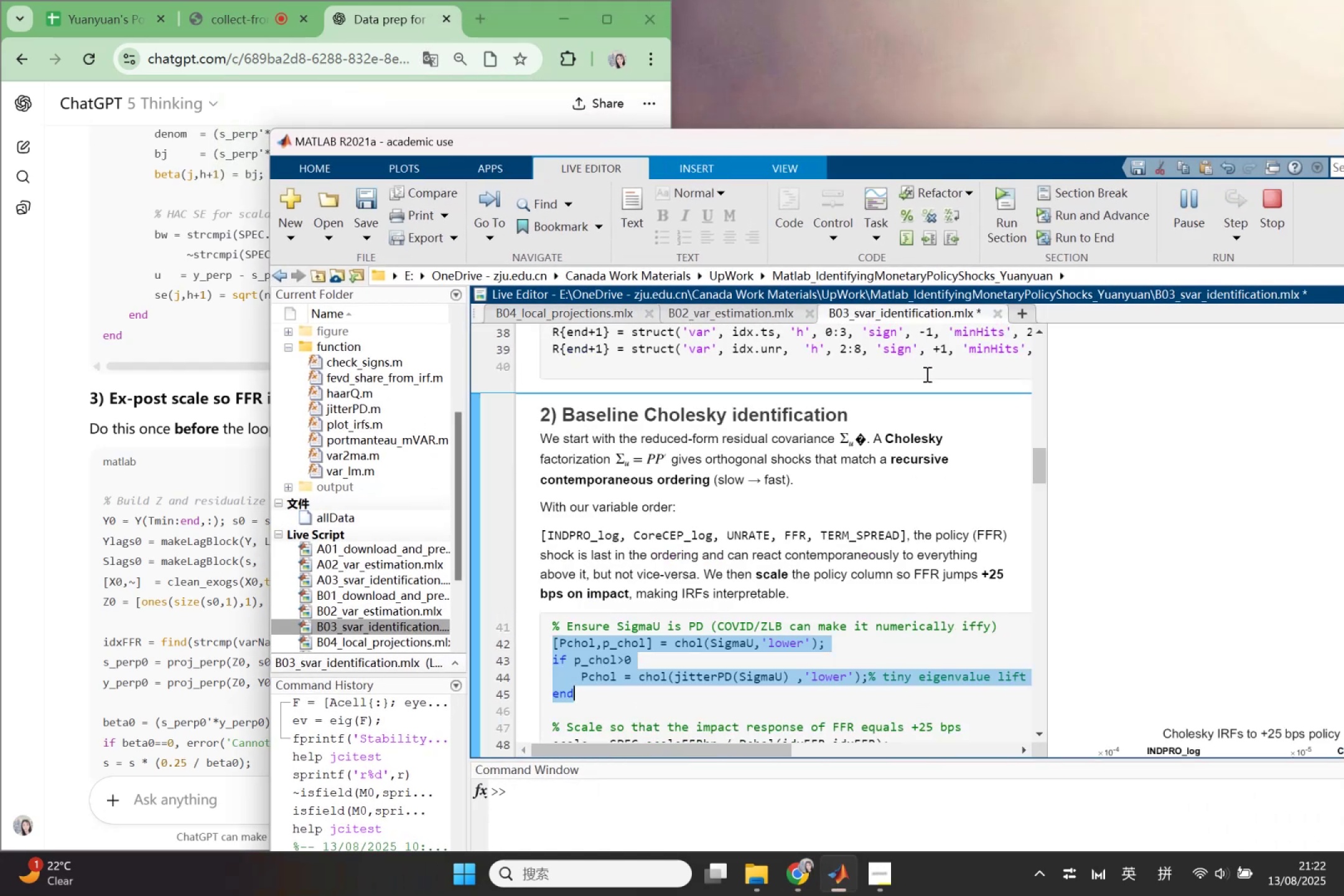 
left_click_drag(start_coordinate=[941, 138], to_coordinate=[622, 152])
 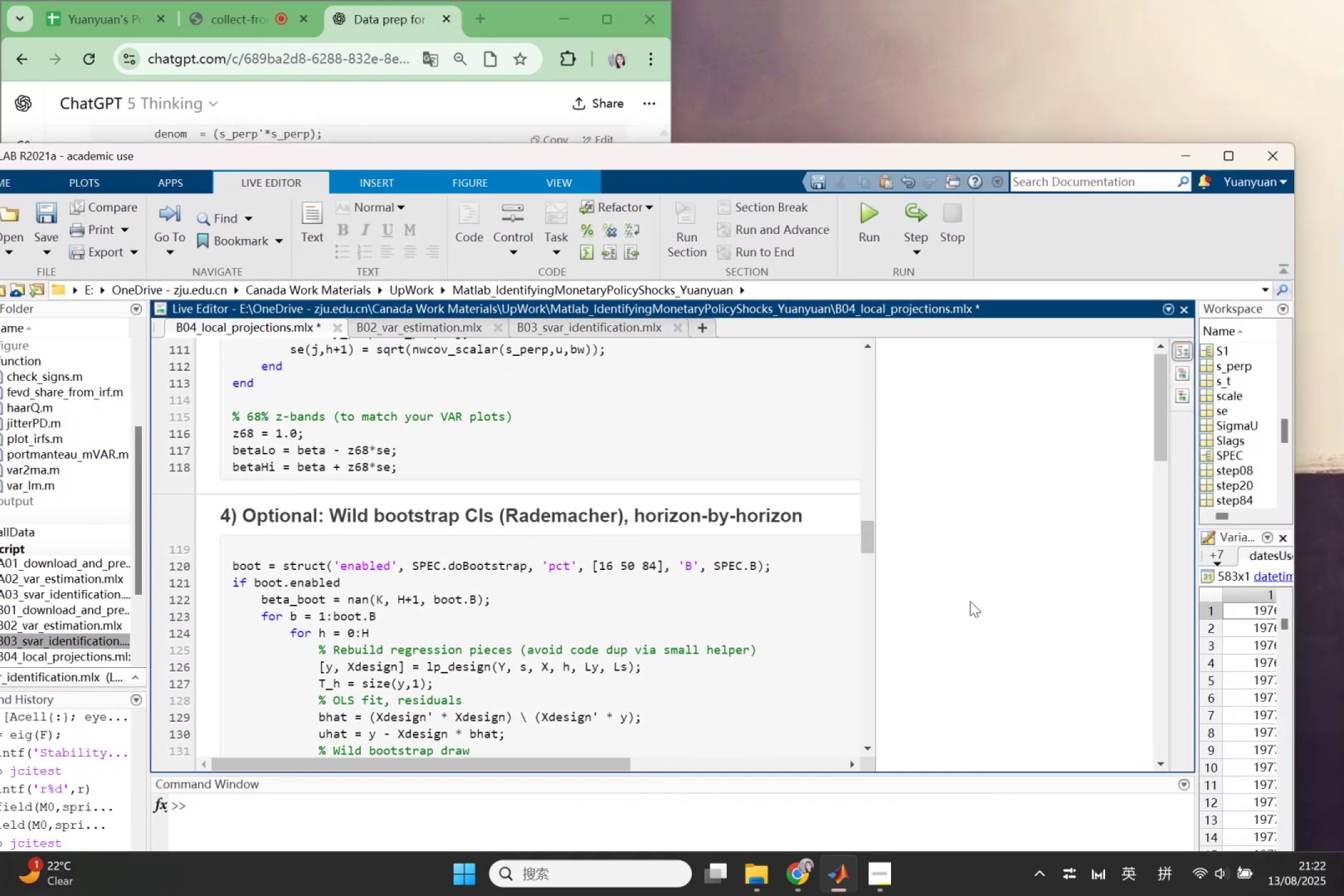 
scroll: coordinate [971, 609], scroll_direction: none, amount: 0.0
 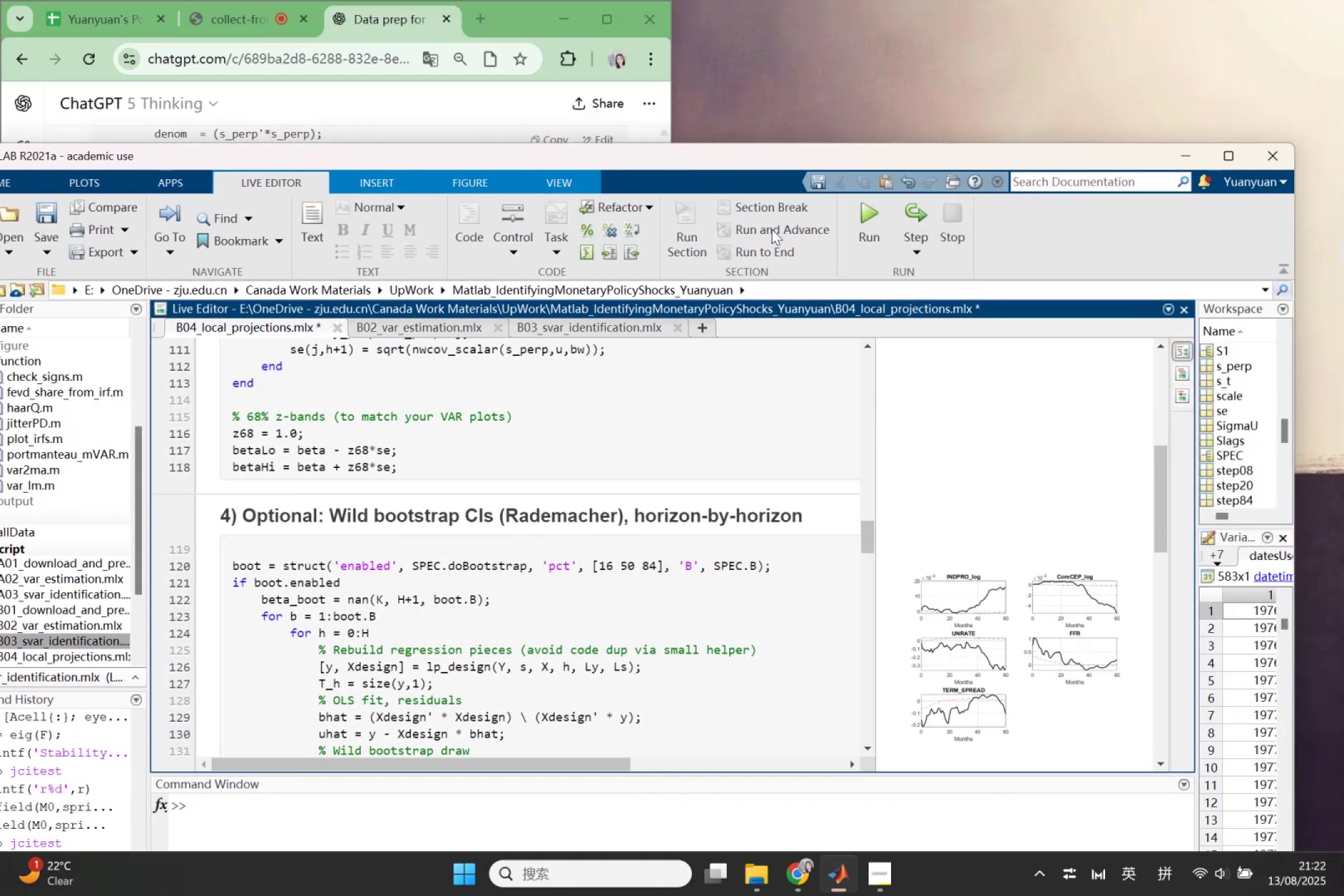 
left_click_drag(start_coordinate=[711, 161], to_coordinate=[1269, 198])
 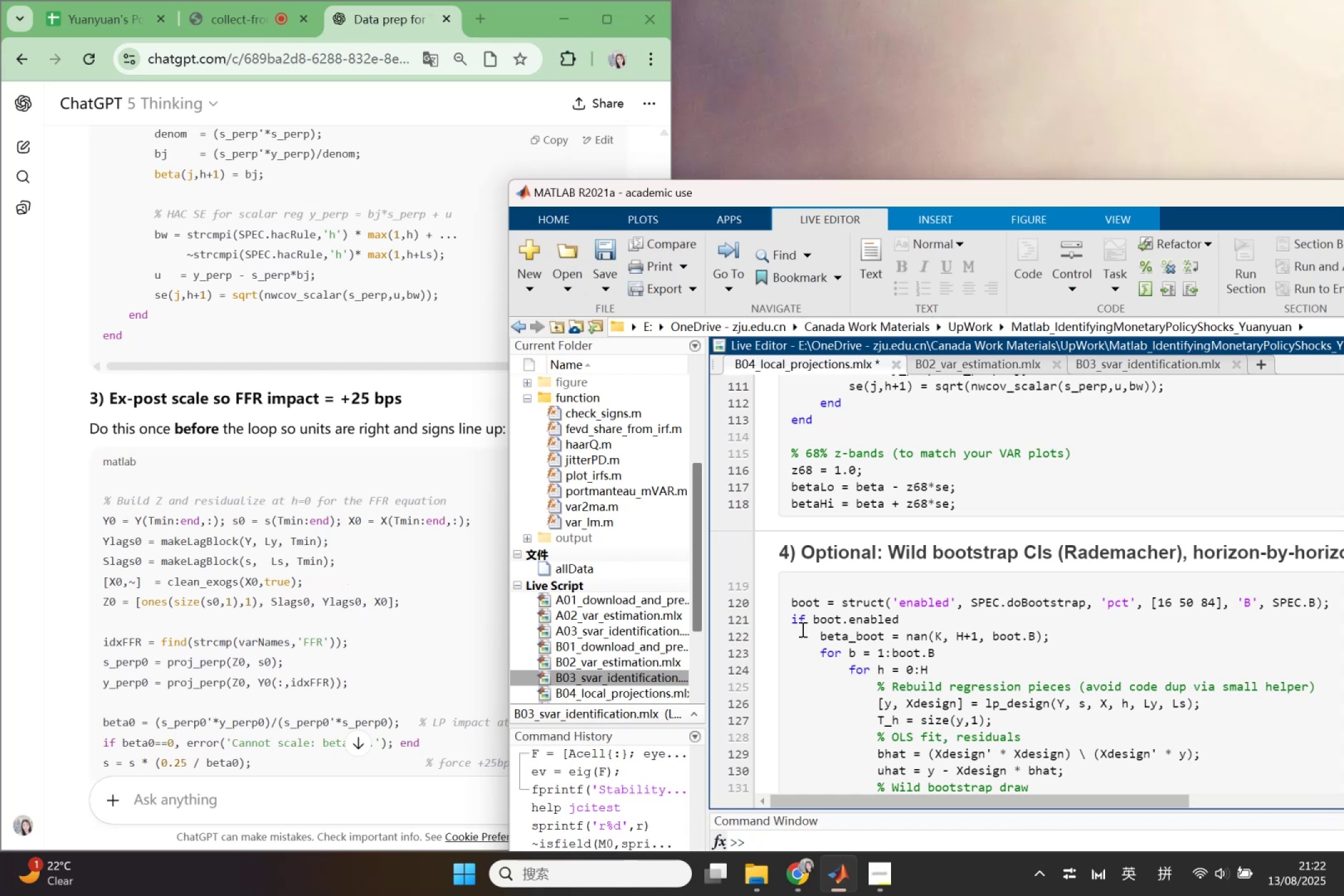 
scroll: coordinate [825, 641], scroll_direction: up, amount: 3.0
 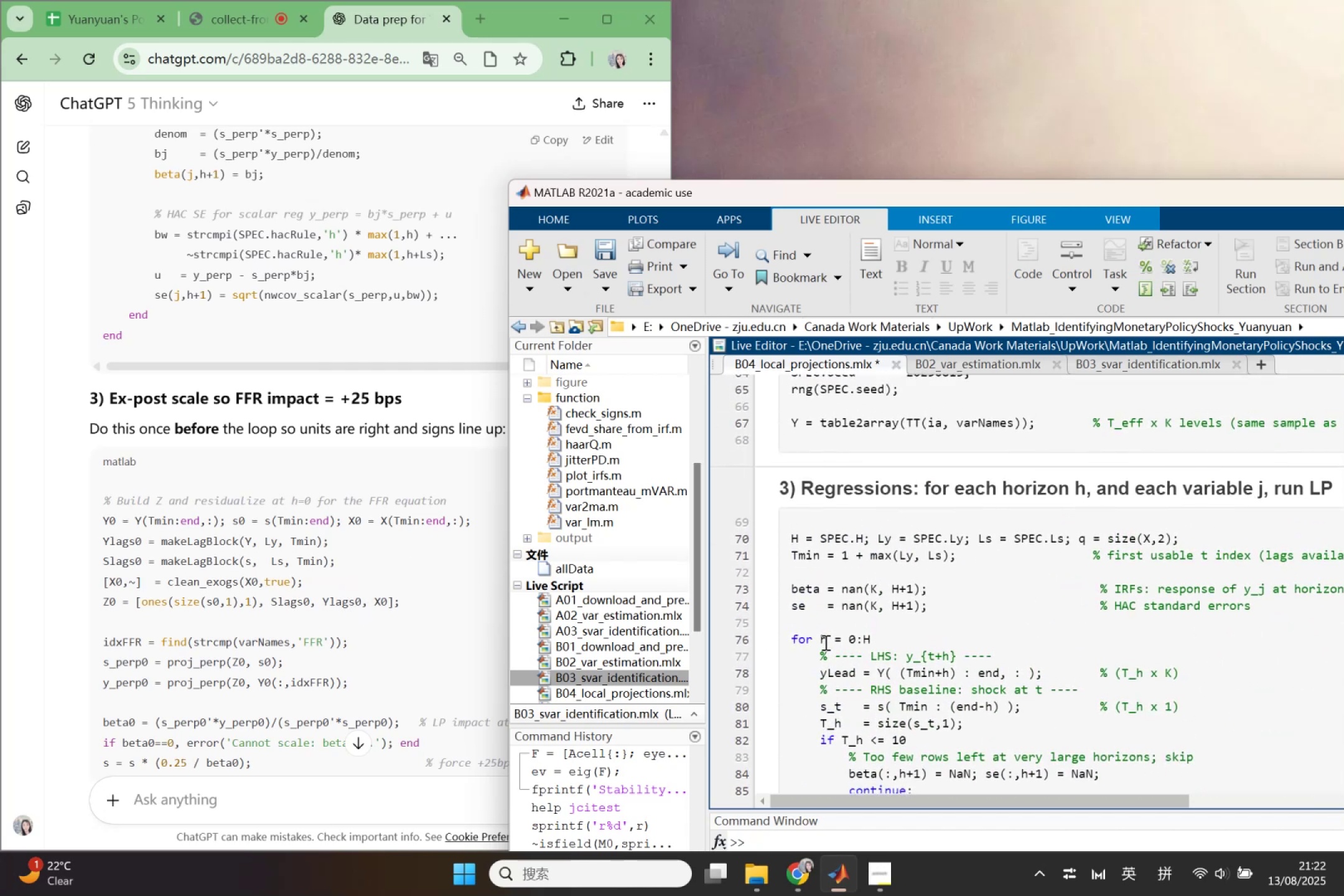 
scroll: coordinate [823, 651], scroll_direction: down, amount: 2.0
 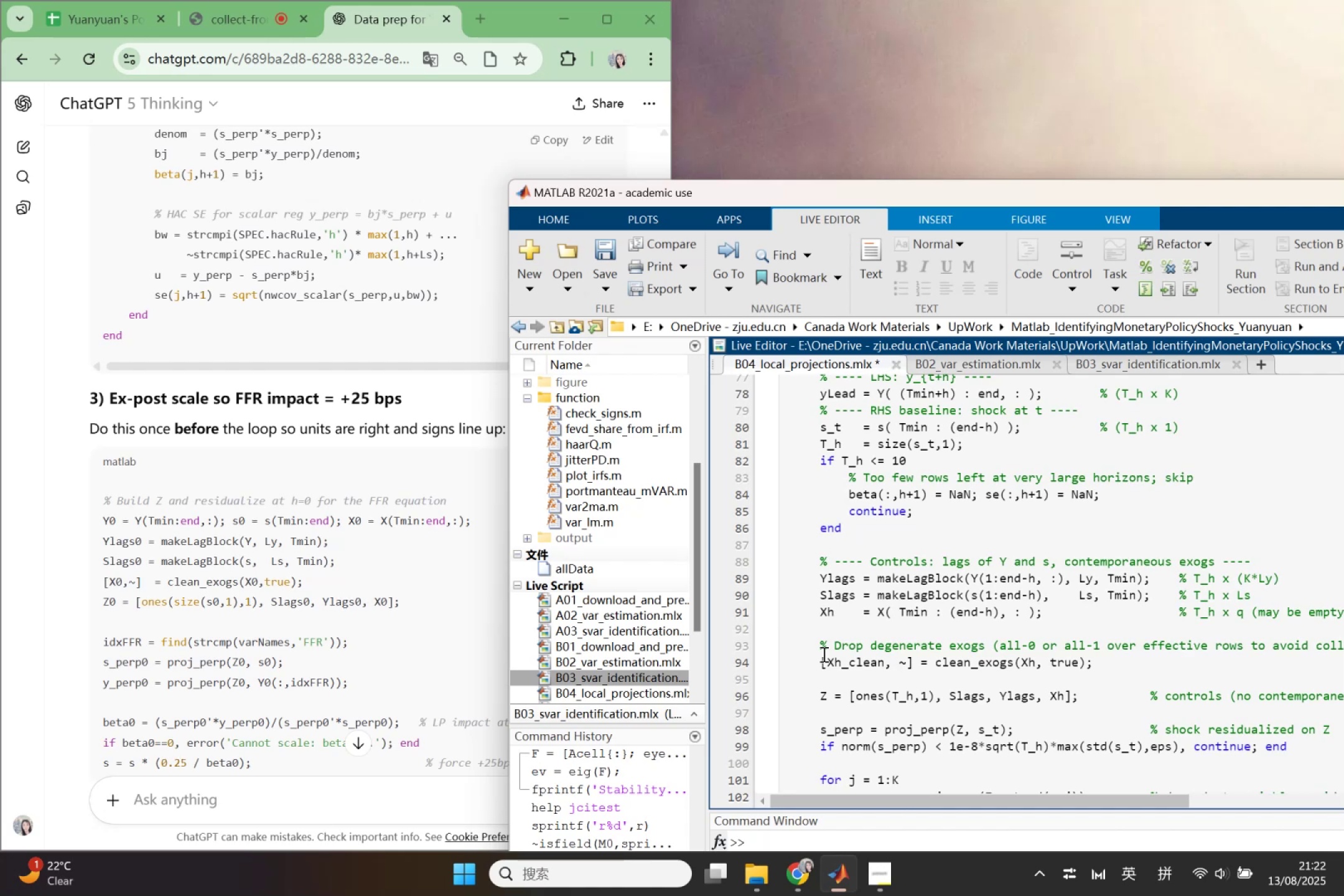 
wait(5.84)
 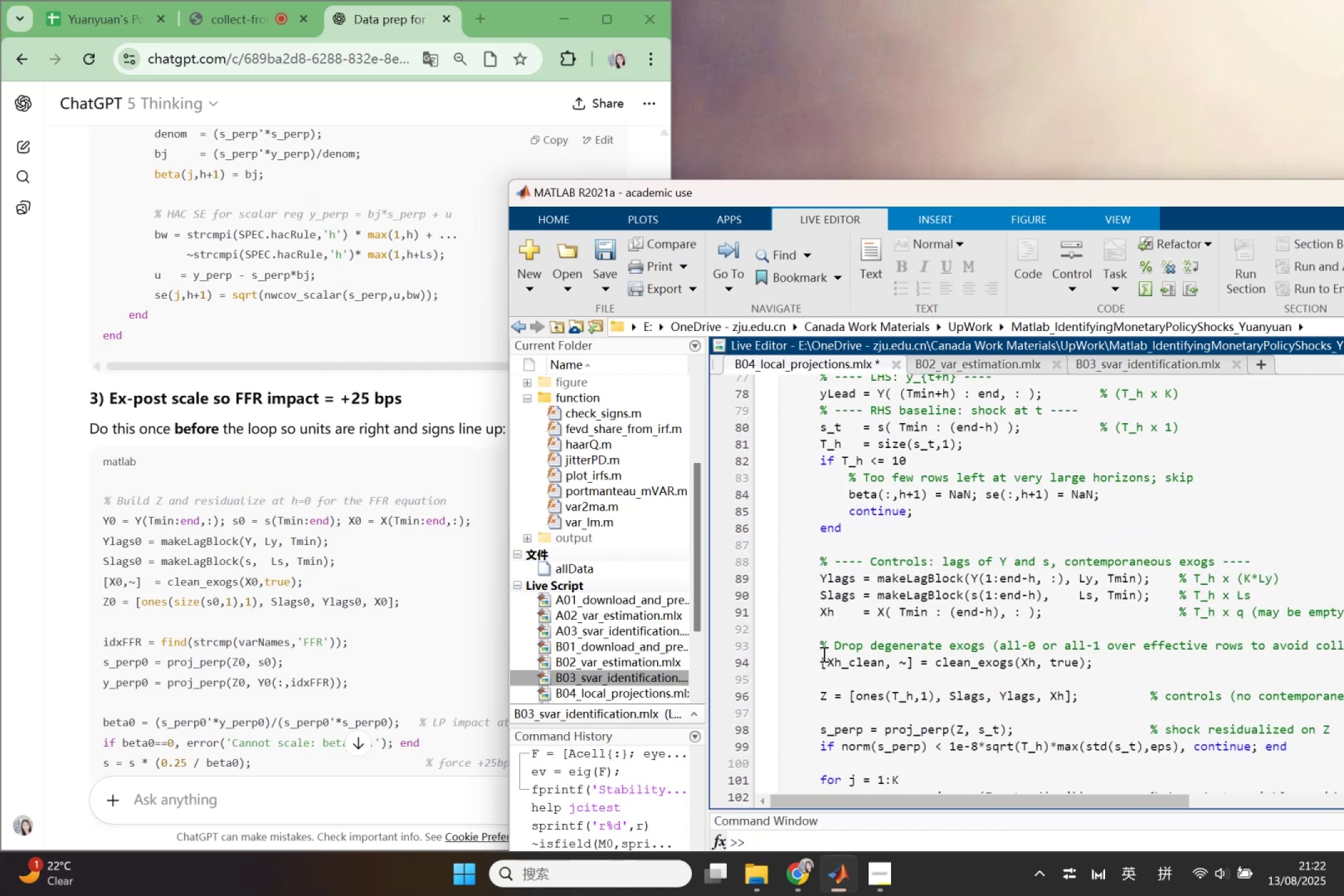 
scroll: coordinate [328, 642], scroll_direction: down, amount: 3.0
 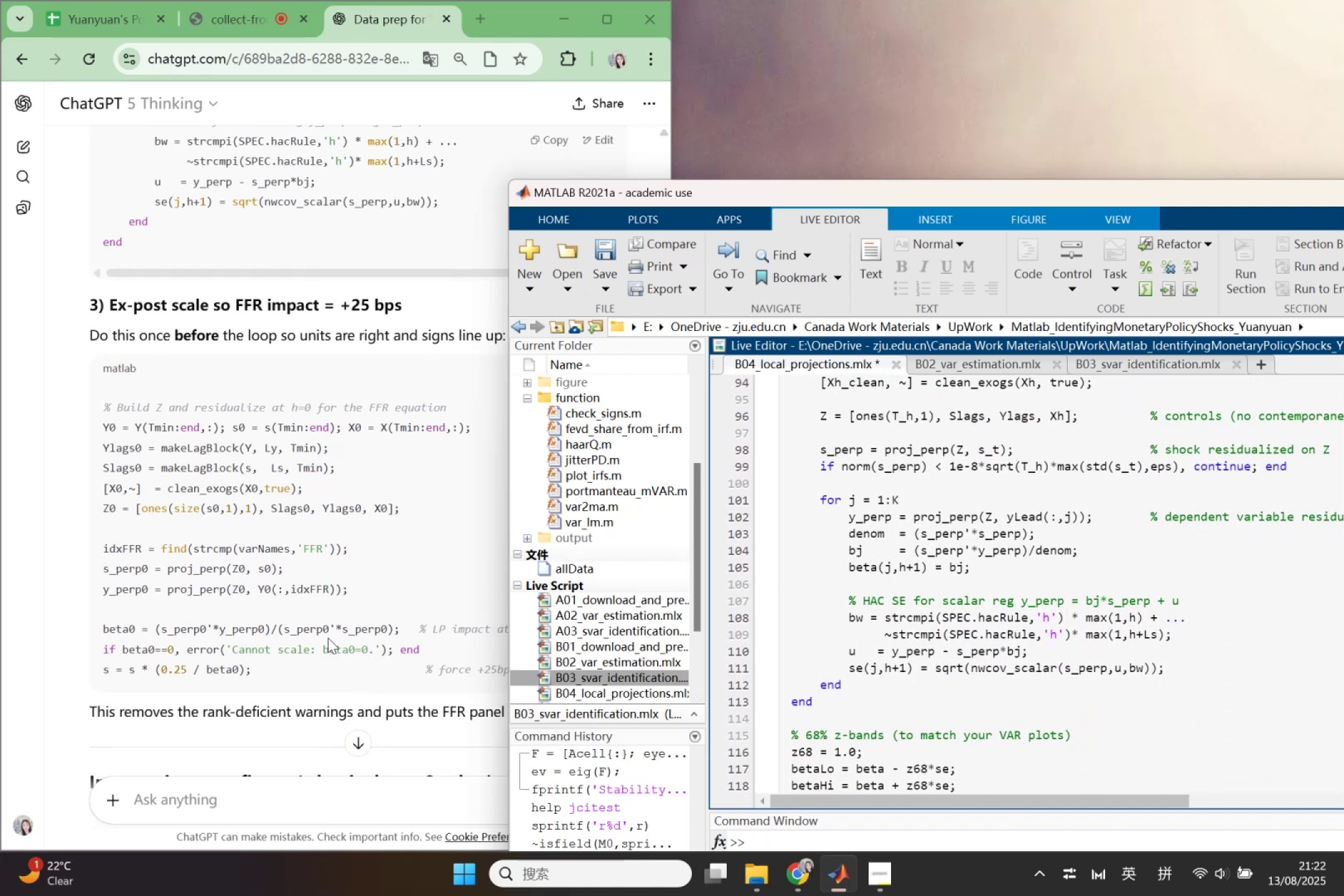 
scroll: coordinate [964, 646], scroll_direction: up, amount: 6.0
 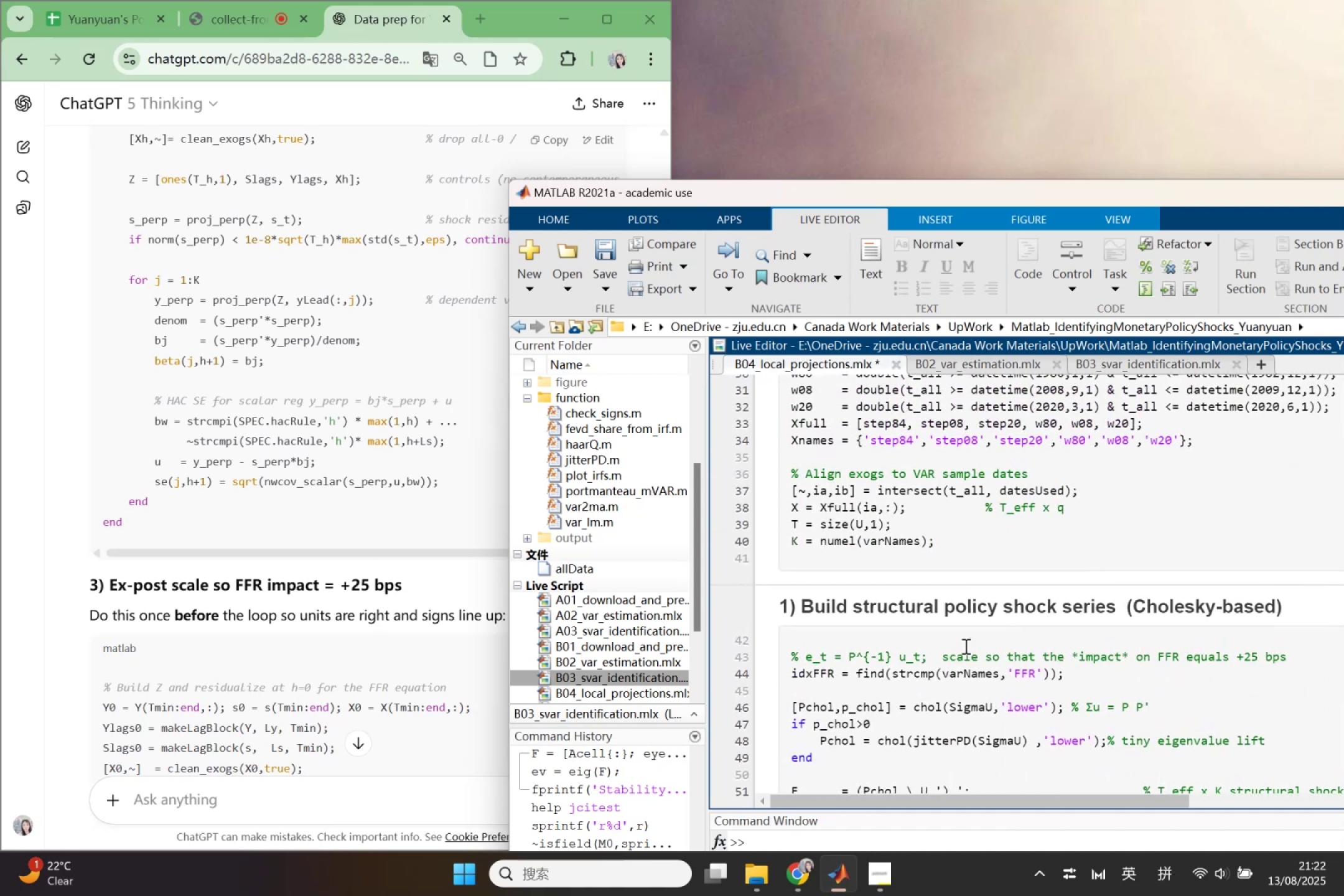 
scroll: coordinate [964, 646], scroll_direction: down, amount: 4.0
 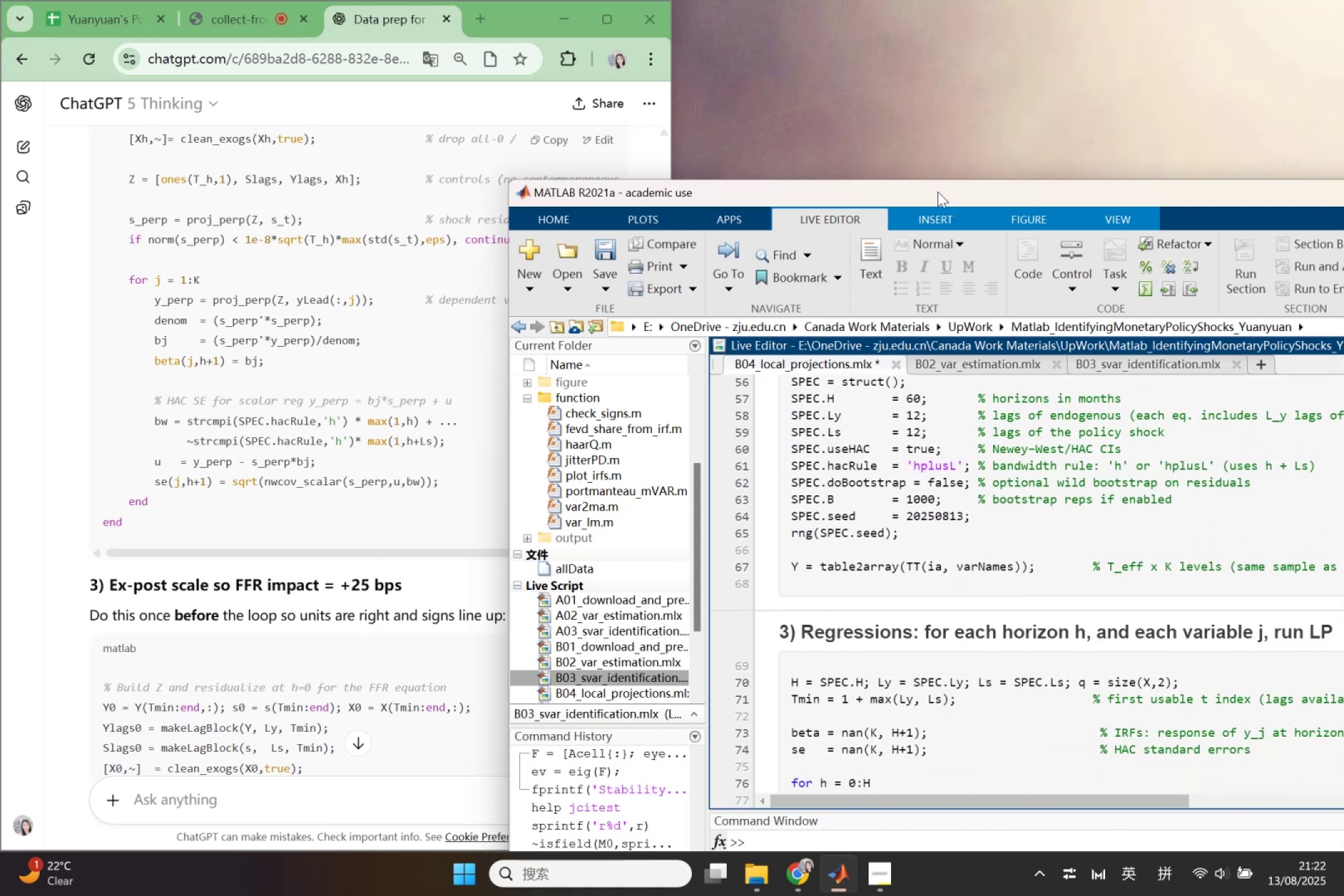 
double_click([938, 192])
 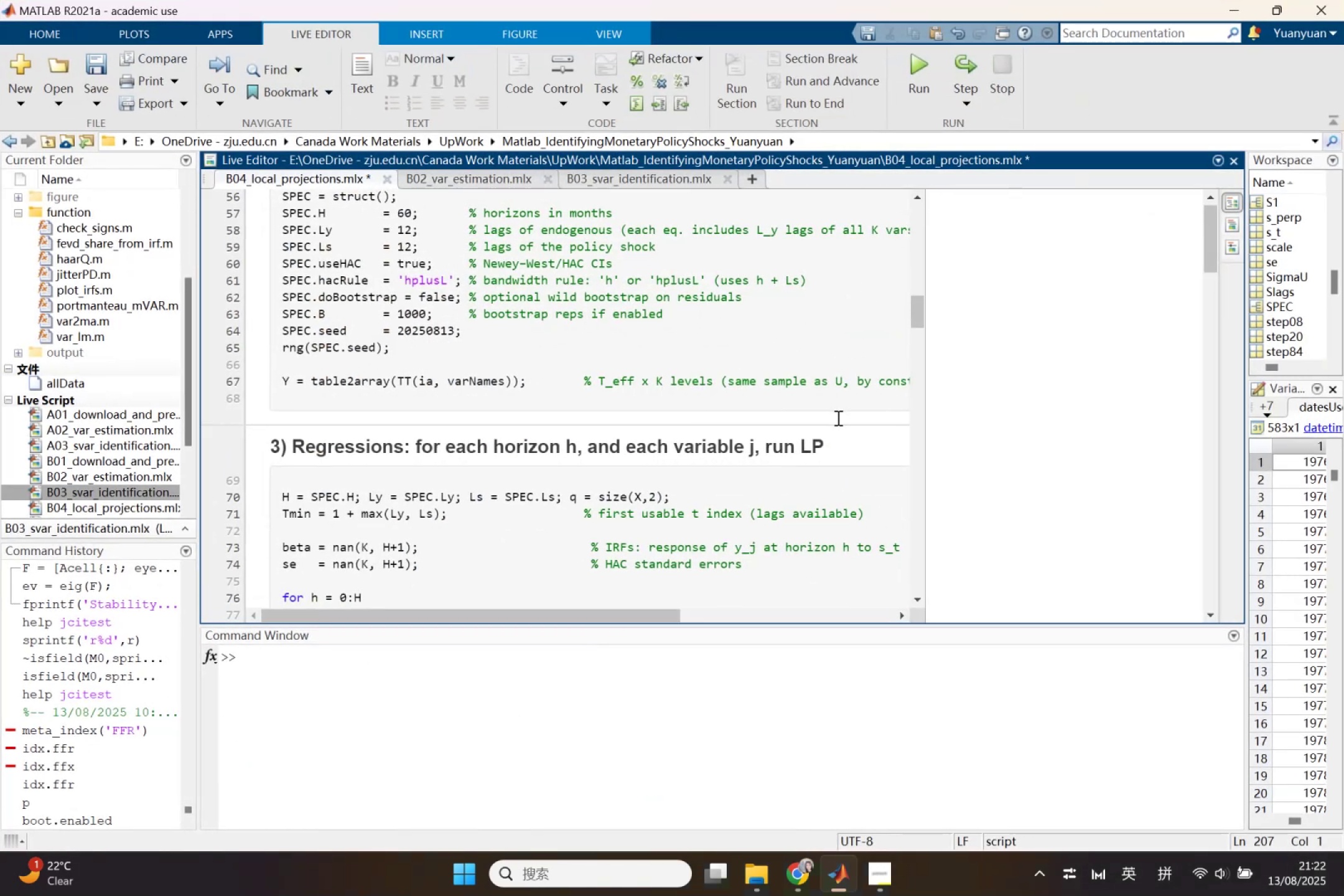 
scroll: coordinate [837, 418], scroll_direction: down, amount: 13.0
 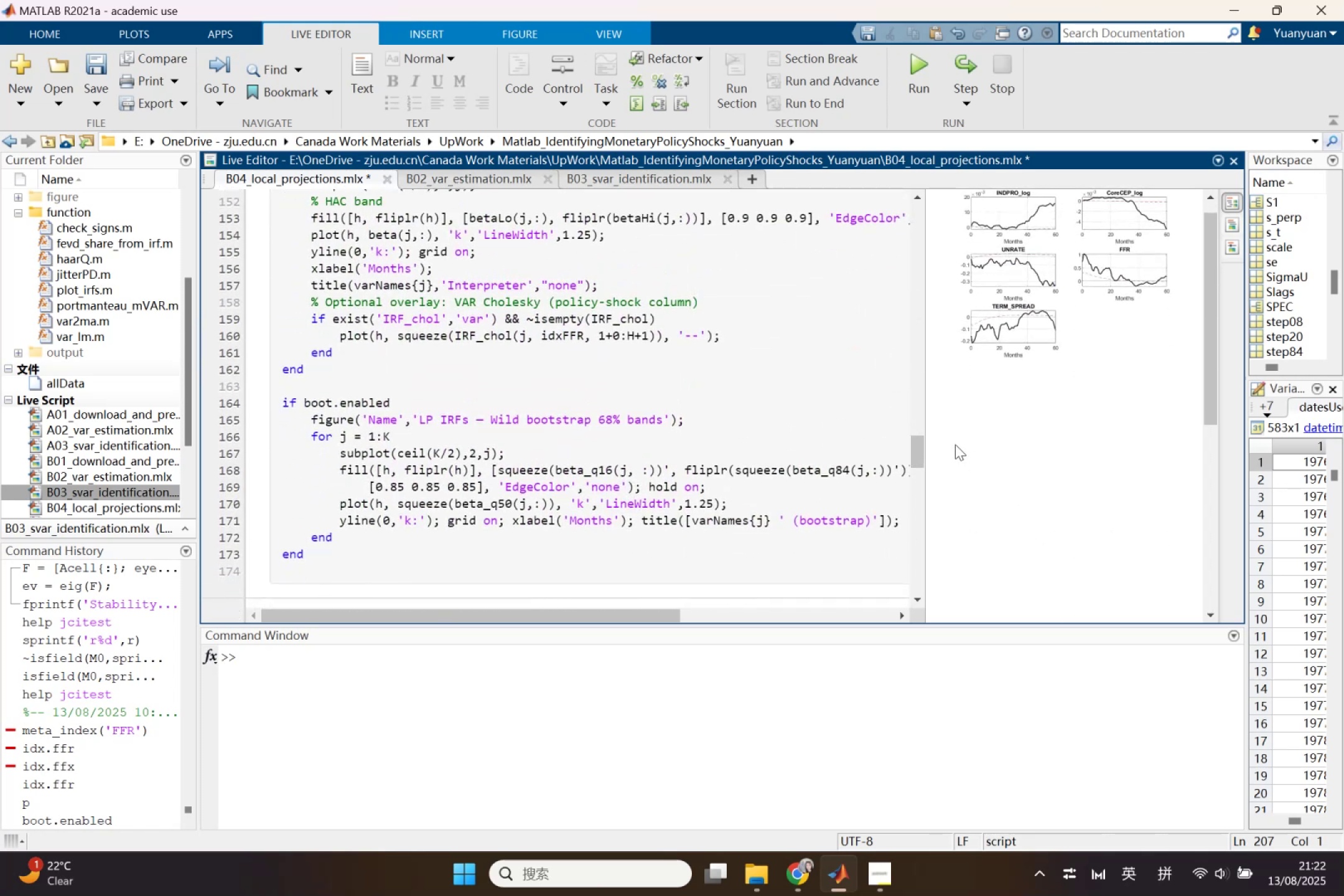 
scroll: coordinate [848, 417], scroll_direction: up, amount: 2.0
 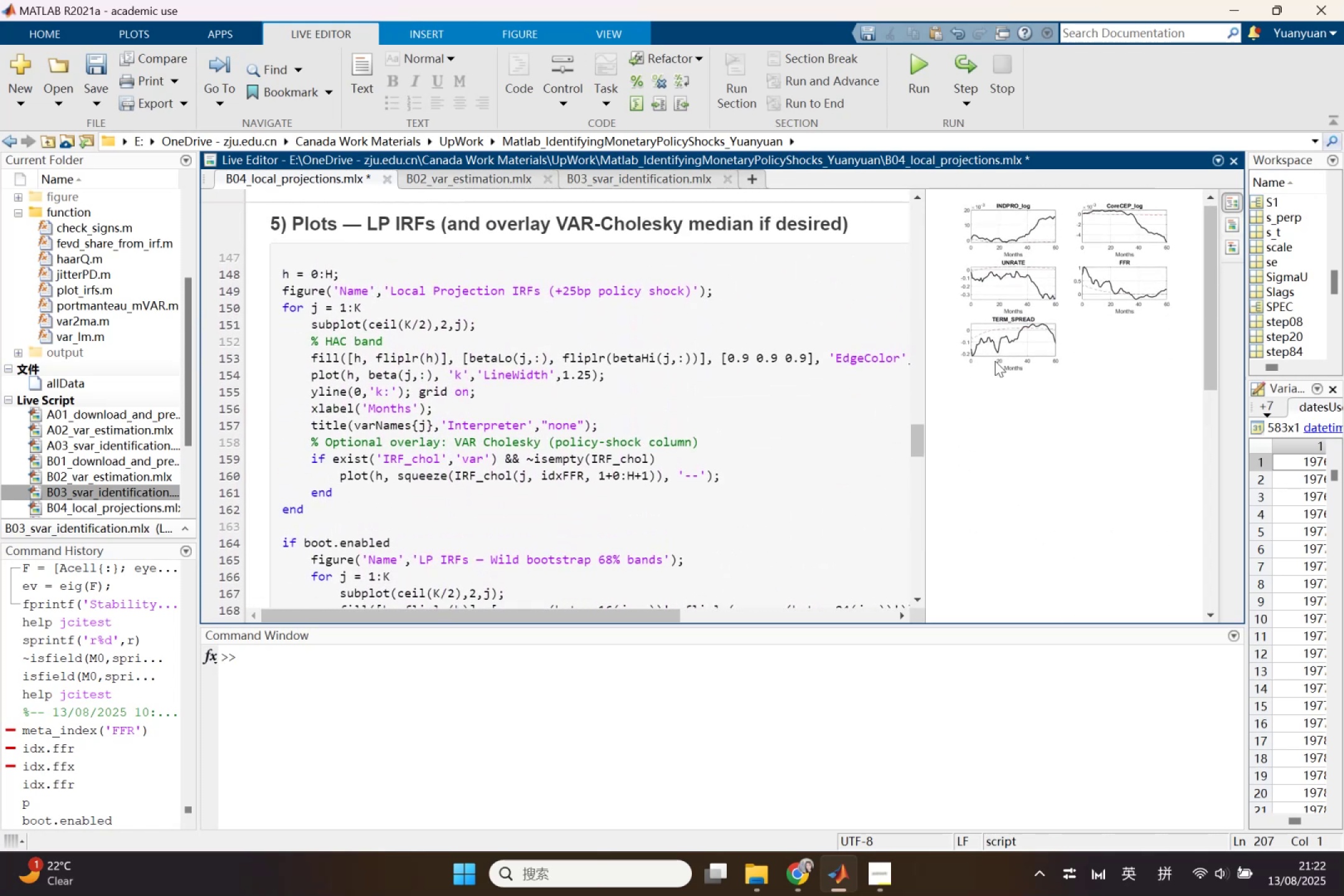 
right_click([995, 361])
 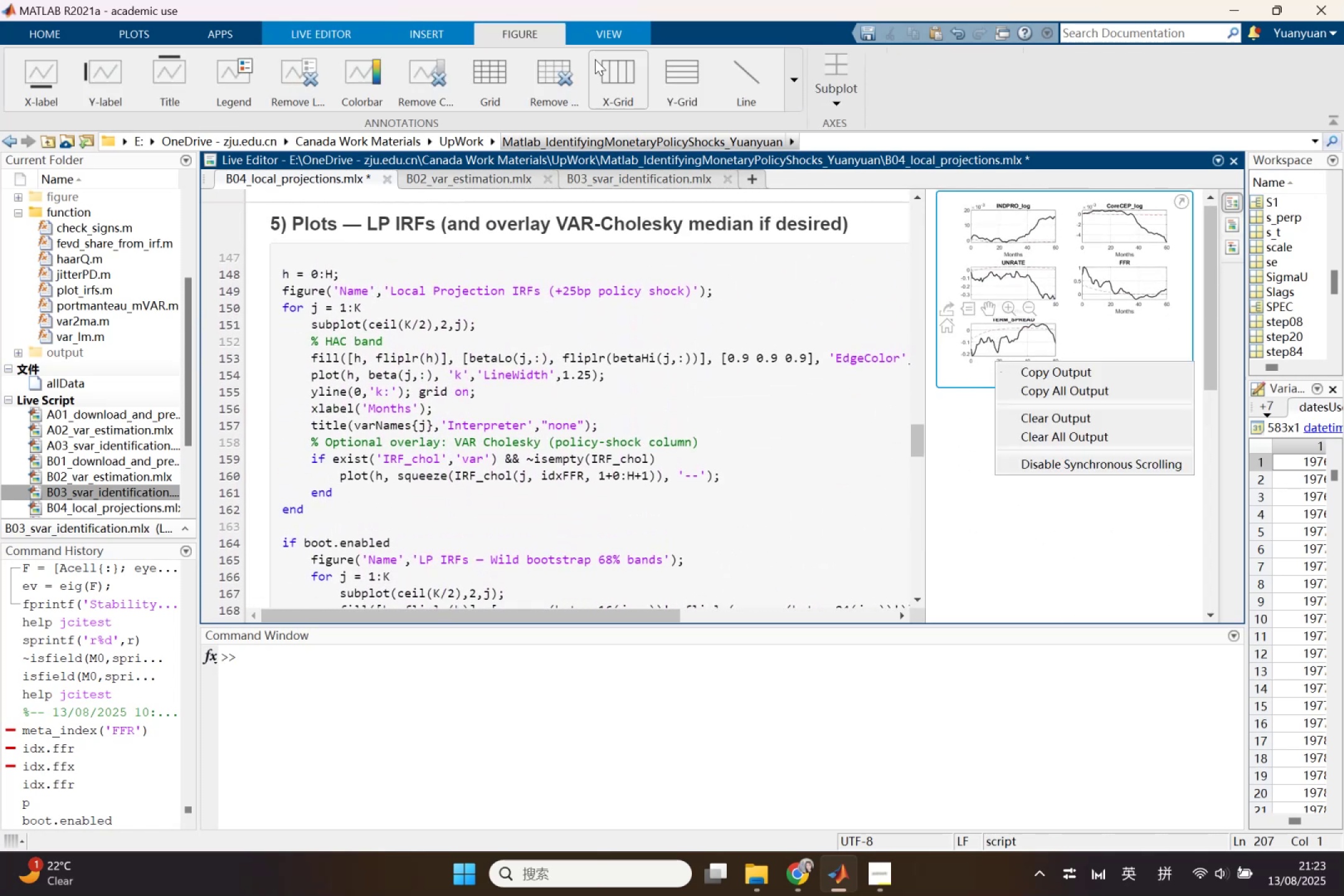 
left_click_drag(start_coordinate=[561, 9], to_coordinate=[1010, 315])
 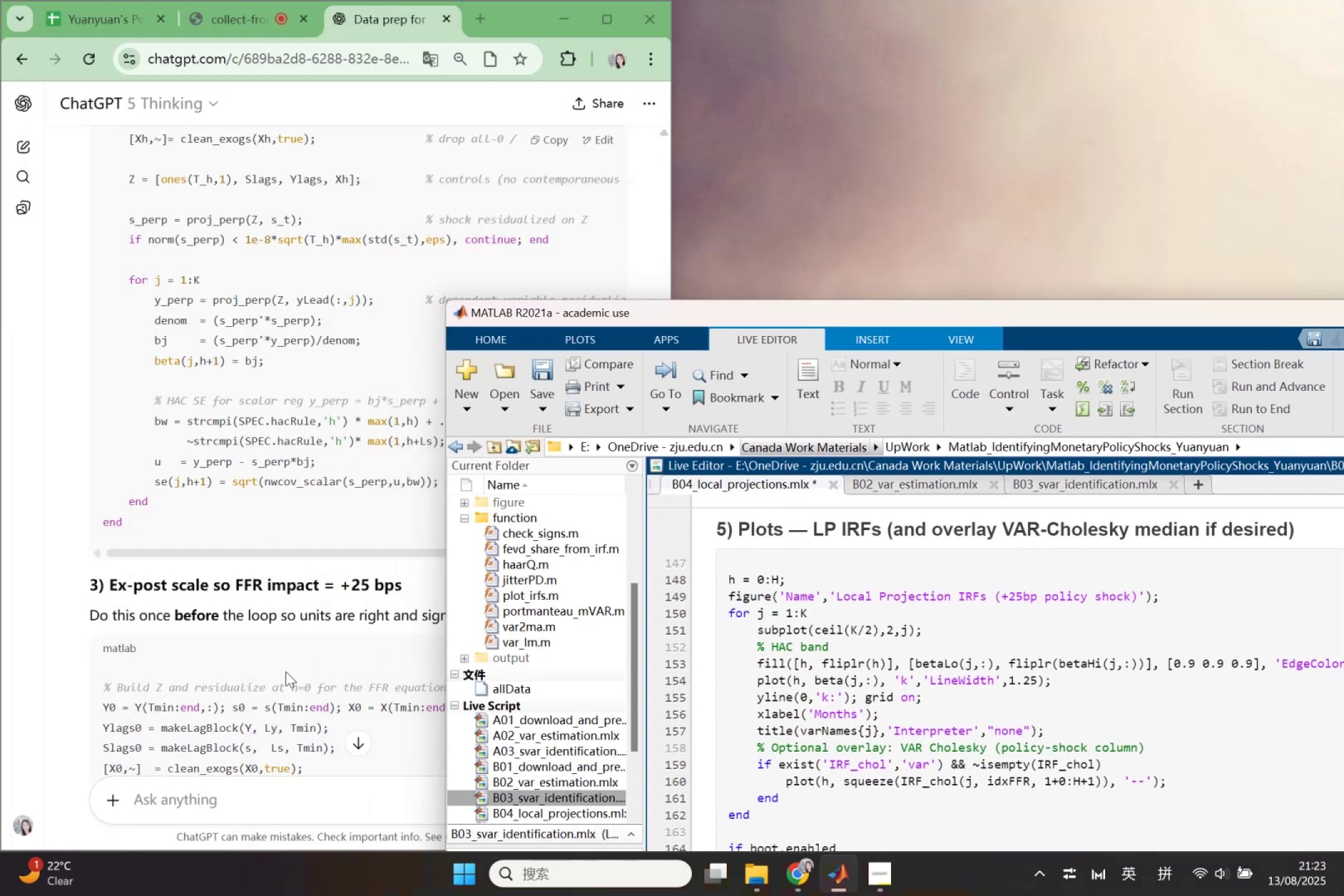 
left_click([286, 671])
 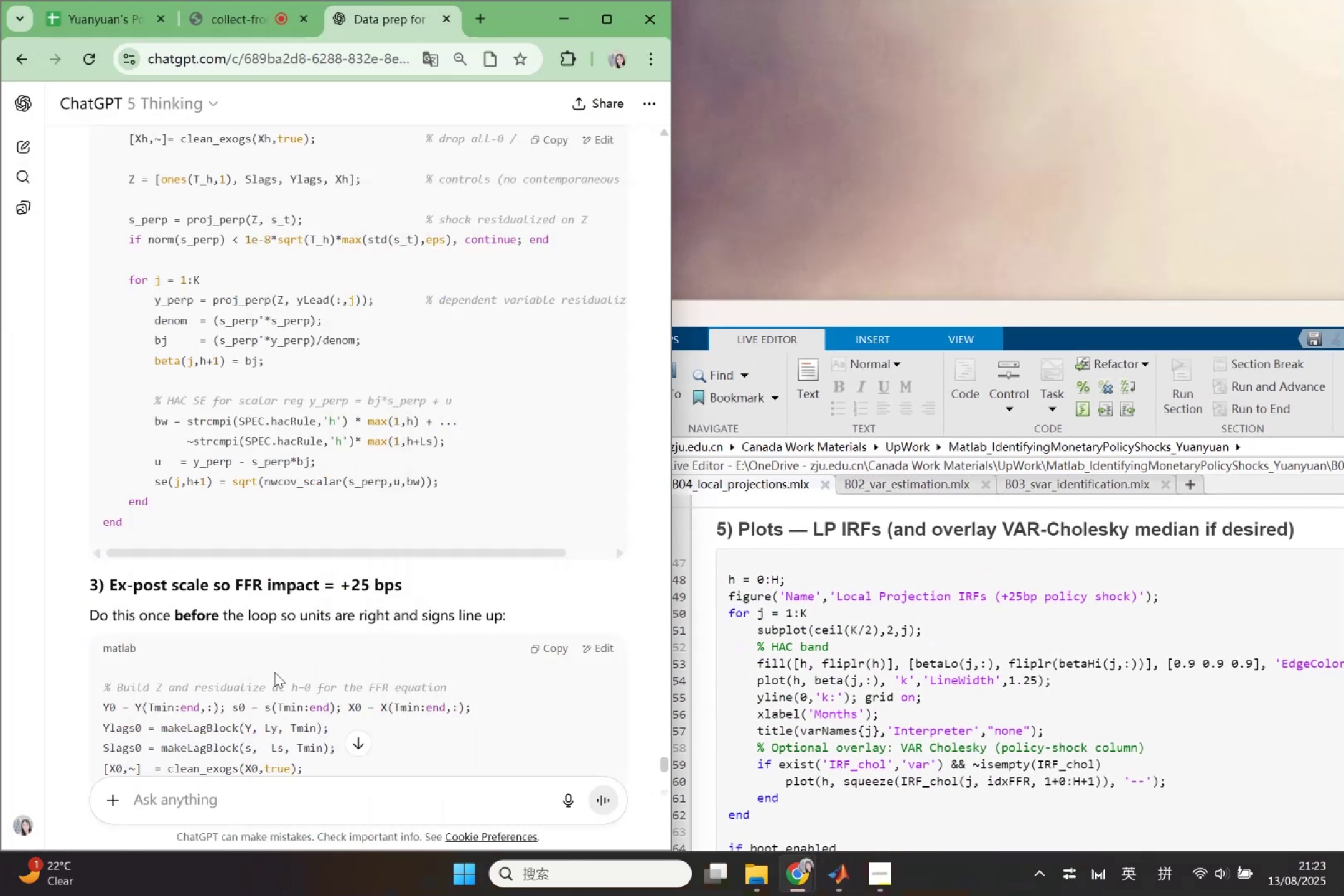 
scroll: coordinate [812, 674], scroll_direction: down, amount: 5.0
 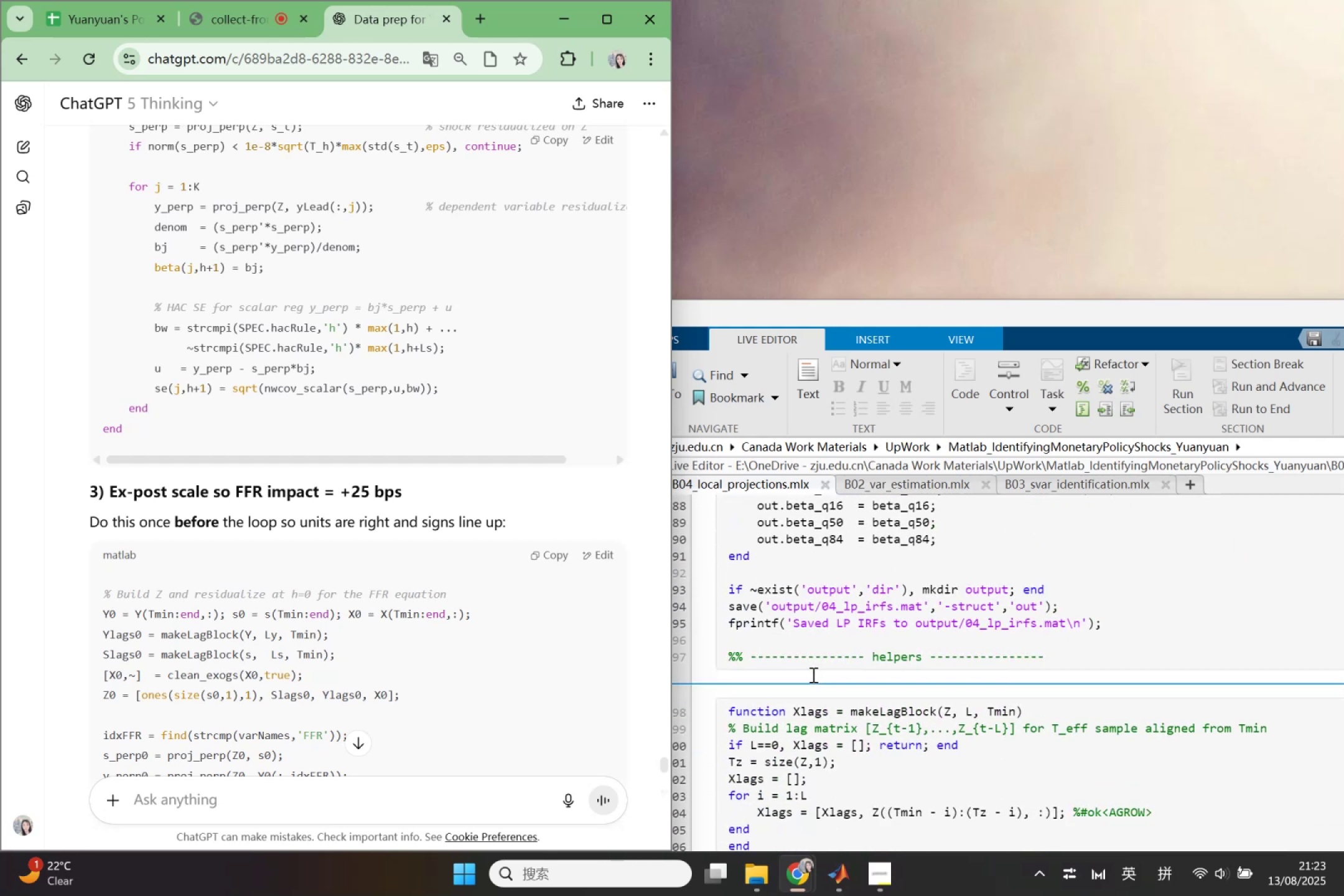 
scroll: coordinate [812, 675], scroll_direction: up, amount: 2.0
 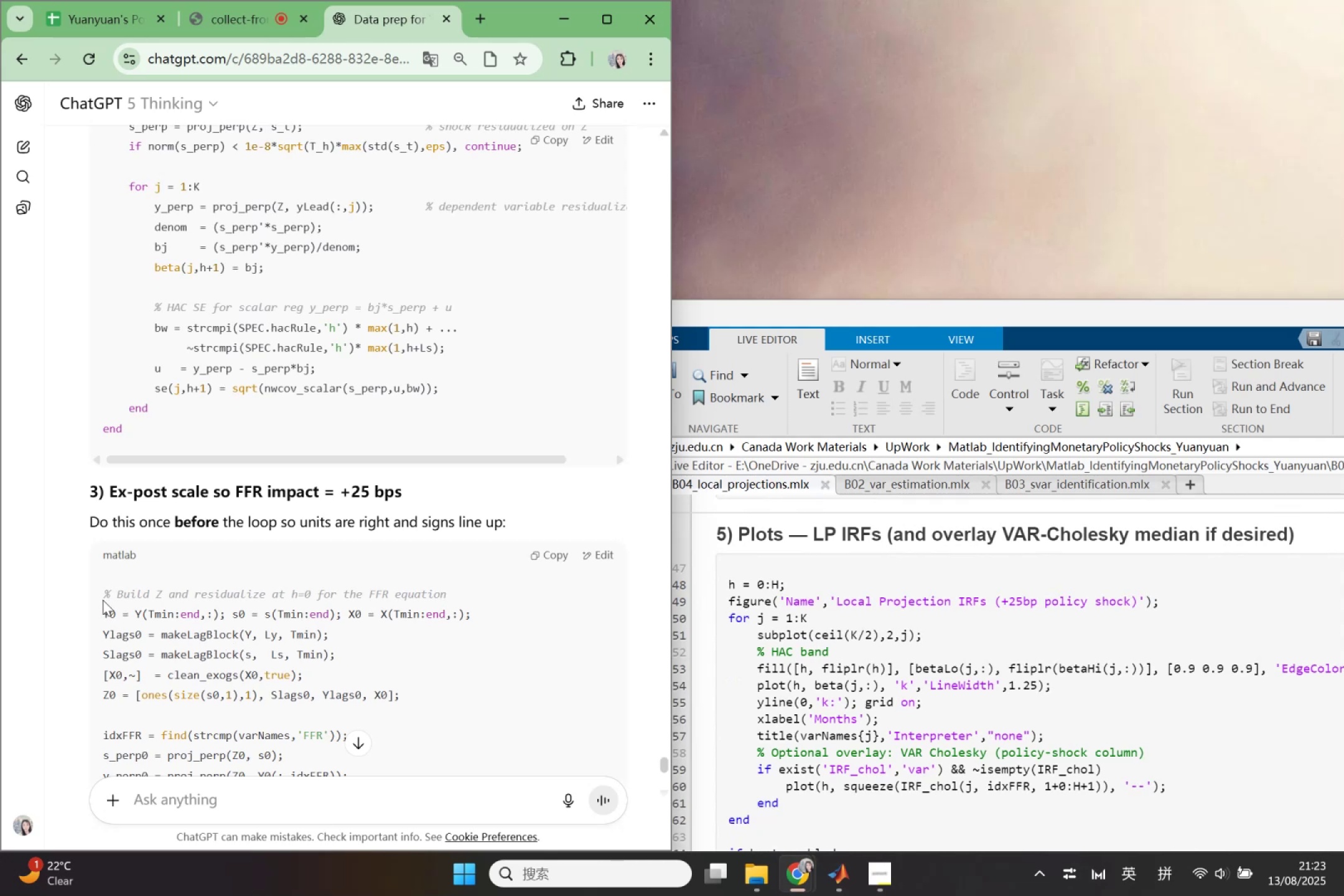 
wait(5.79)
 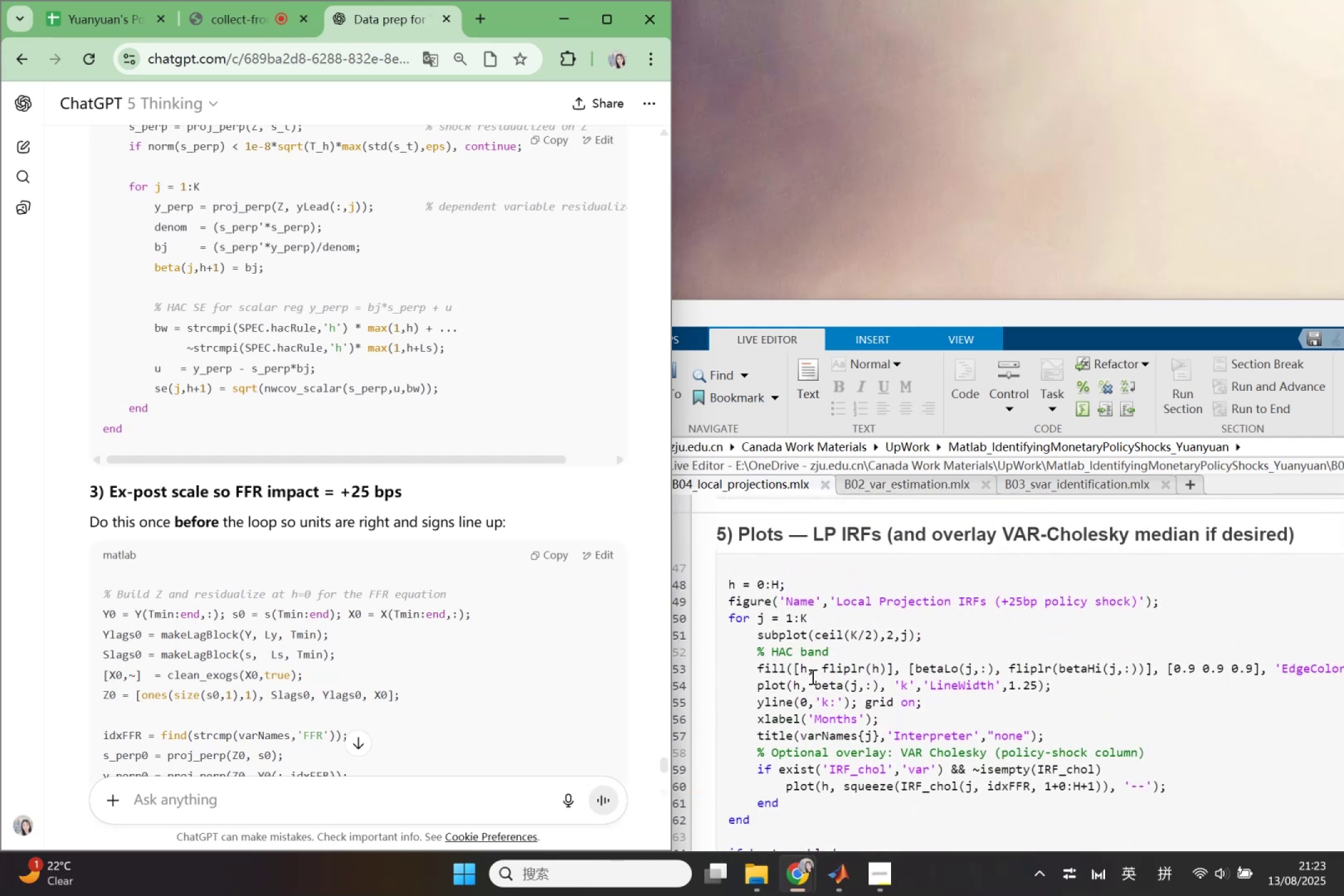 
left_click_drag(start_coordinate=[109, 493], to_coordinate=[533, 530])
 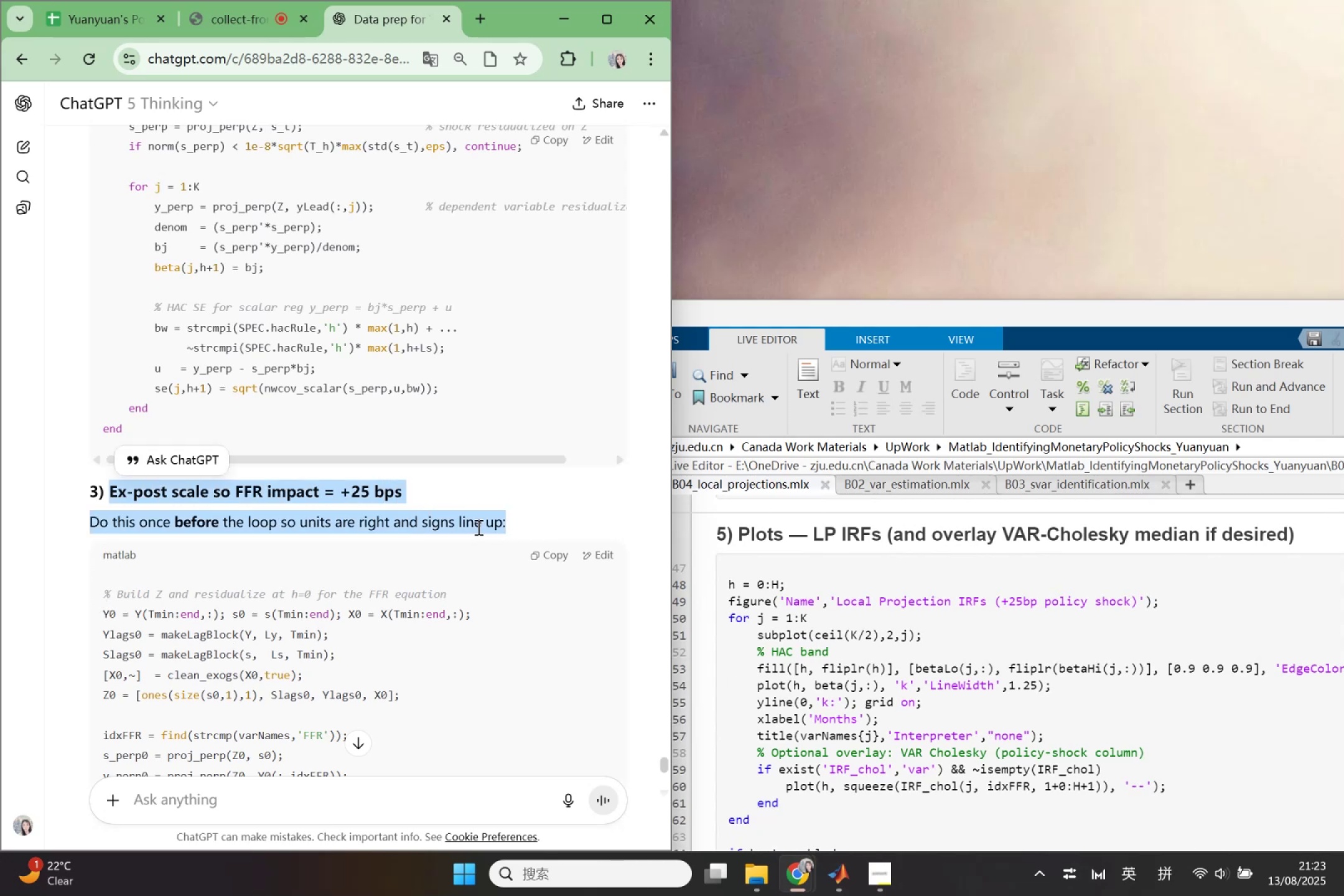 
right_click([477, 527])
 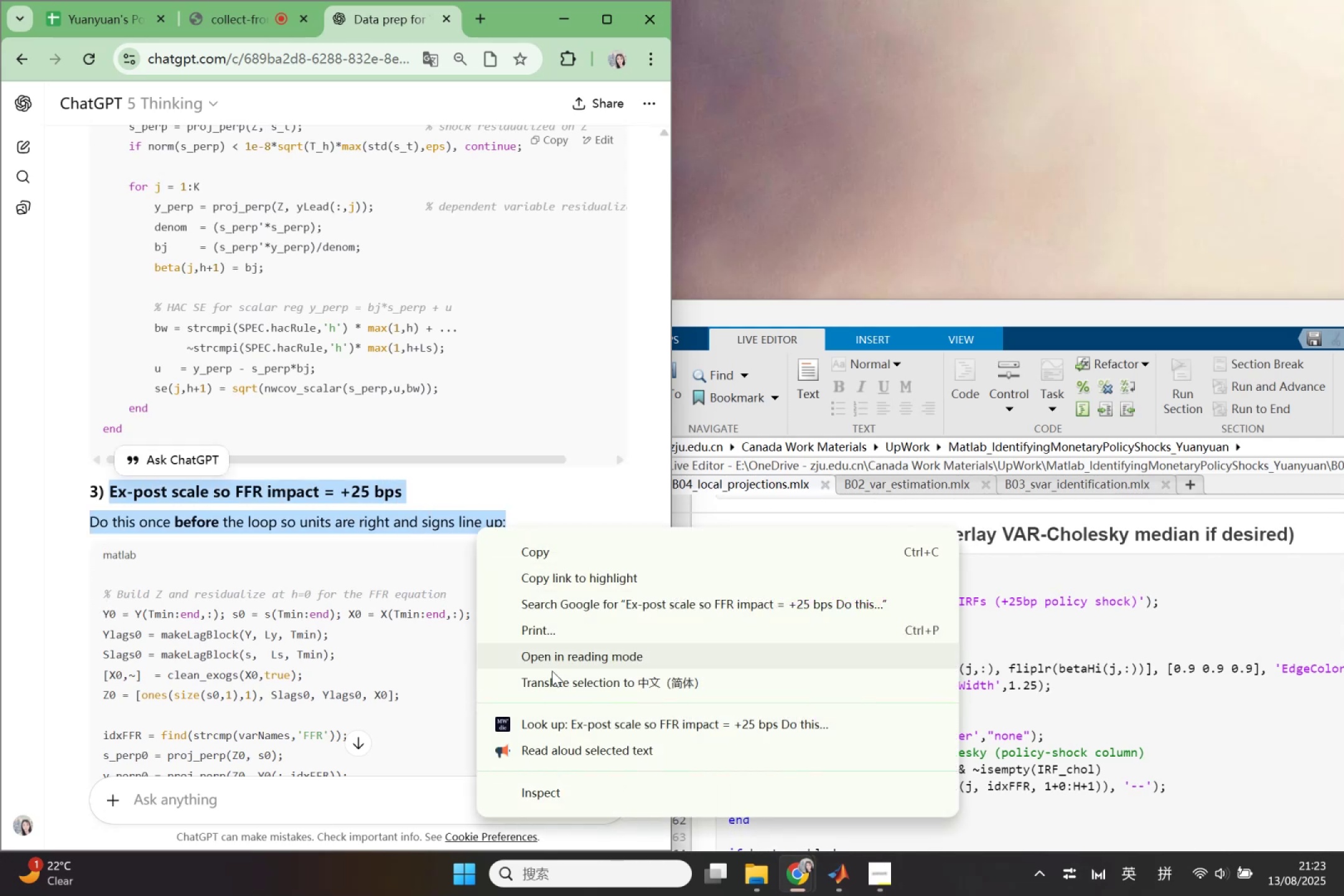 
left_click([191, 467])
 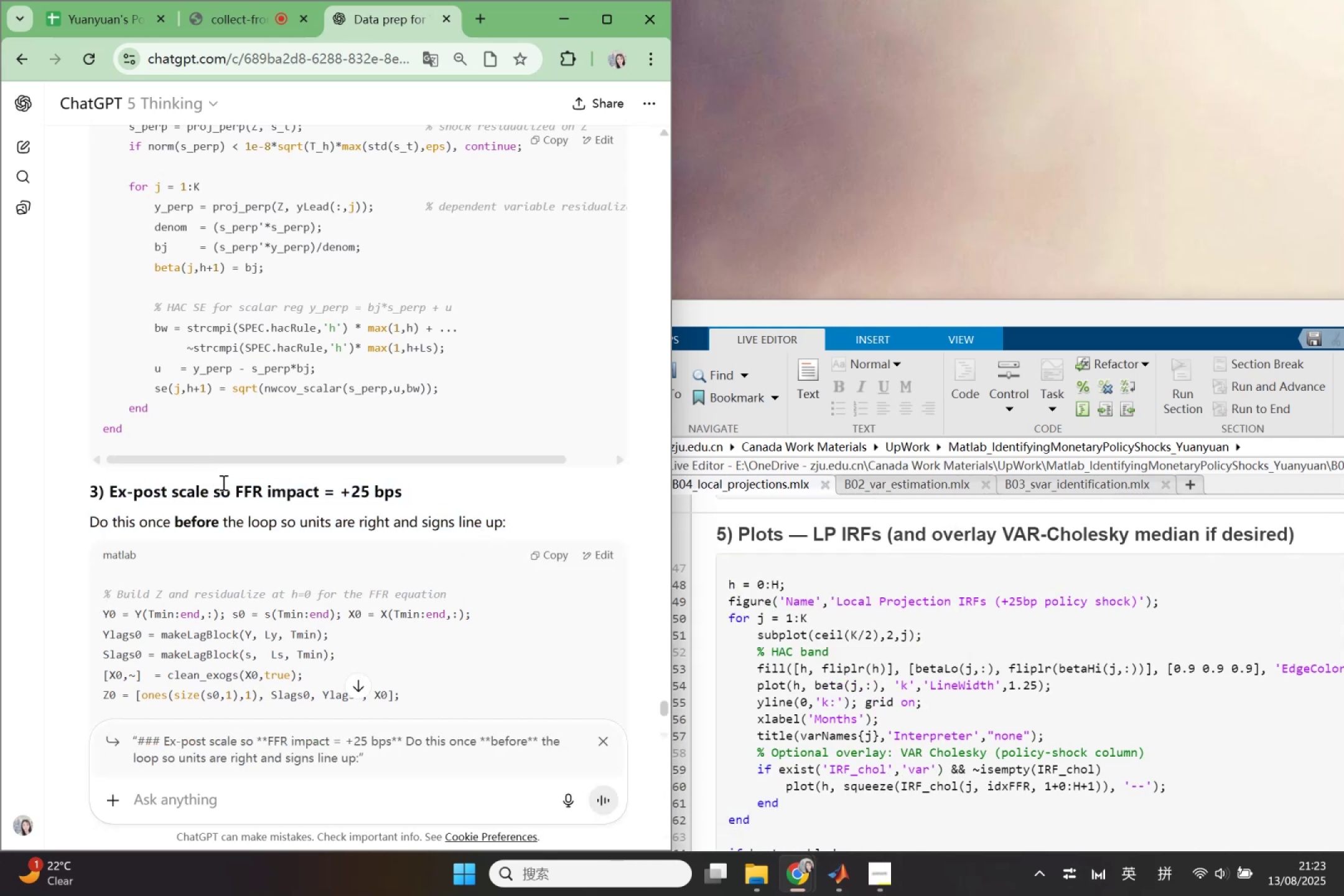 
type(where h)
key(Backspace)
type(h)
key(Backspace)
type(should it be ?)
 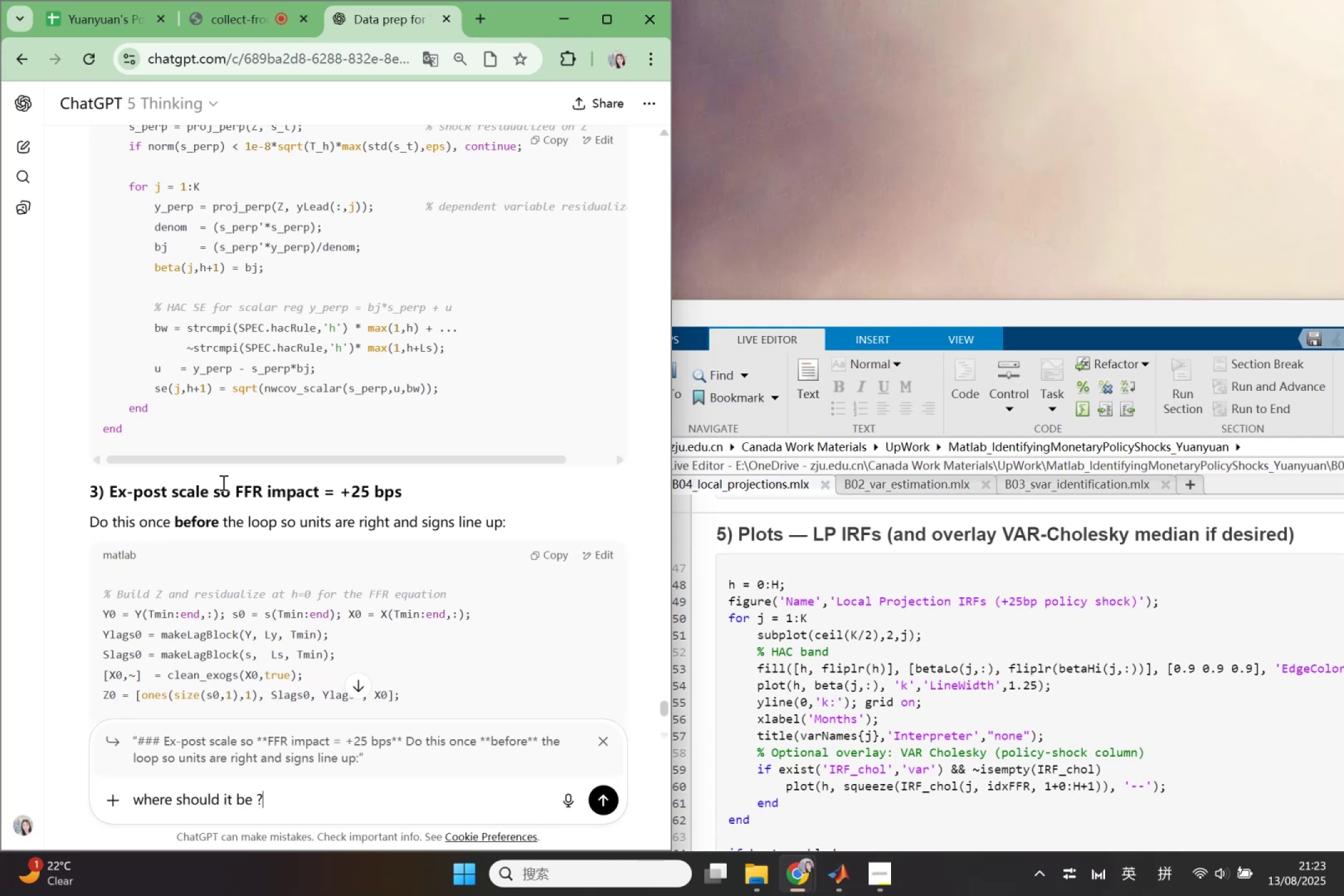 
key(Enter)
 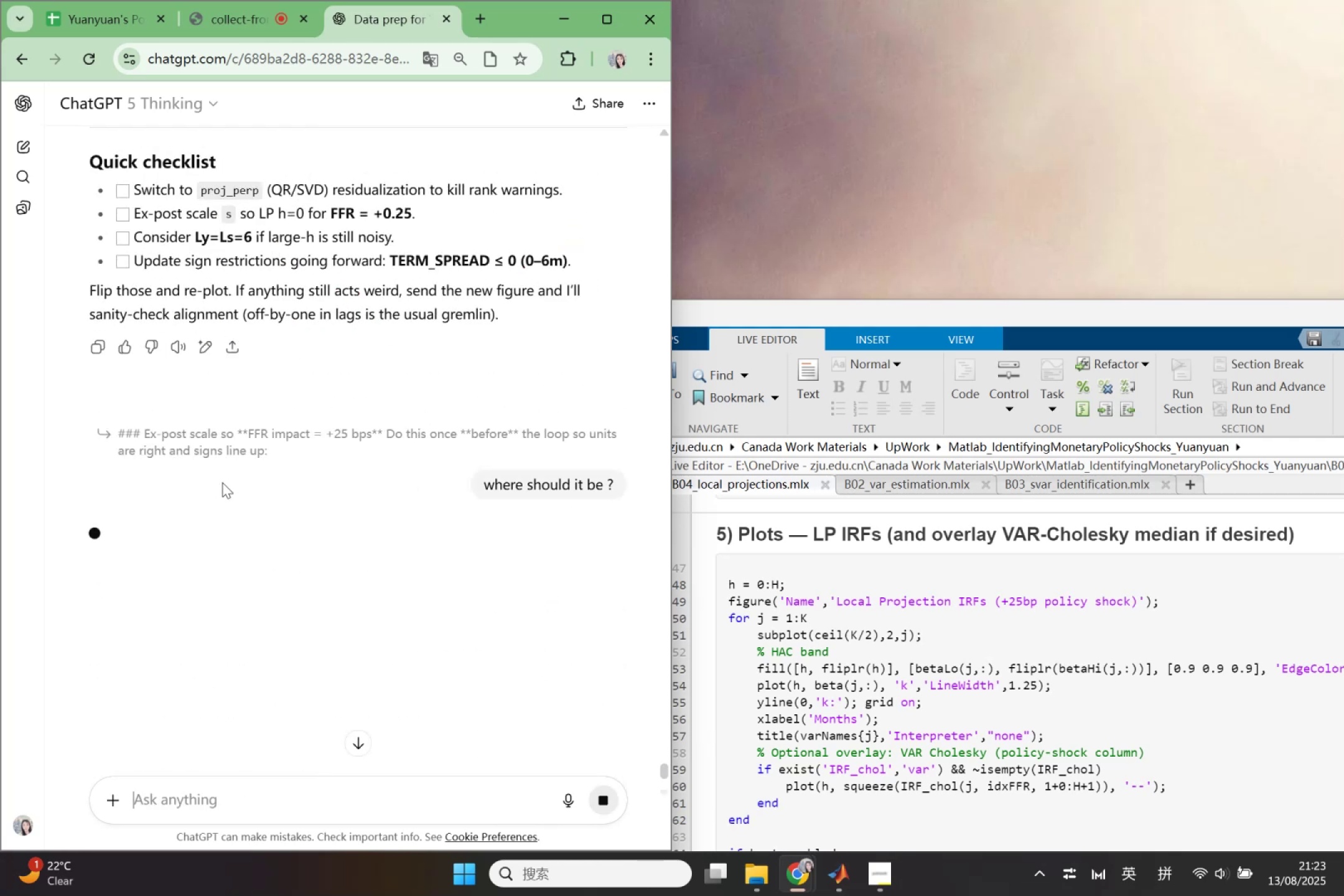 
scroll: coordinate [210, 475], scroll_direction: up, amount: 7.0
 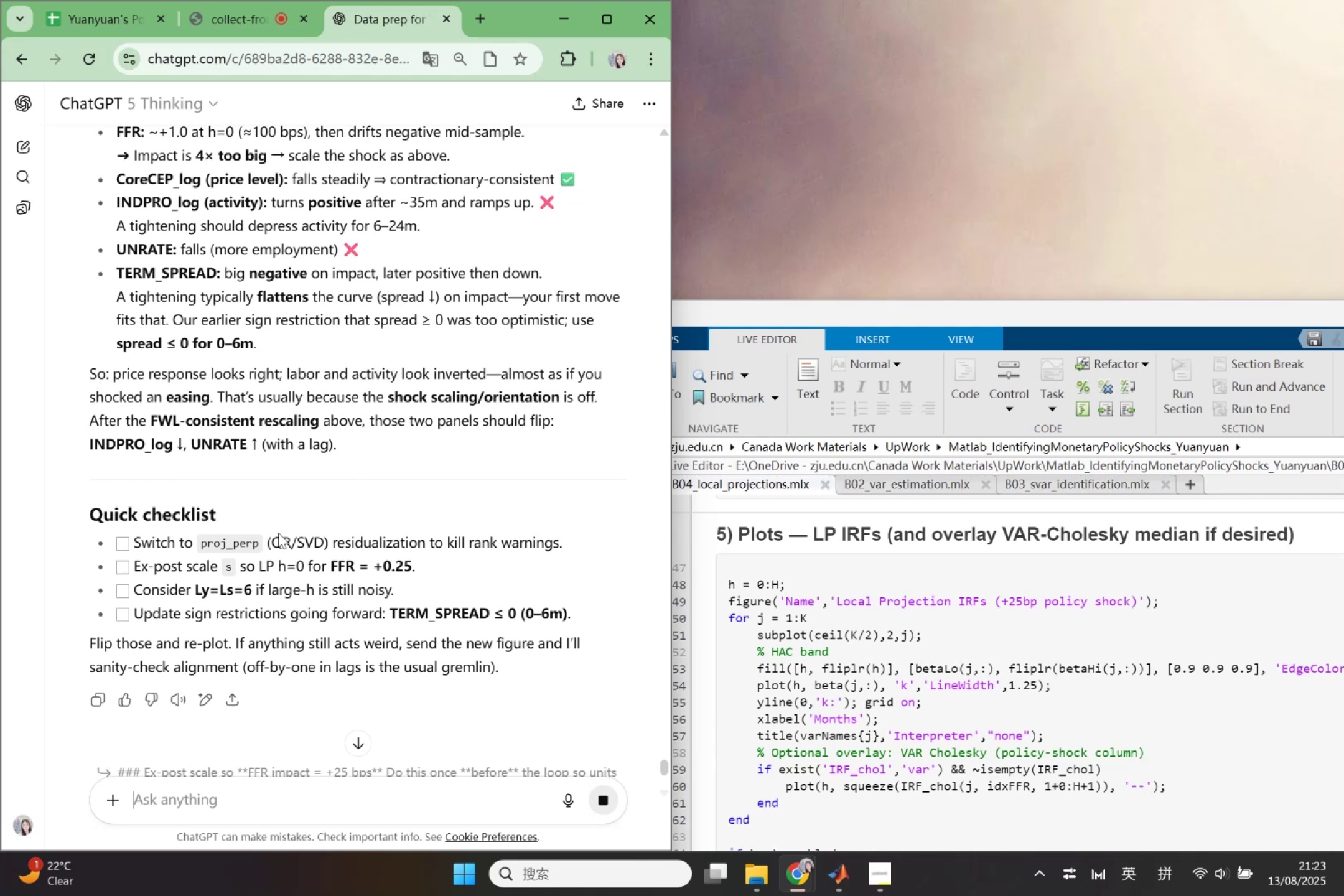 
left_click_drag(start_coordinate=[734, 307], to_coordinate=[847, 158])
 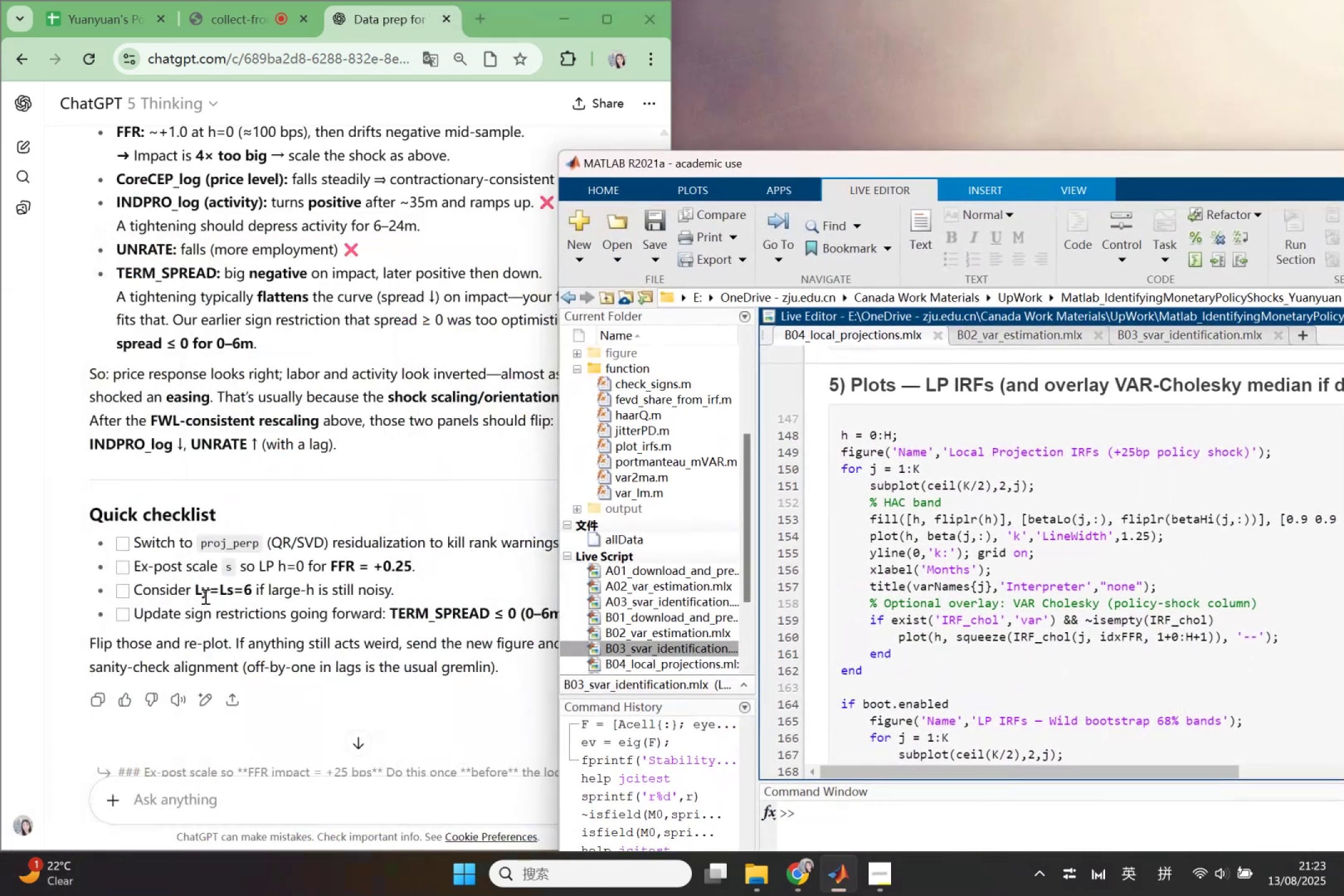 
scroll: coordinate [192, 636], scroll_direction: down, amount: 5.0
 